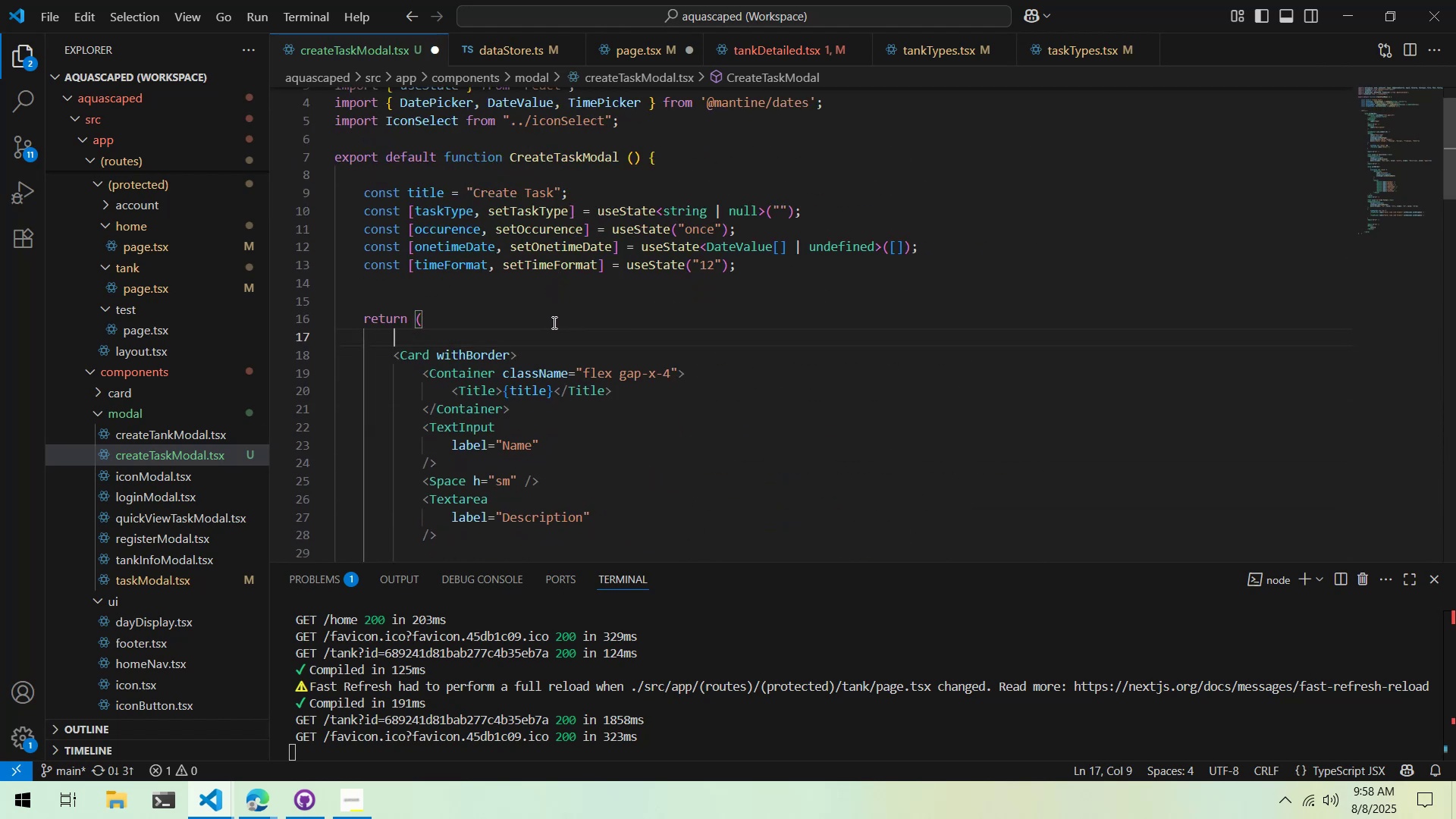 
type(<Modal)
 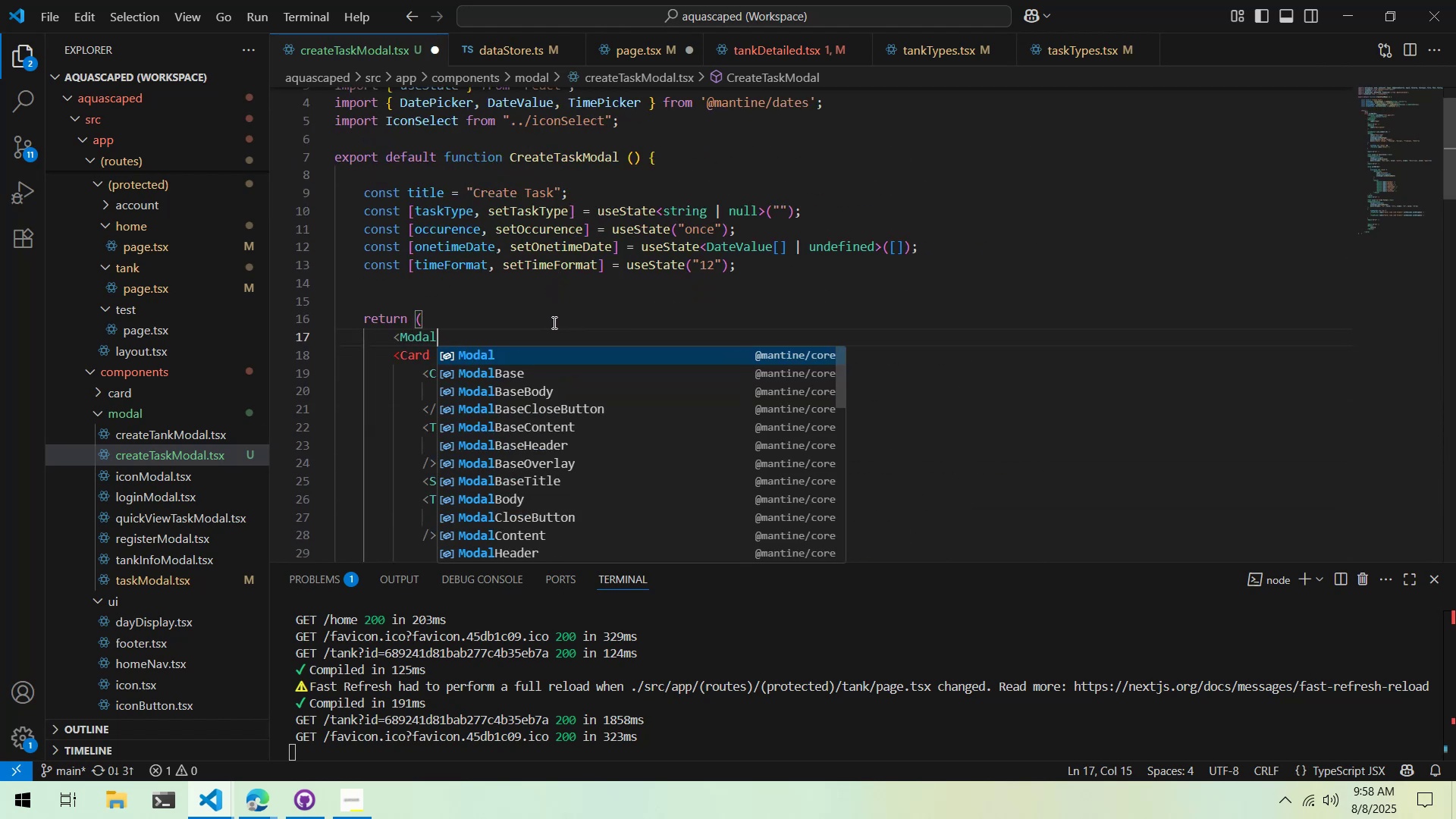 
hold_key(key=ShiftLeft, duration=0.34)
 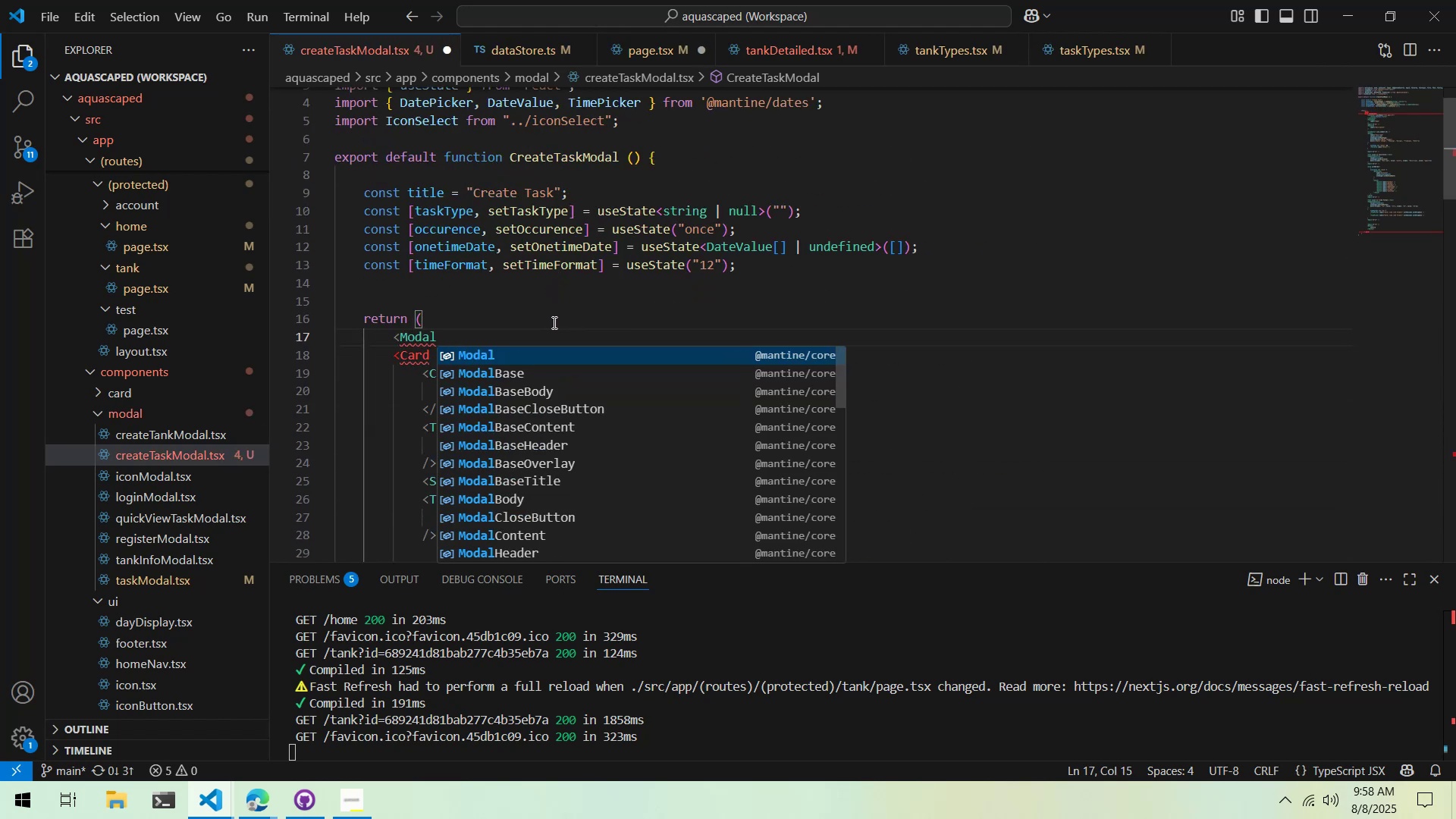 
key(Enter)
 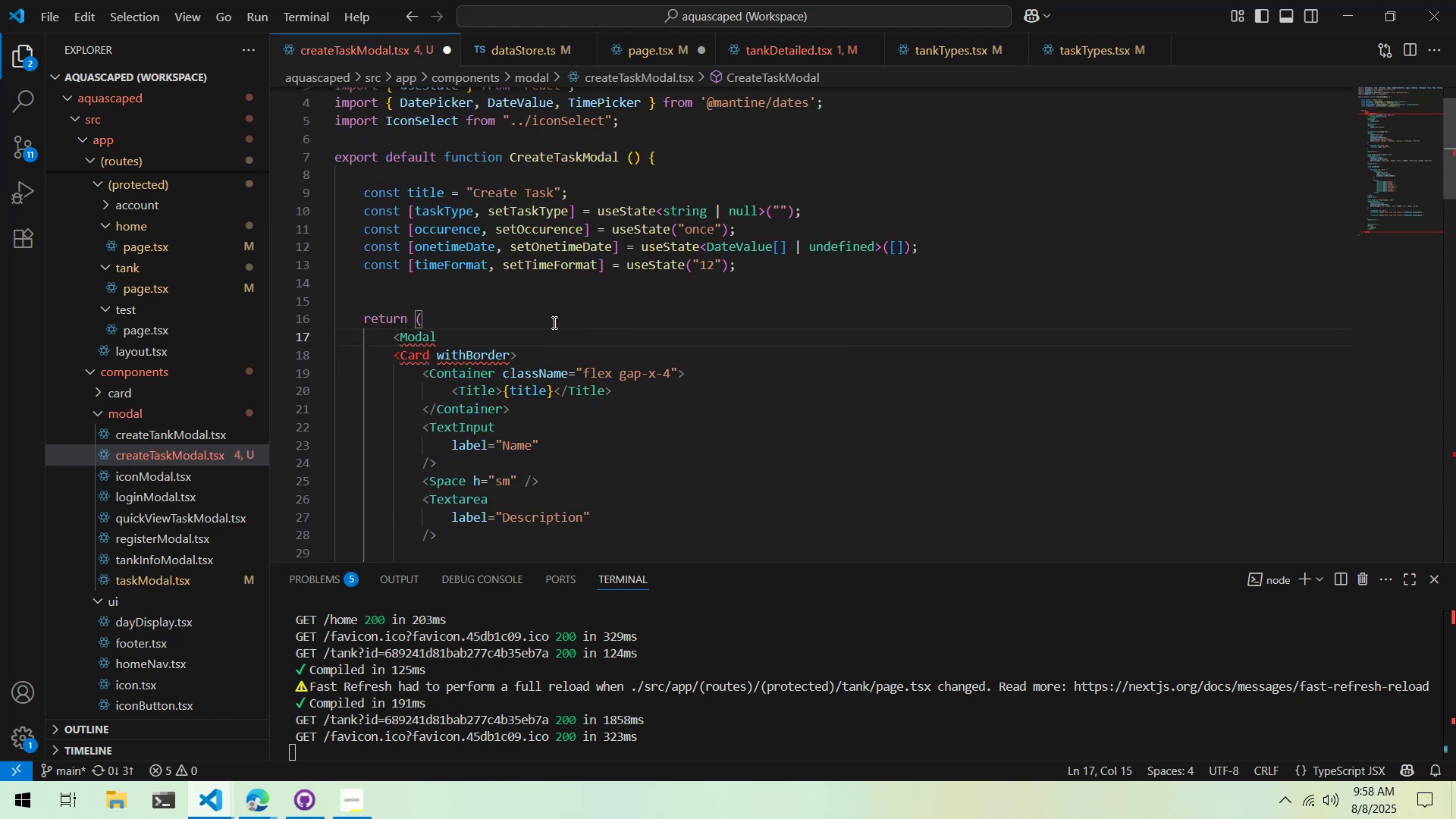 
key(Shift+Period)
 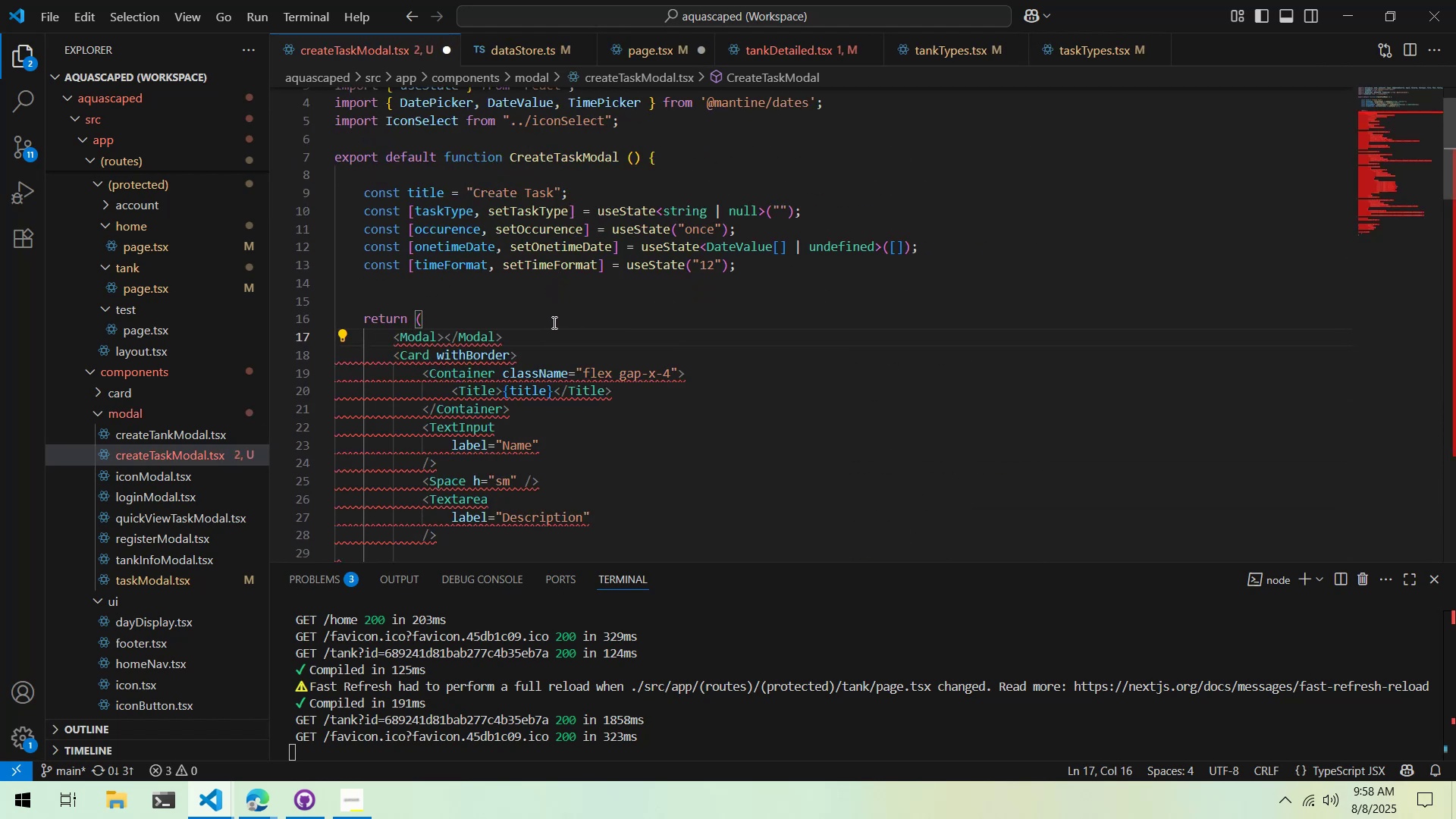 
left_click_drag(start_coordinate=[532, 340], to_coordinate=[442, 337])
 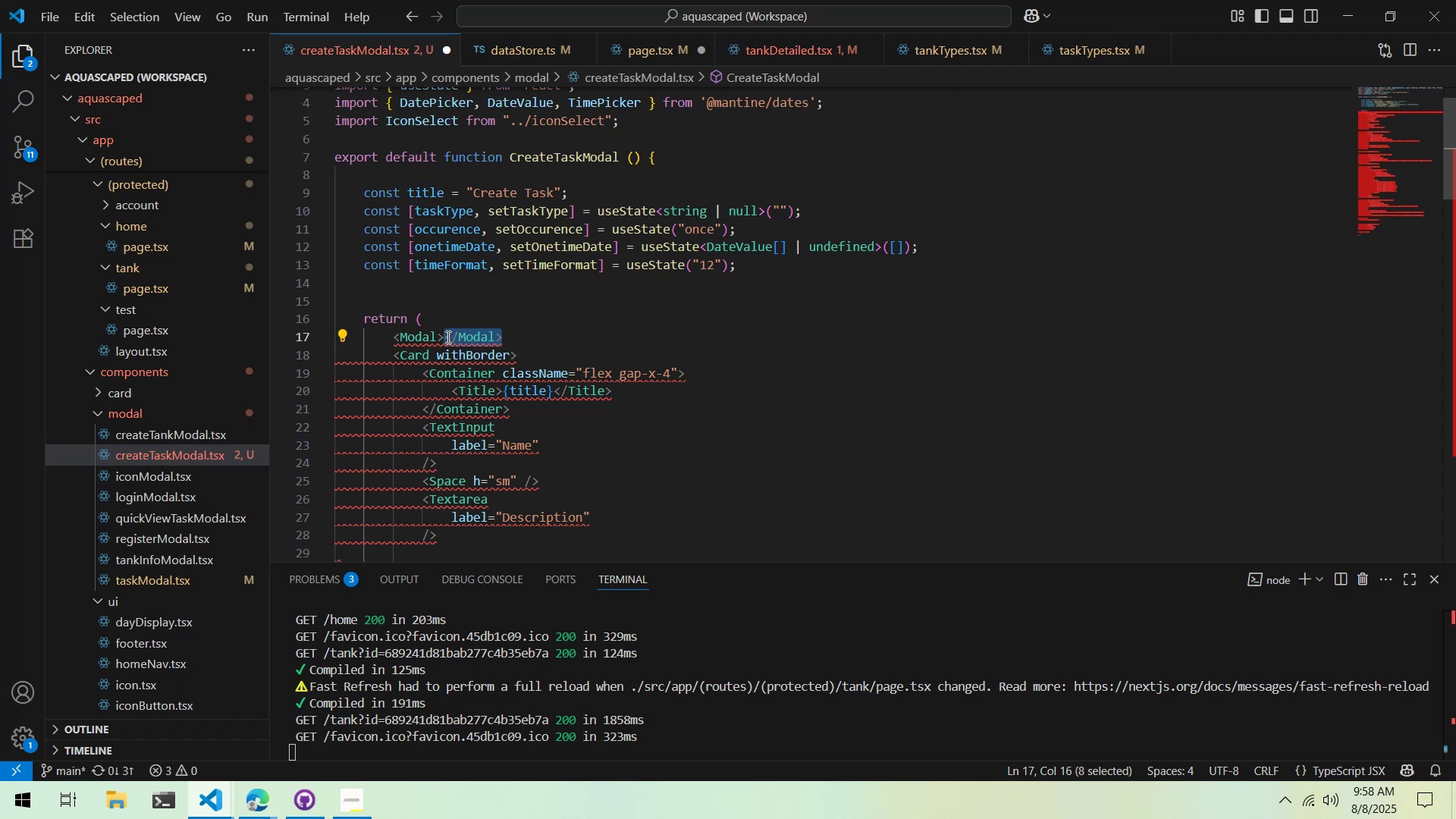 
left_click_drag(start_coordinate=[455, 335], to_coordinate=[462, 384])
 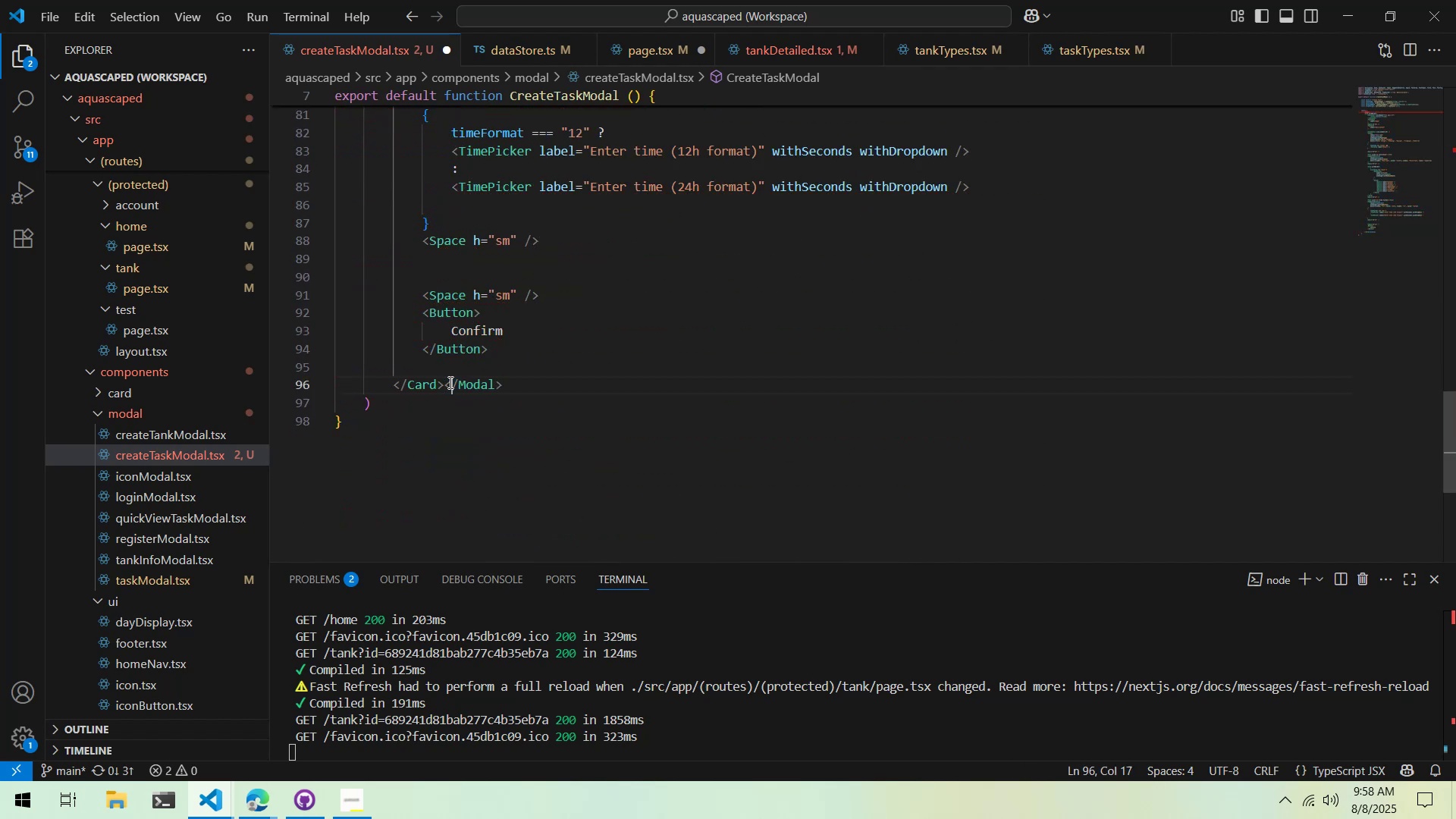 
scroll: coordinate [522, 406], scroll_direction: down, amount: 29.0
 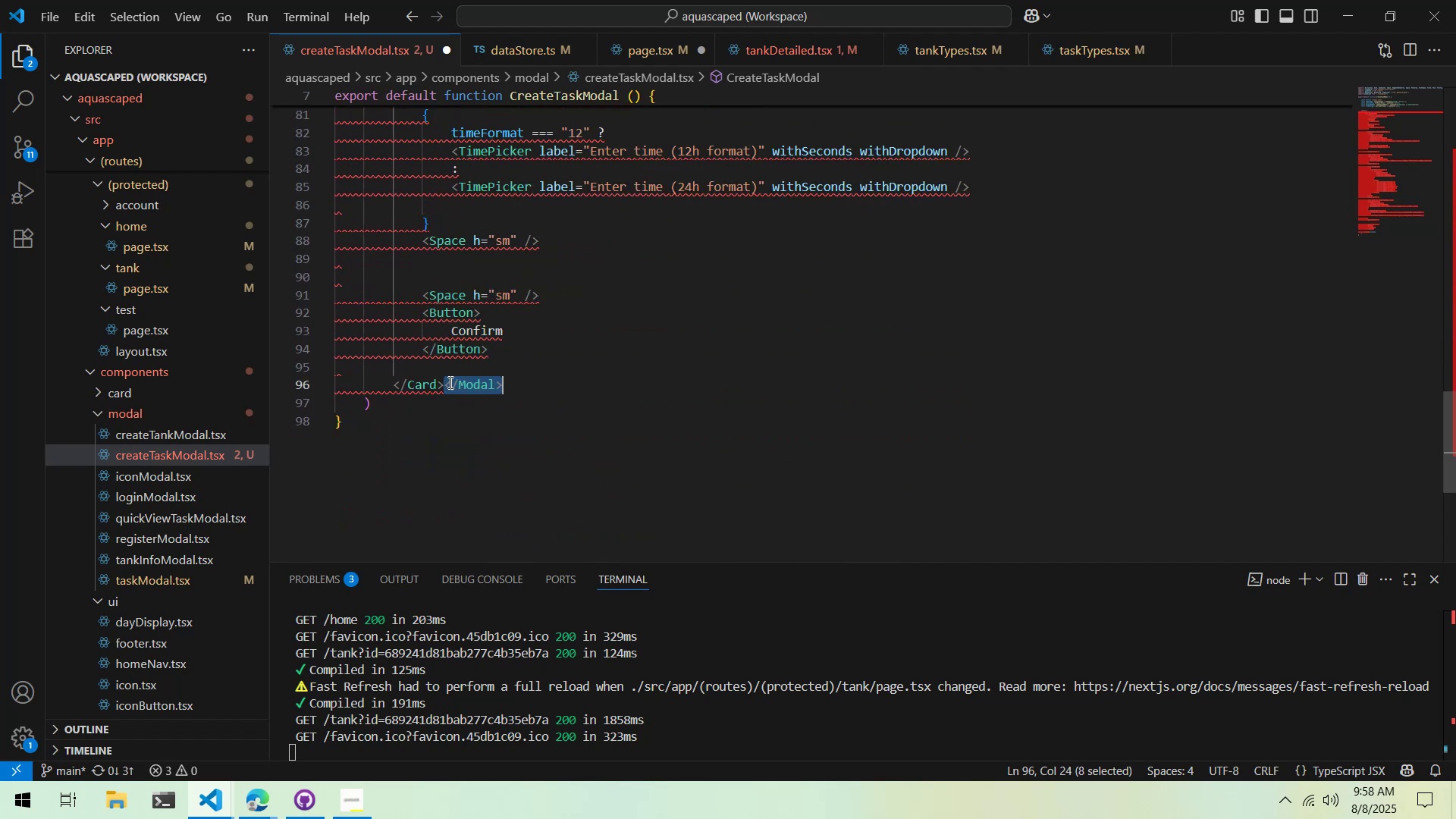 
double_click([444, 383])
 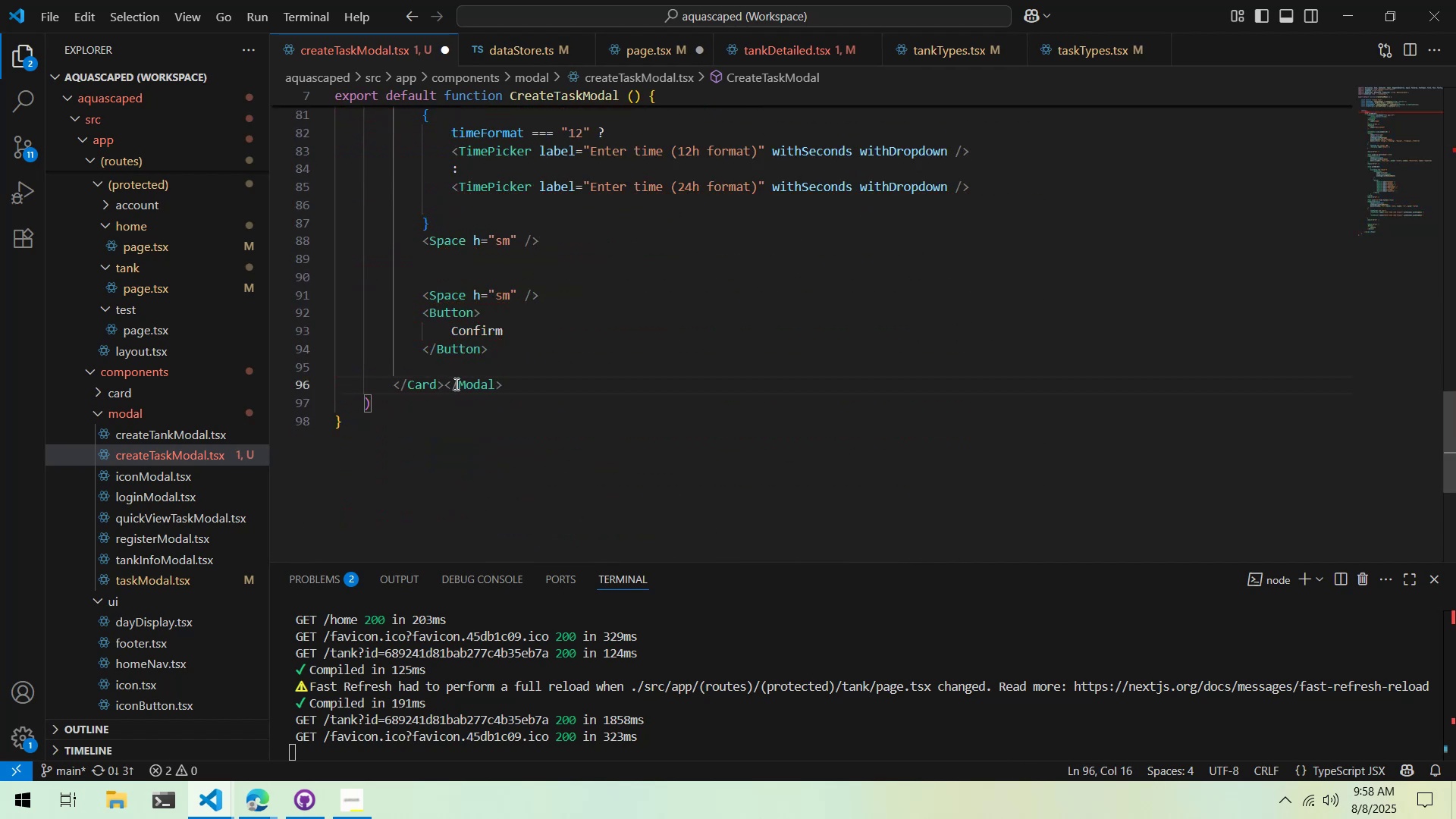 
key(Enter)
 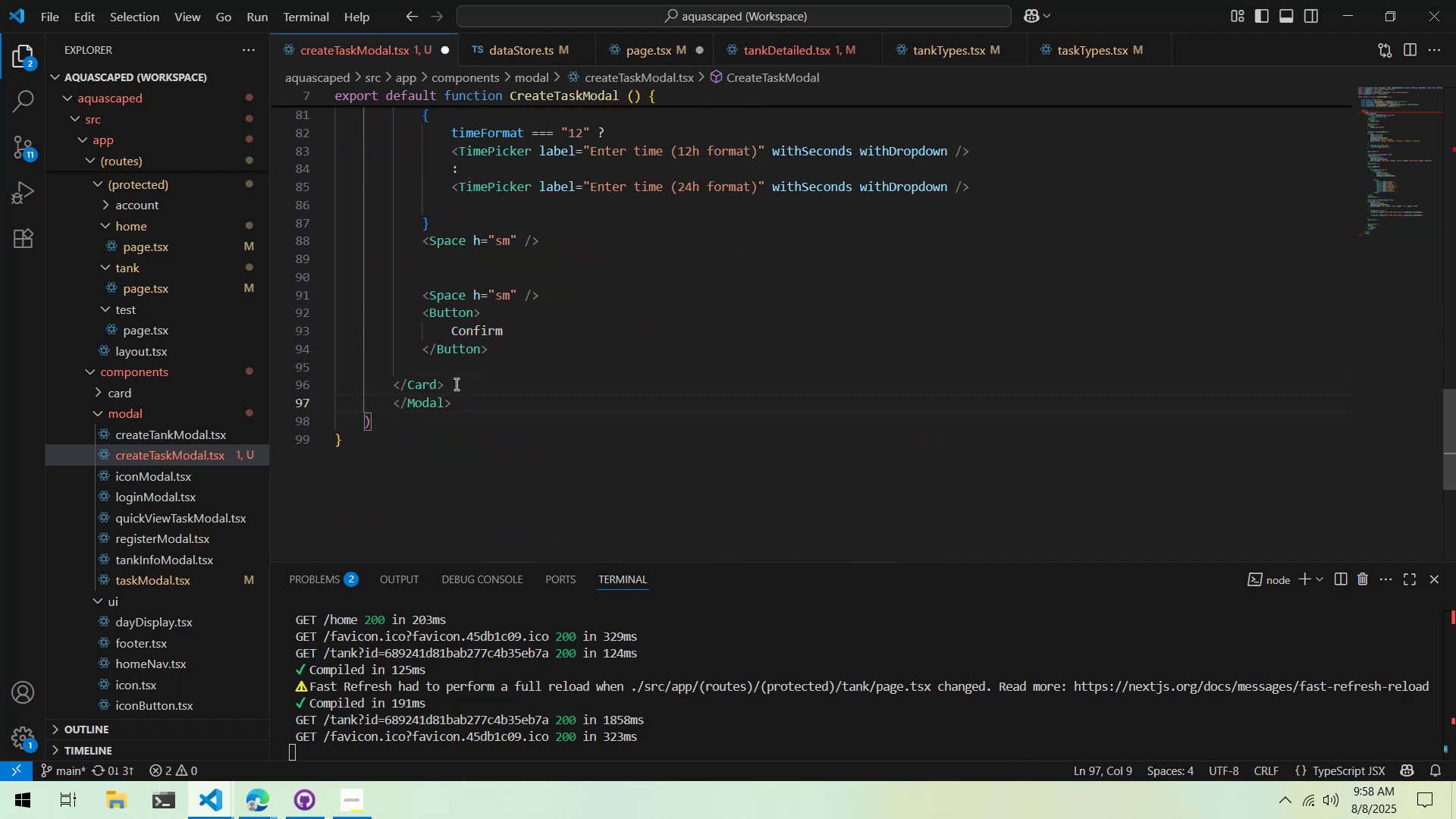 
left_click_drag(start_coordinate=[462, 386], to_coordinate=[298, 350])
 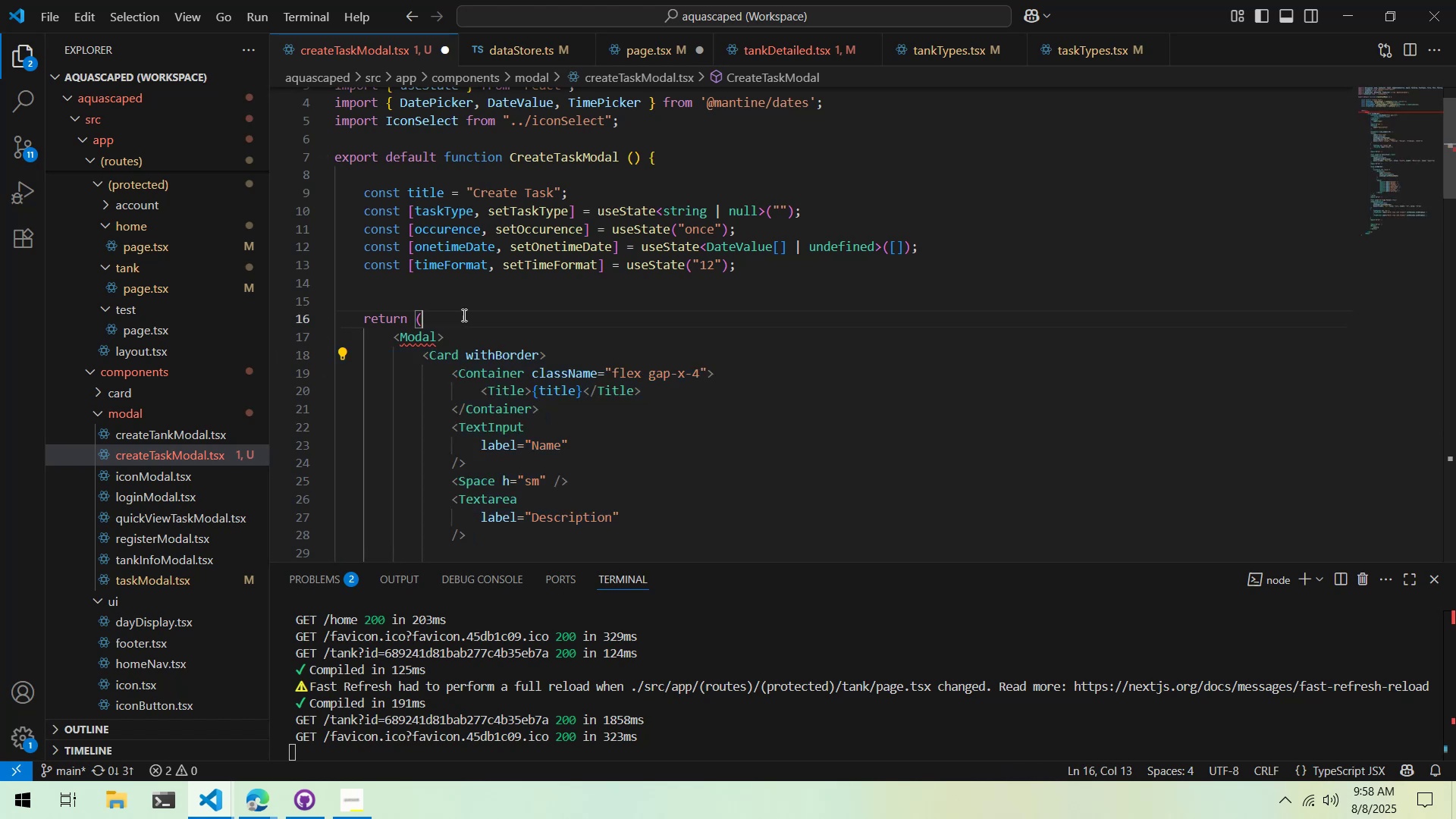 
scroll: coordinate [415, 311], scroll_direction: up, amount: 29.0
 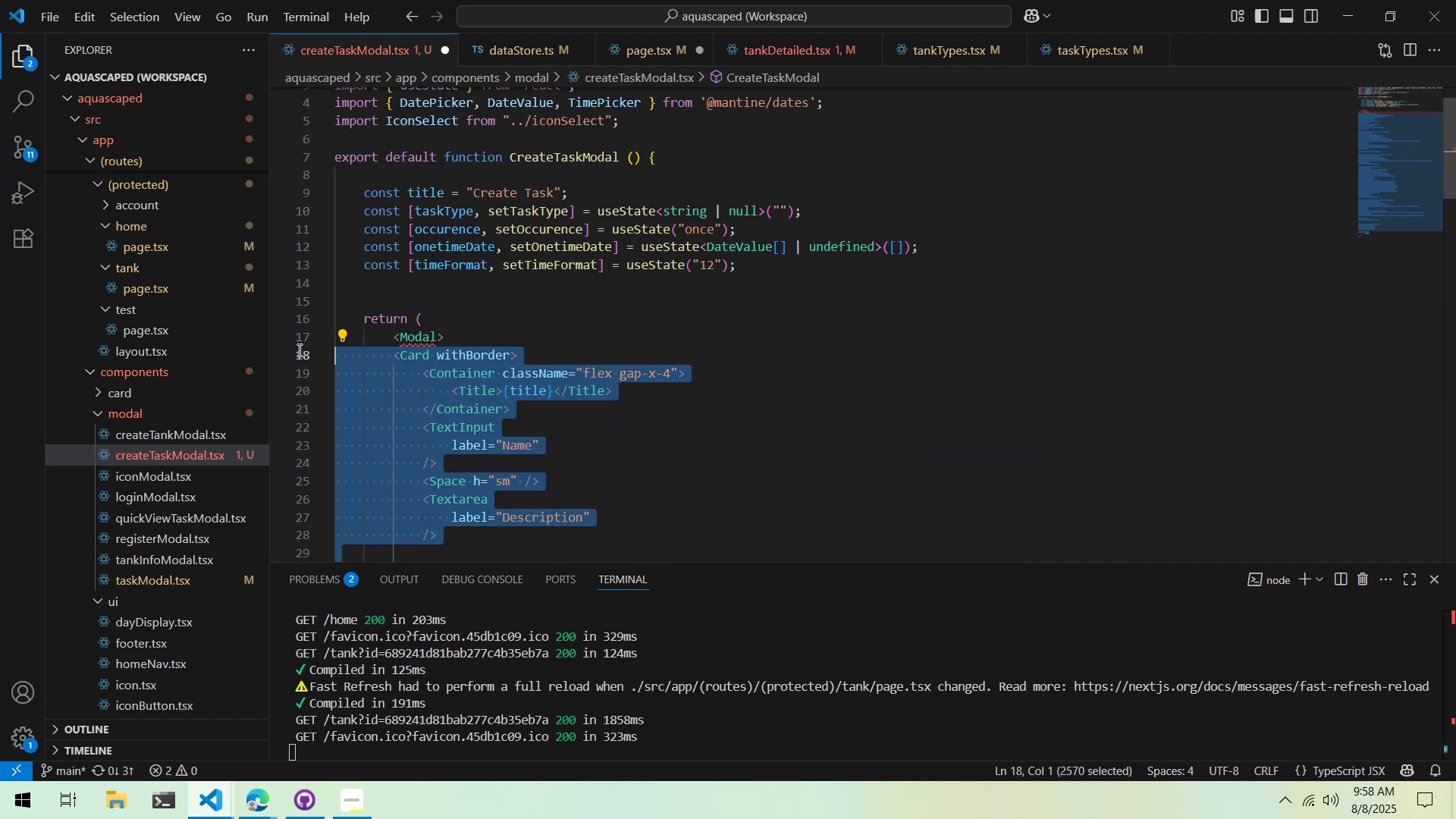 
key(Tab)
 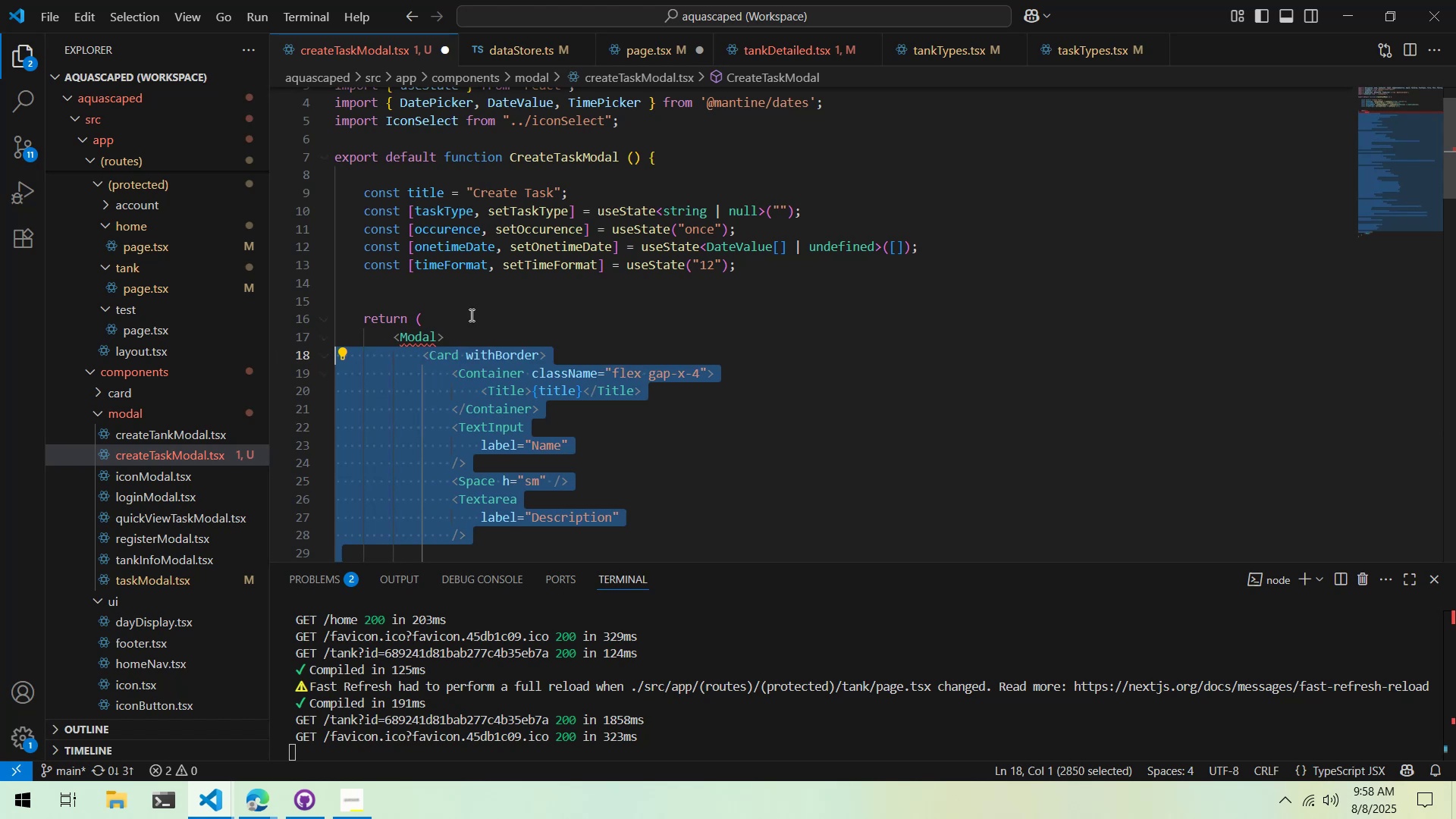 
left_click([470, 314])
 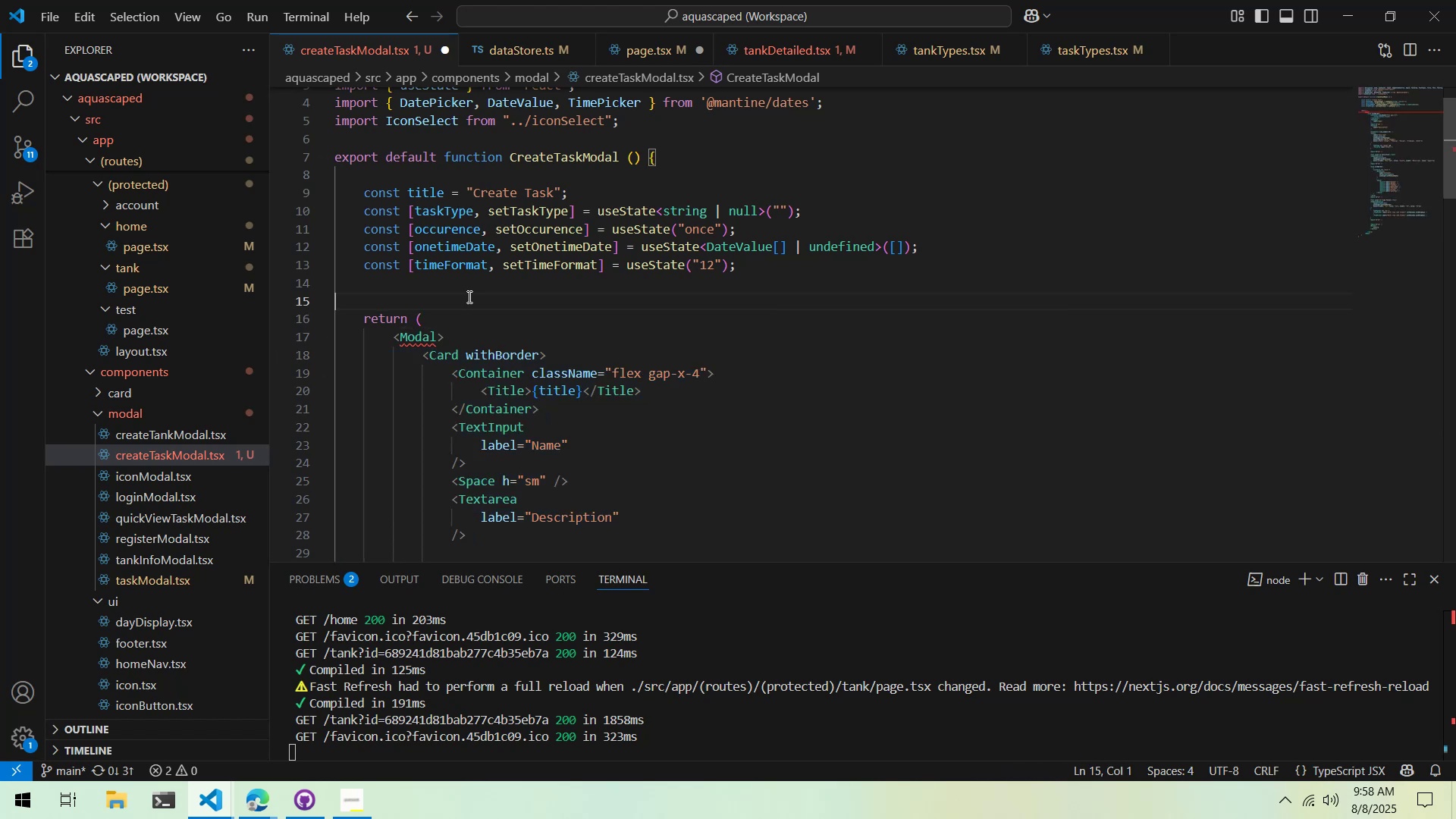 
double_click([479, 283])
 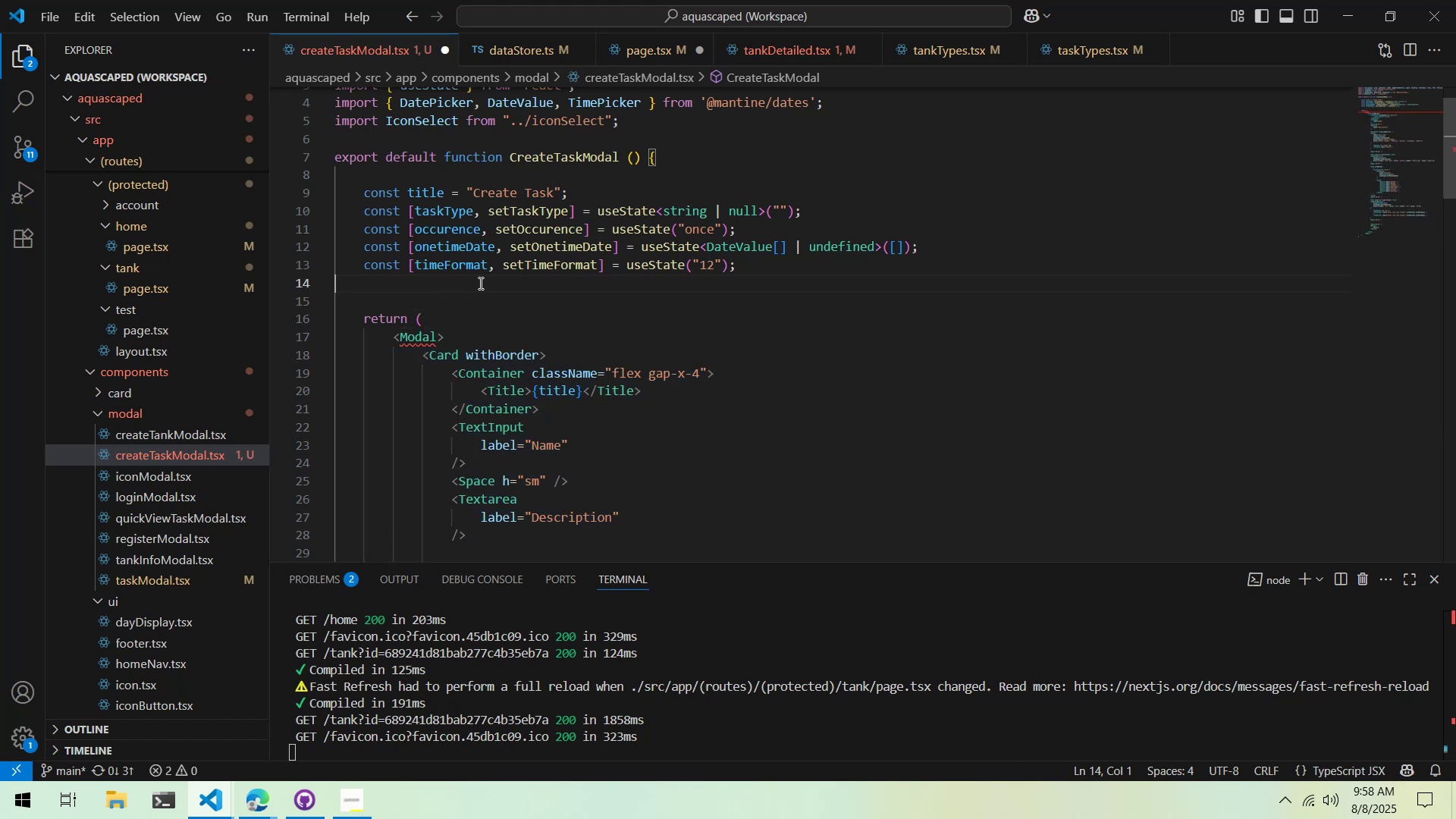 
scroll: coordinate [479, 283], scroll_direction: up, amount: 1.0
 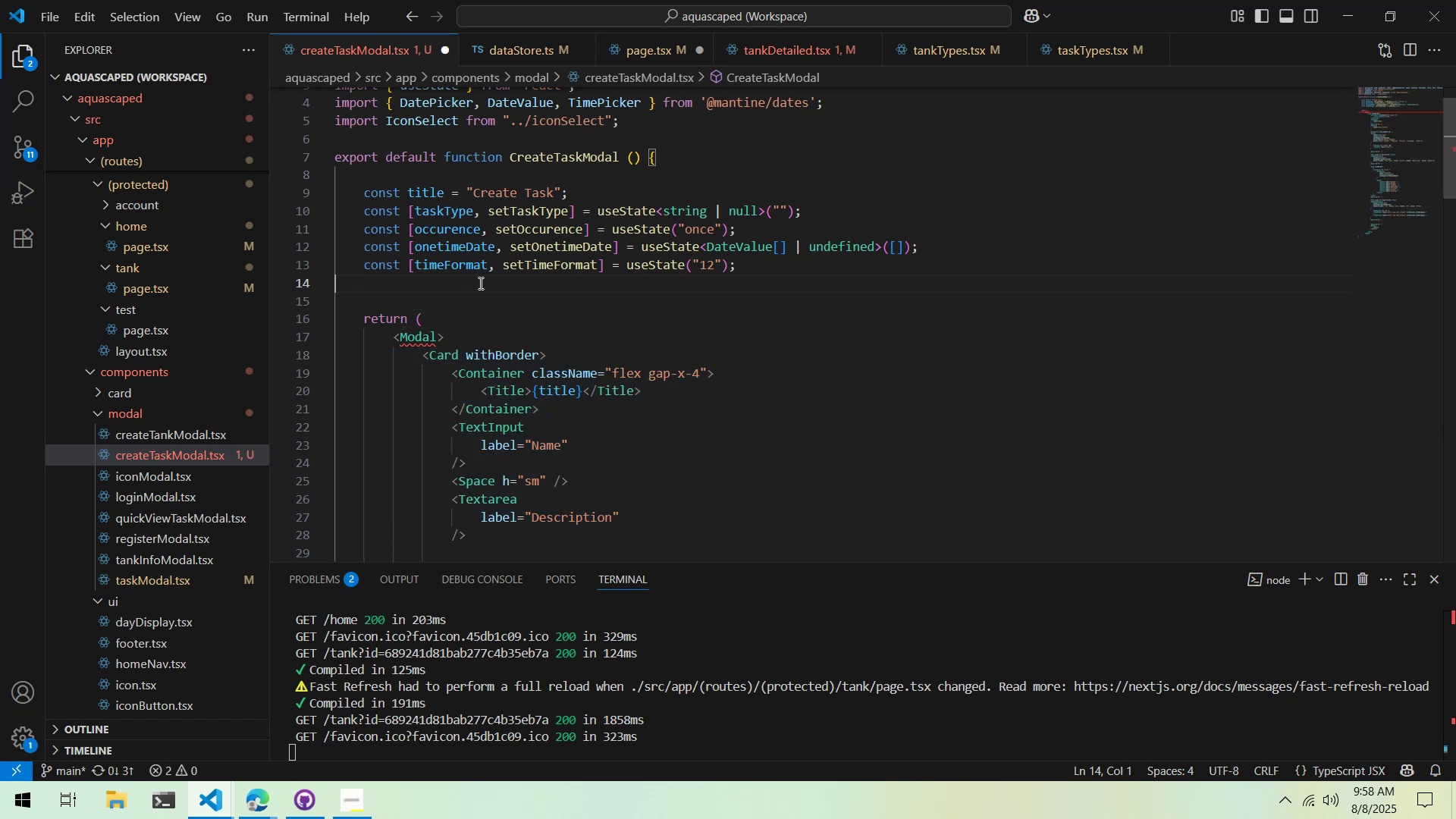 
key(Tab)
type(const [oepe)
key(Backspace)
key(Backspace)
key(Backspace)
type(pened, {open, close)
 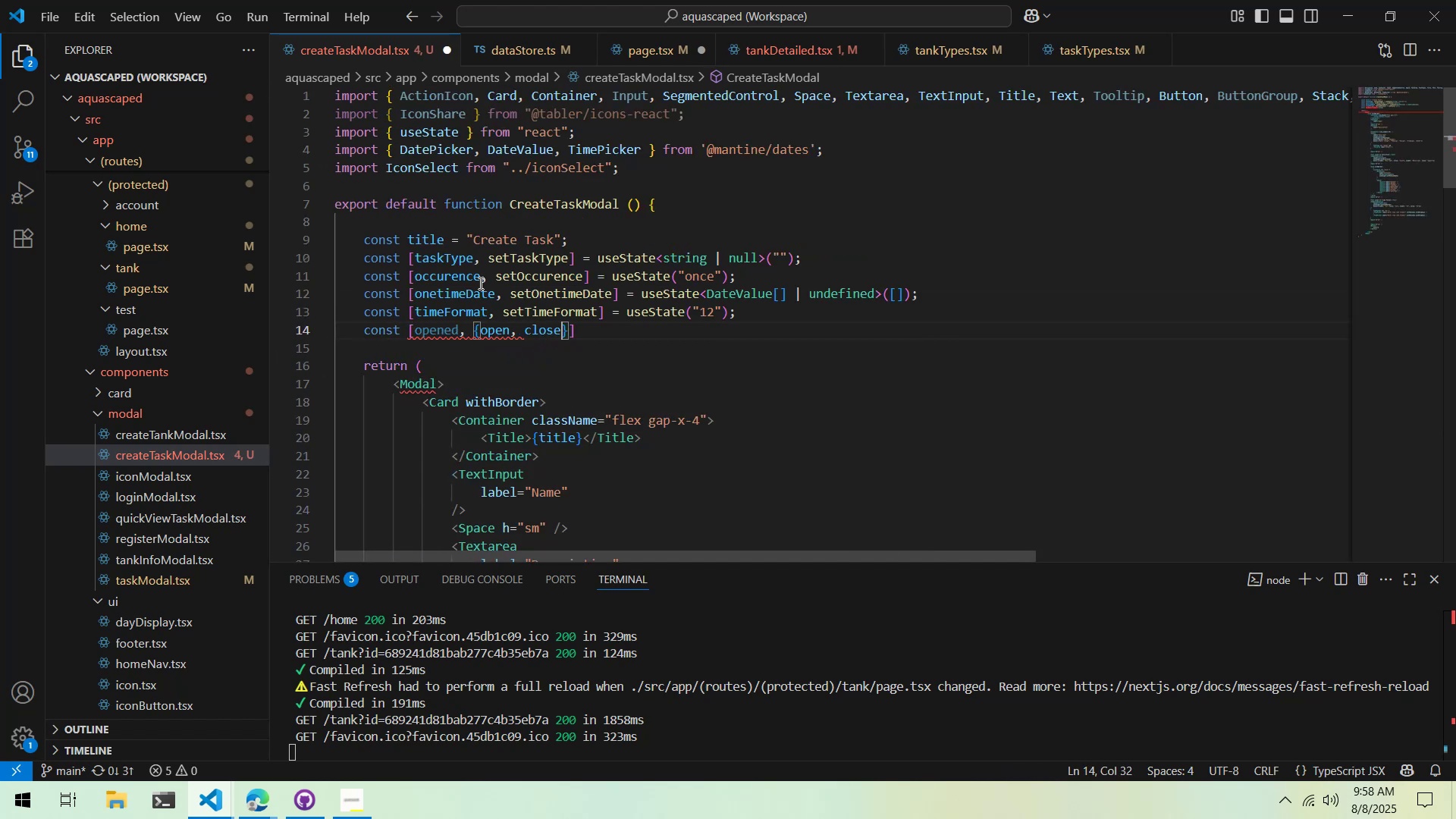 
key(ArrowRight)
 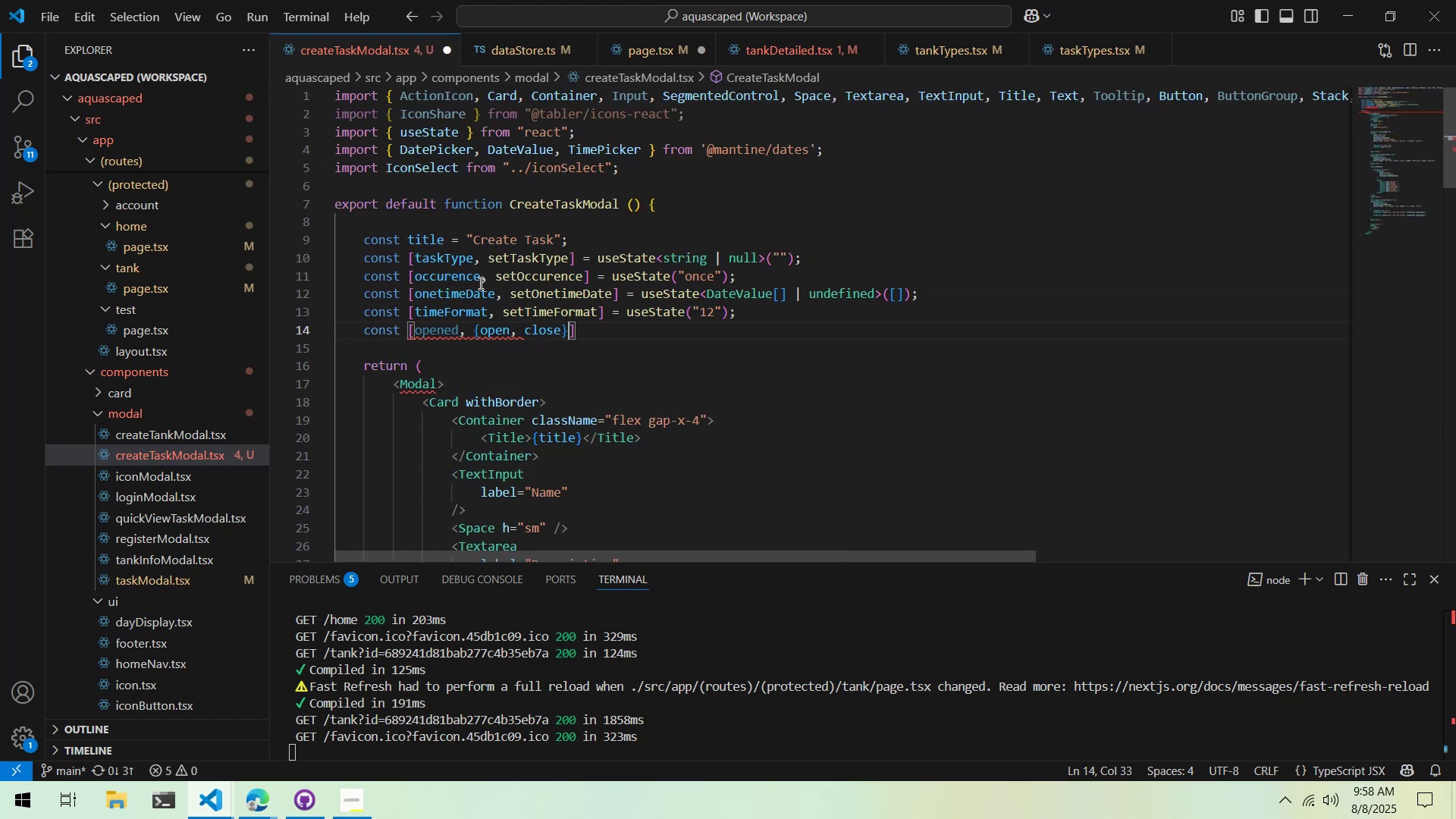 
key(Space)
 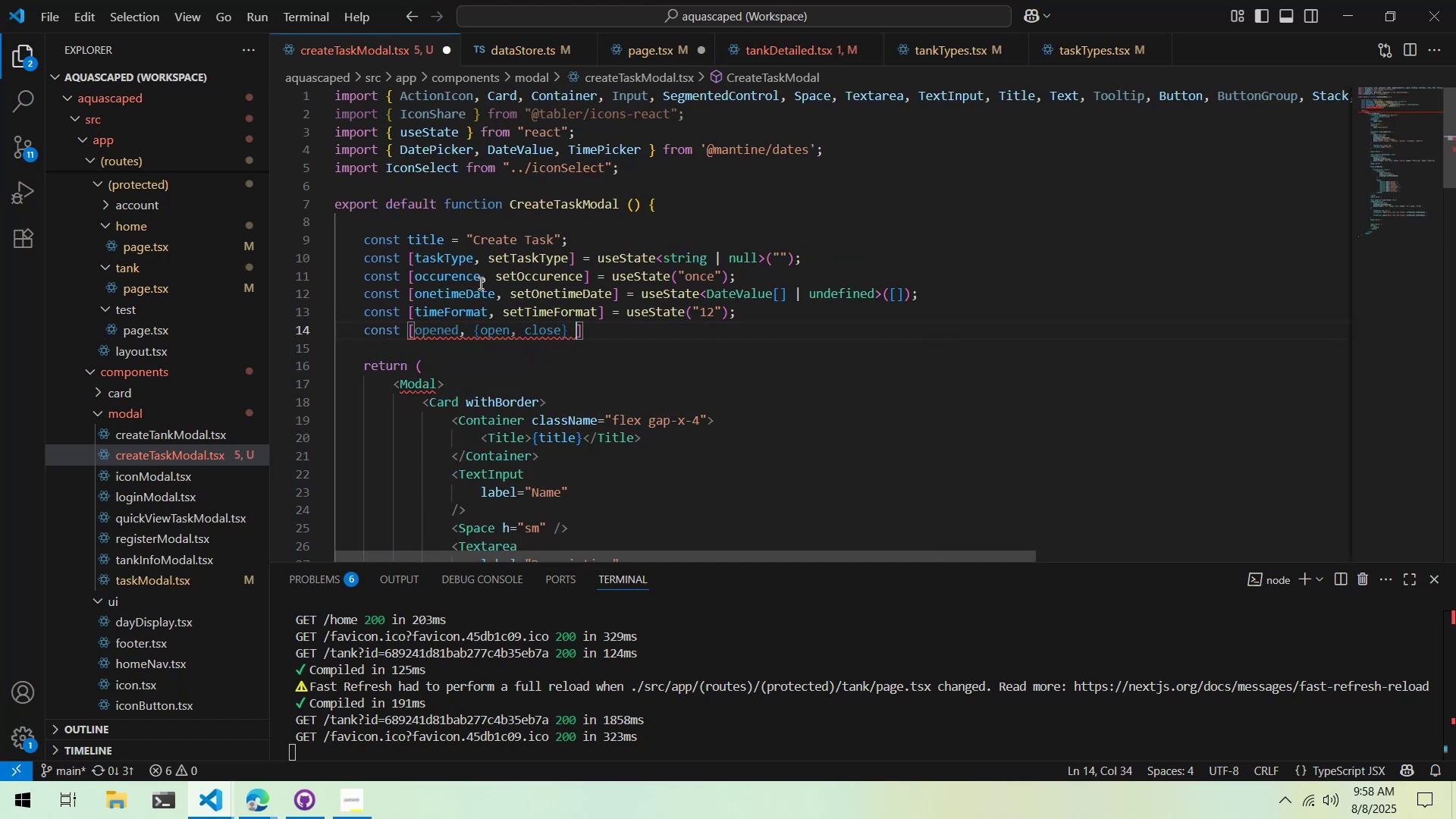 
key(Backspace)
 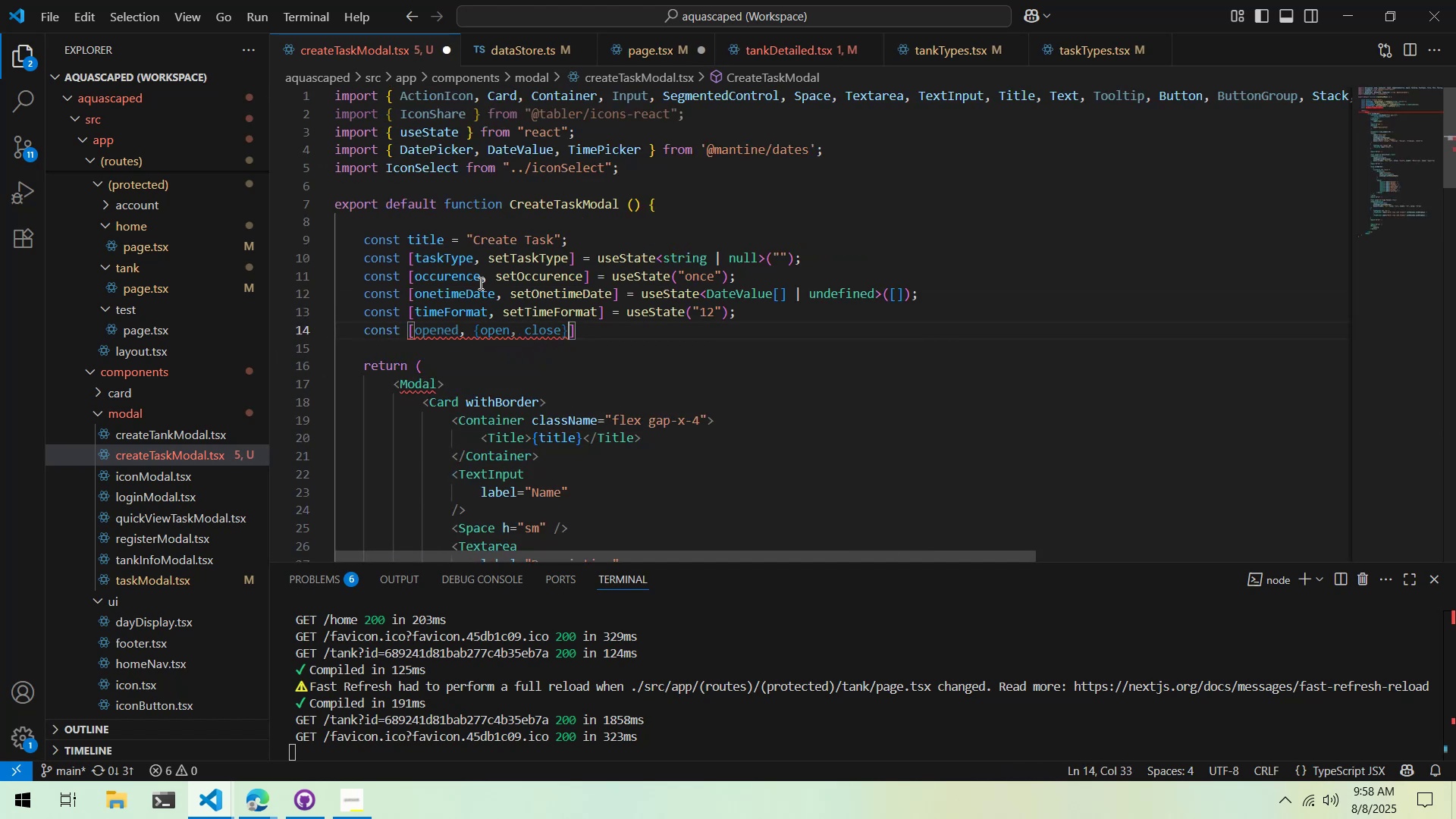 
key(ArrowRight)
 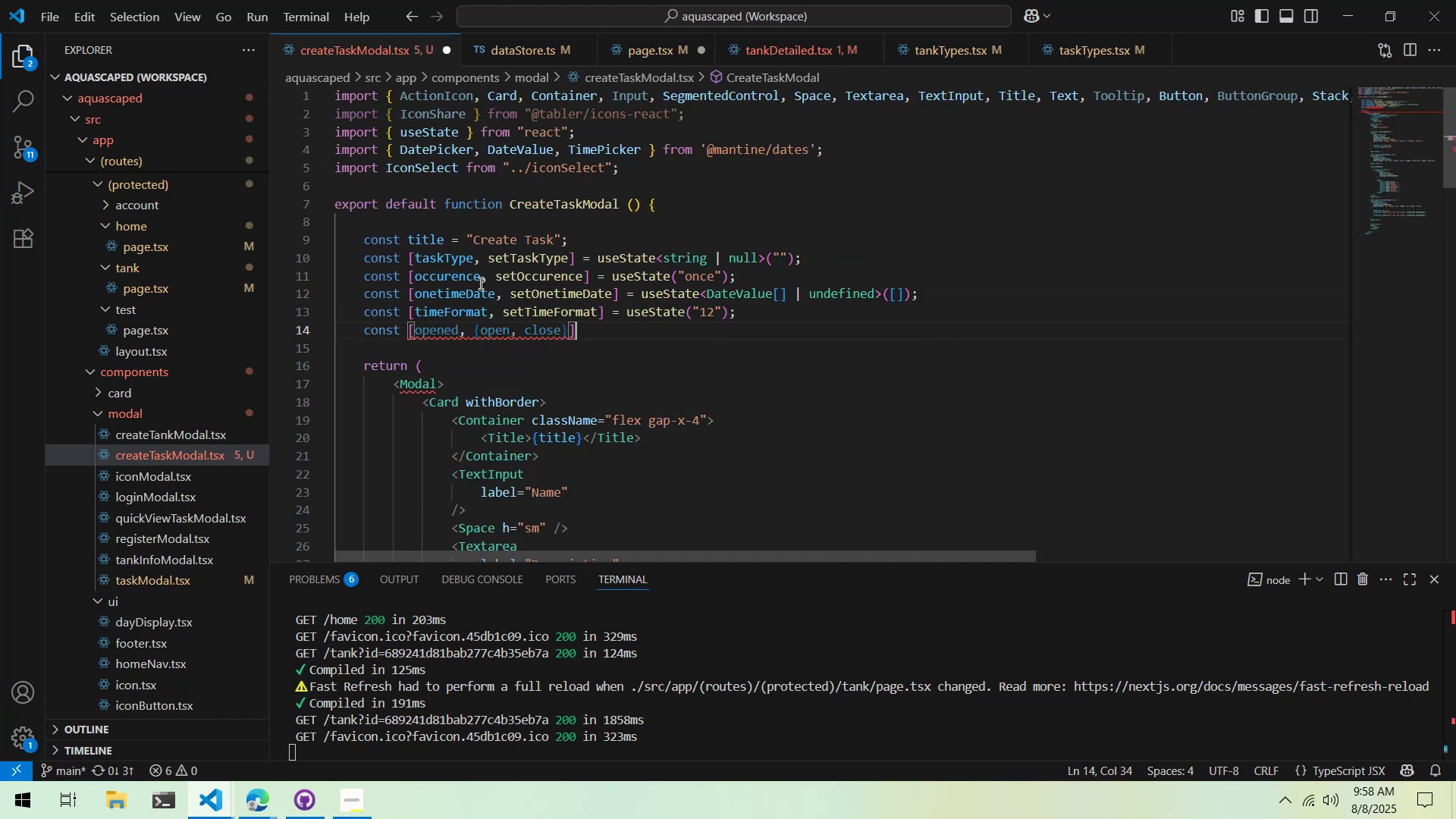 
type( = useDisclosure)
 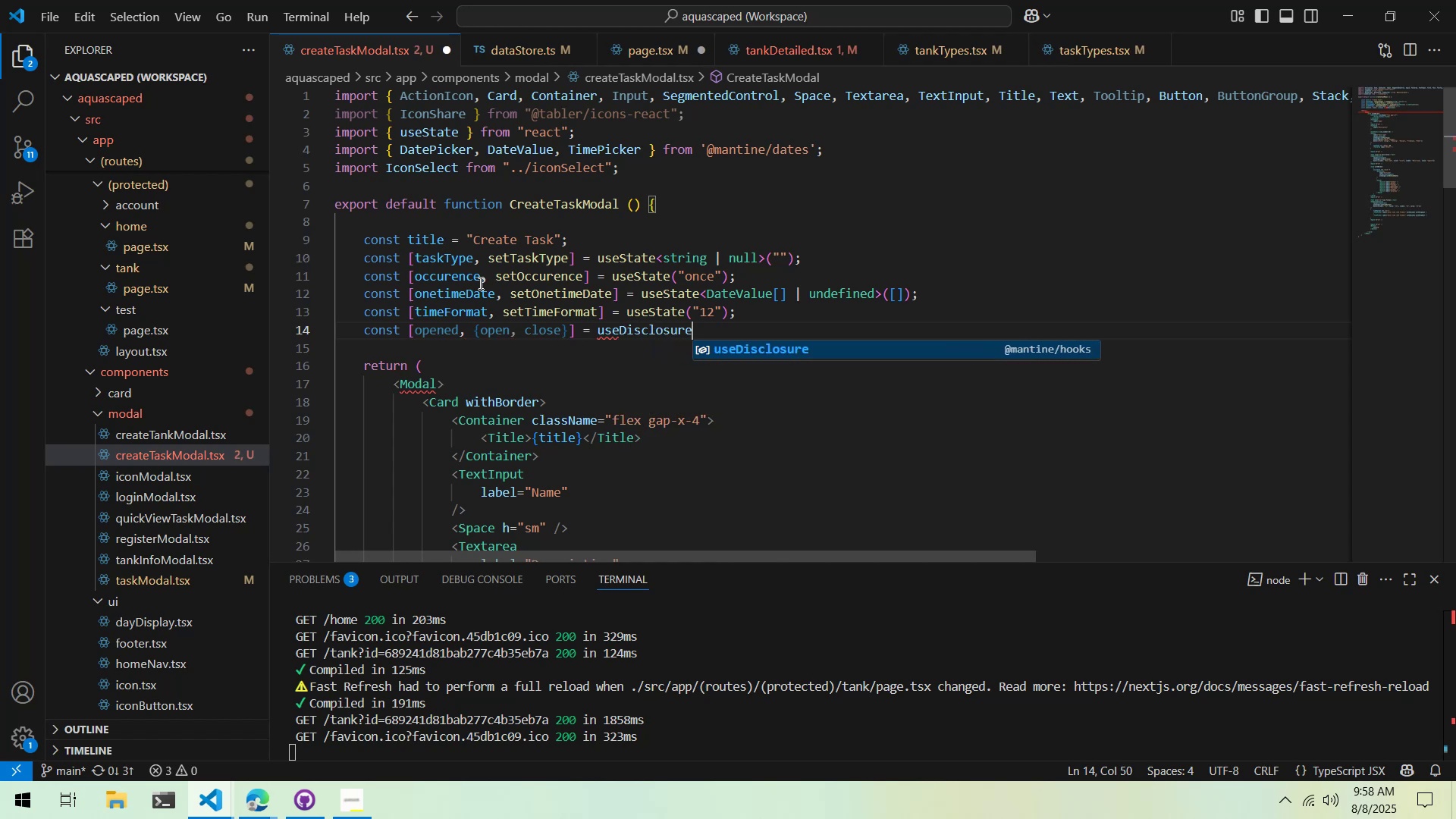 
hold_key(key=ShiftLeft, duration=0.35)
 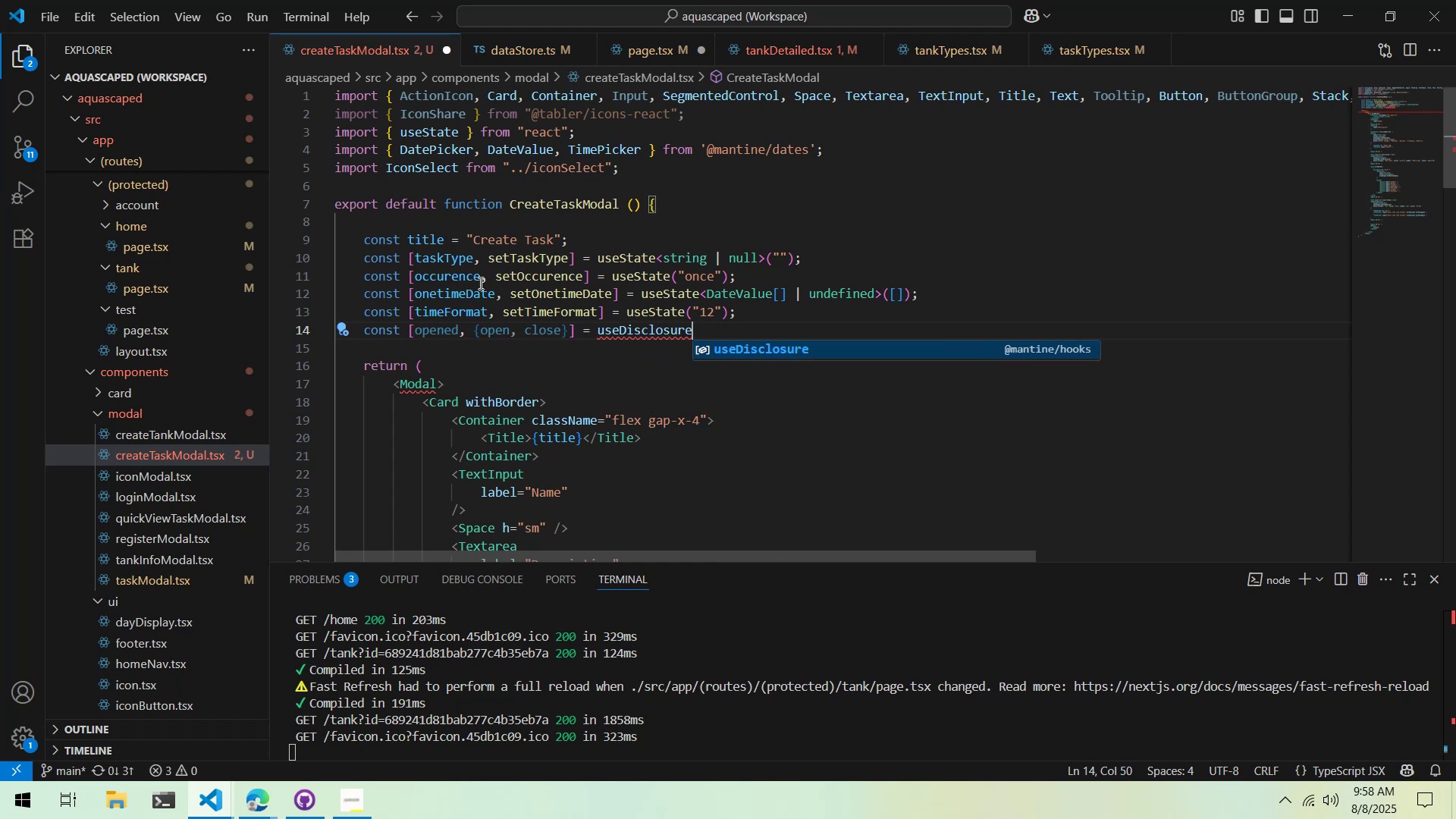 
key(Enter)
 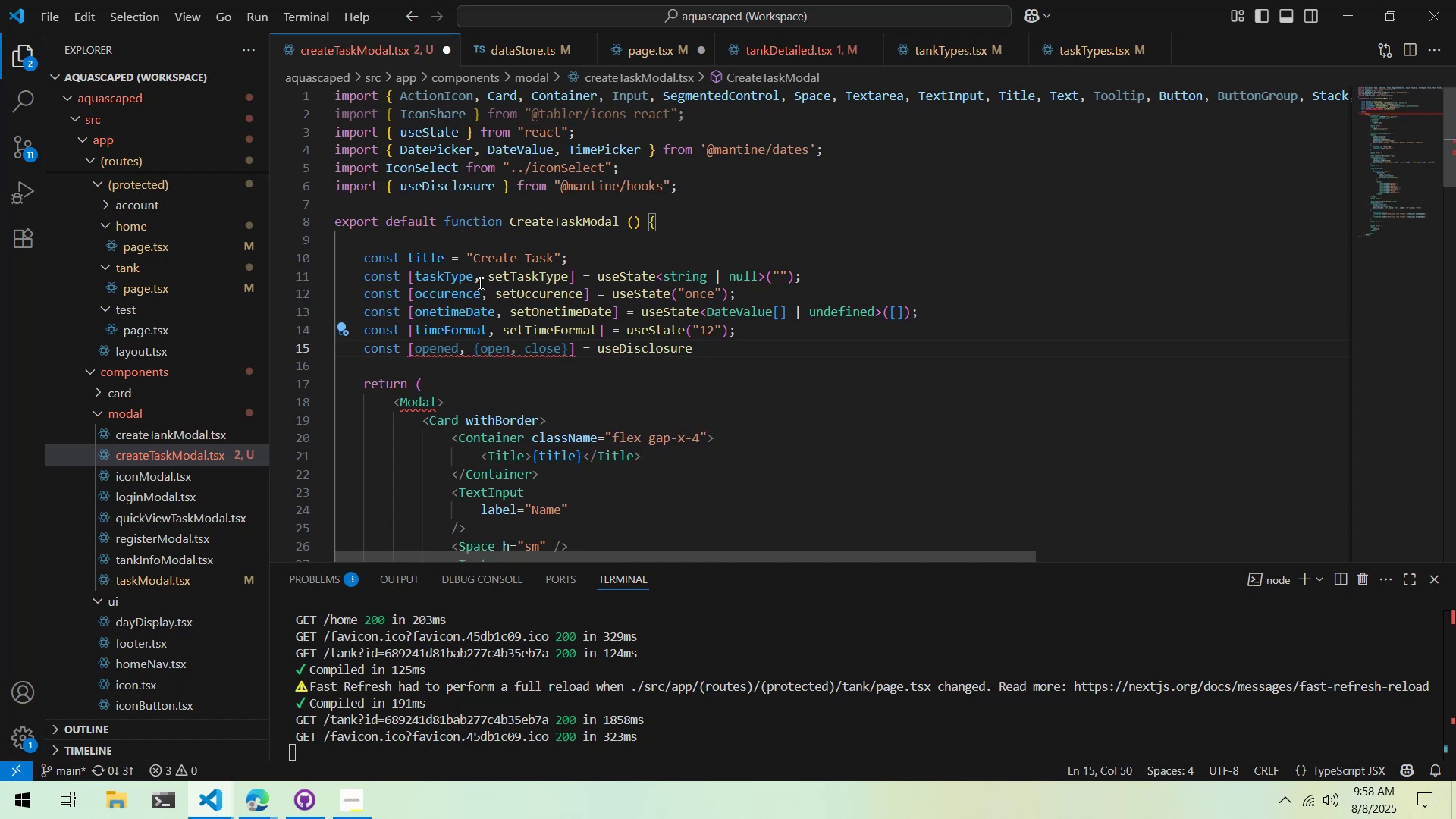 
type(();)
 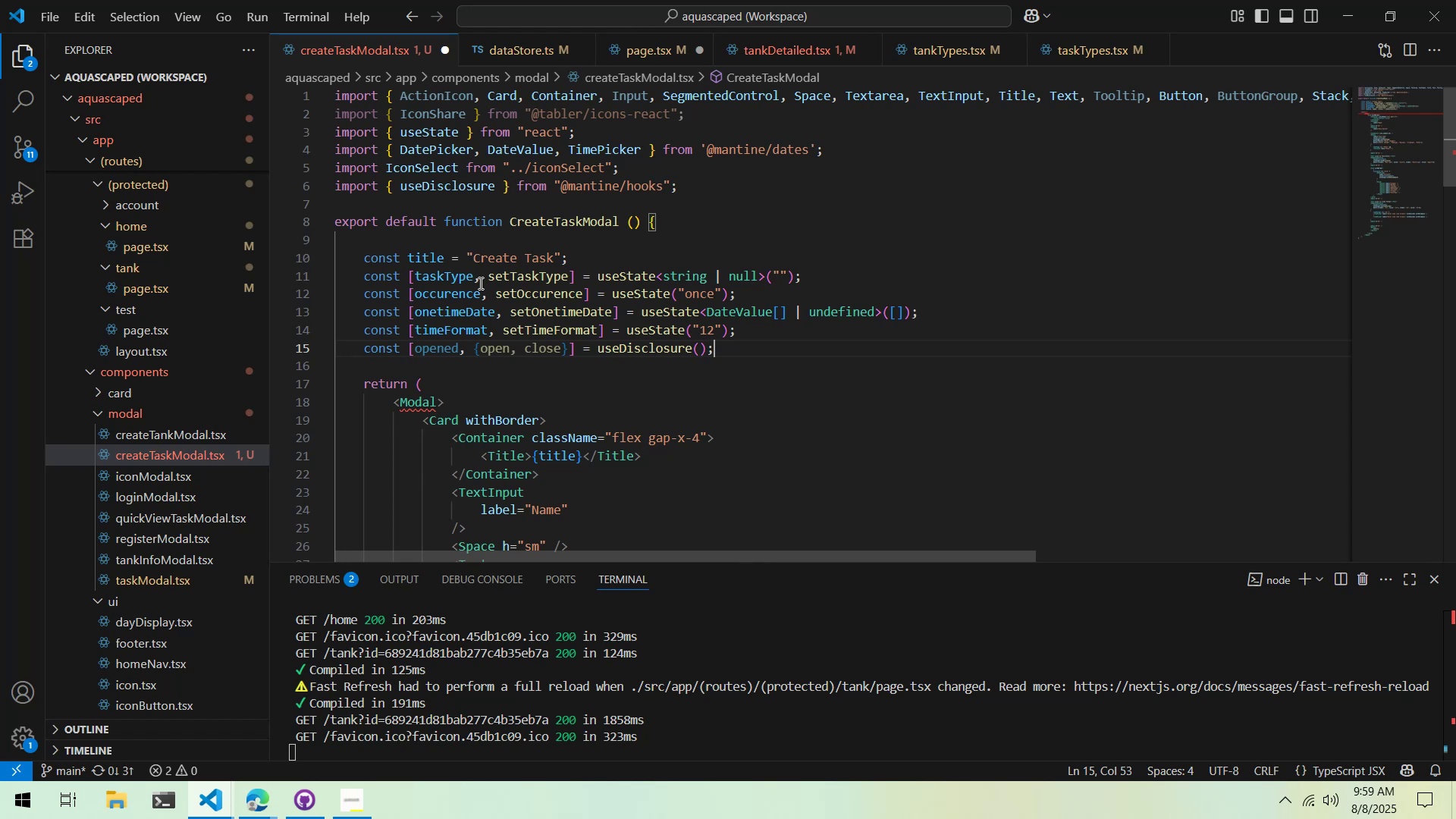 
wait(73.19)
 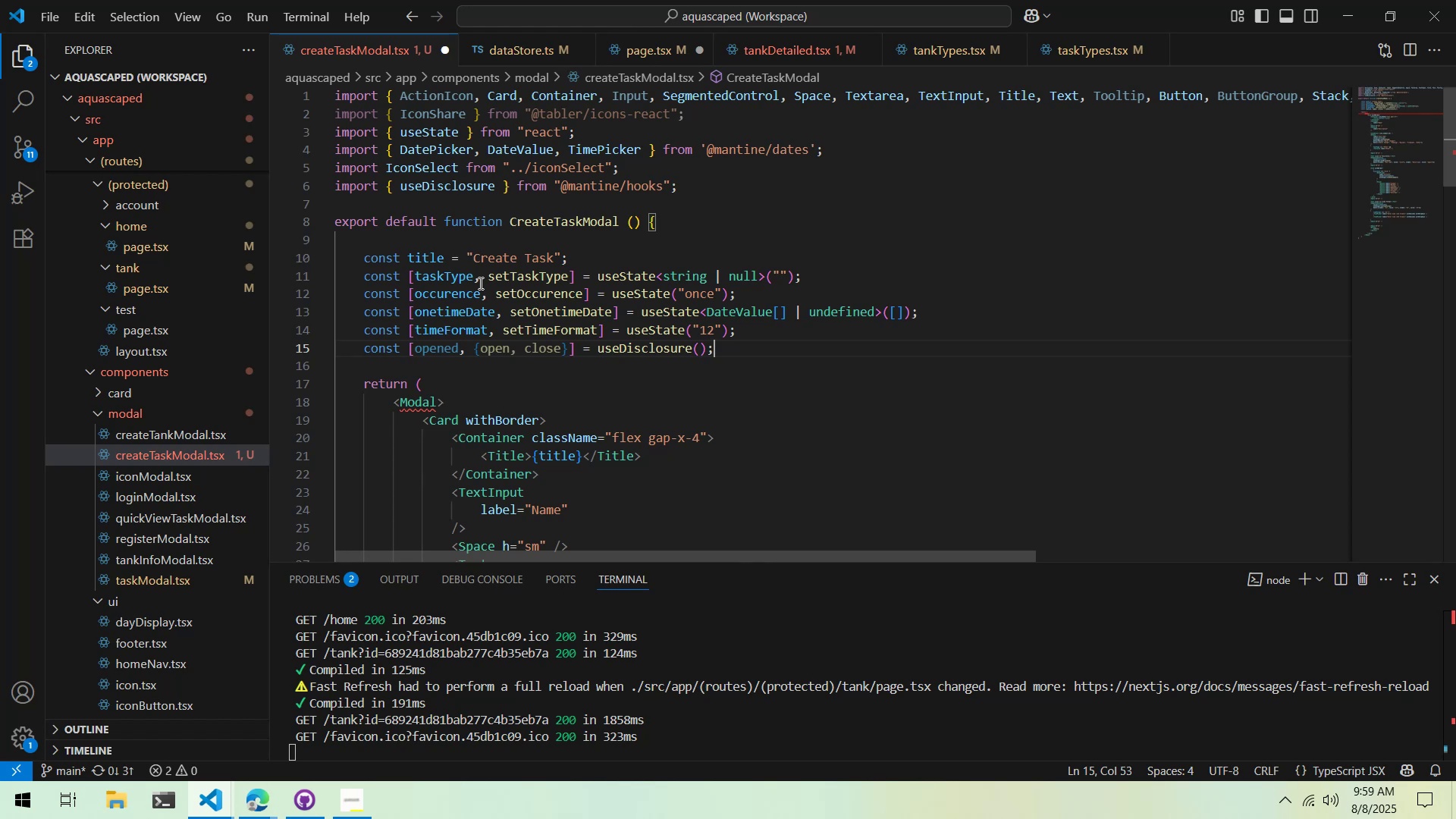 
scroll: coordinate [541, 295], scroll_direction: down, amount: 4.0
 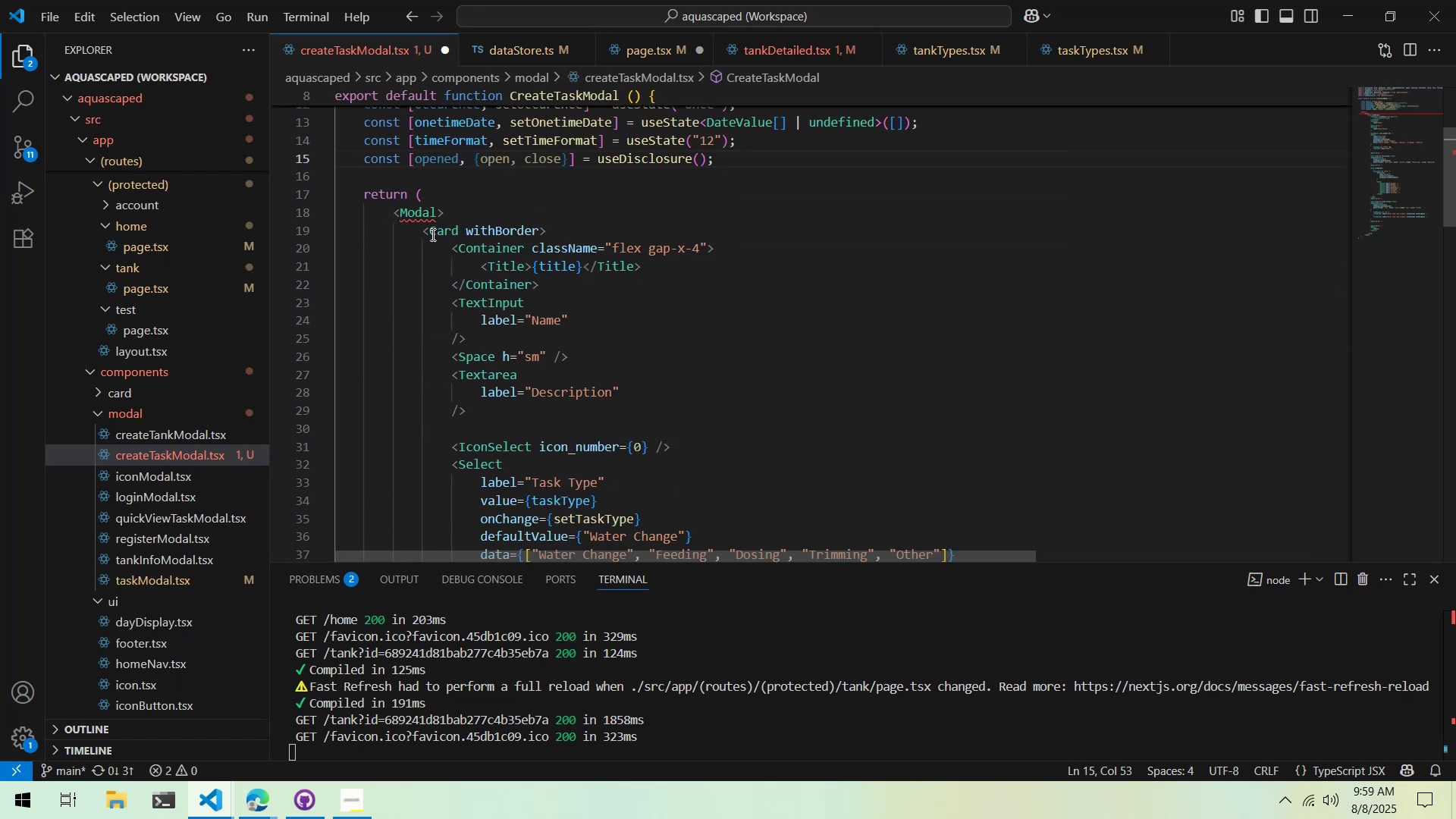 
left_click([437, 215])
 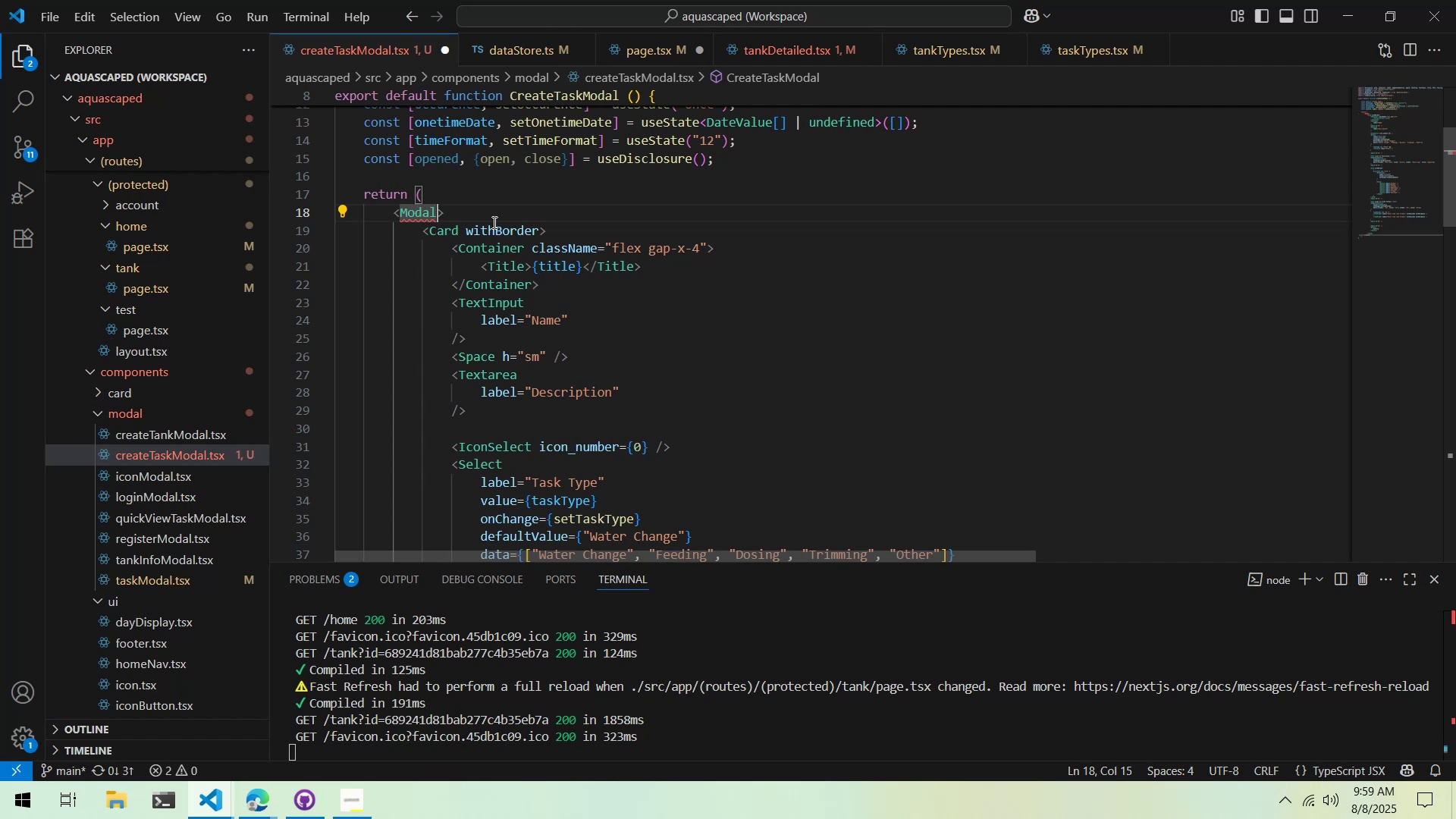 
type( opened)
 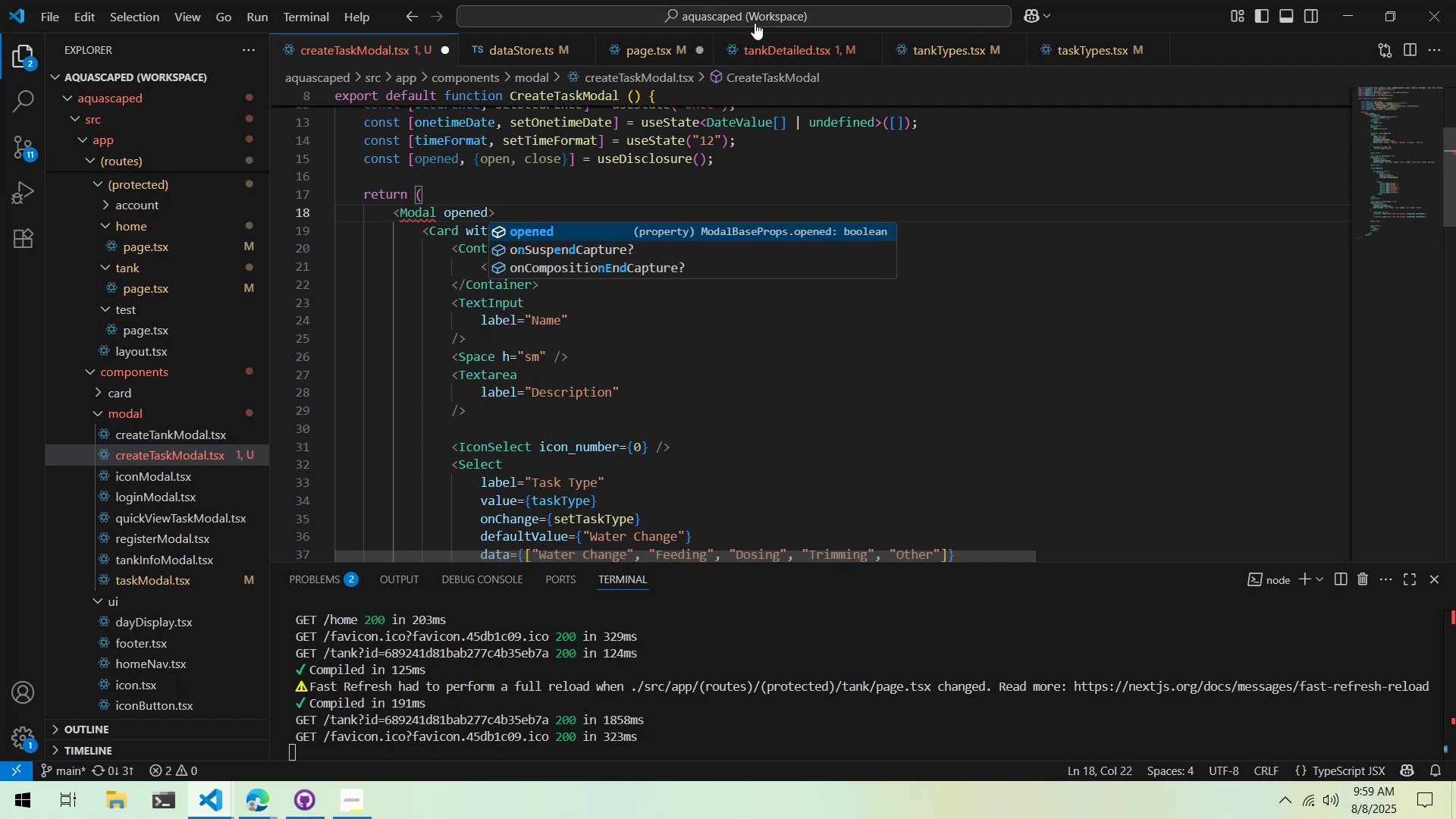 
left_click([767, 42])
 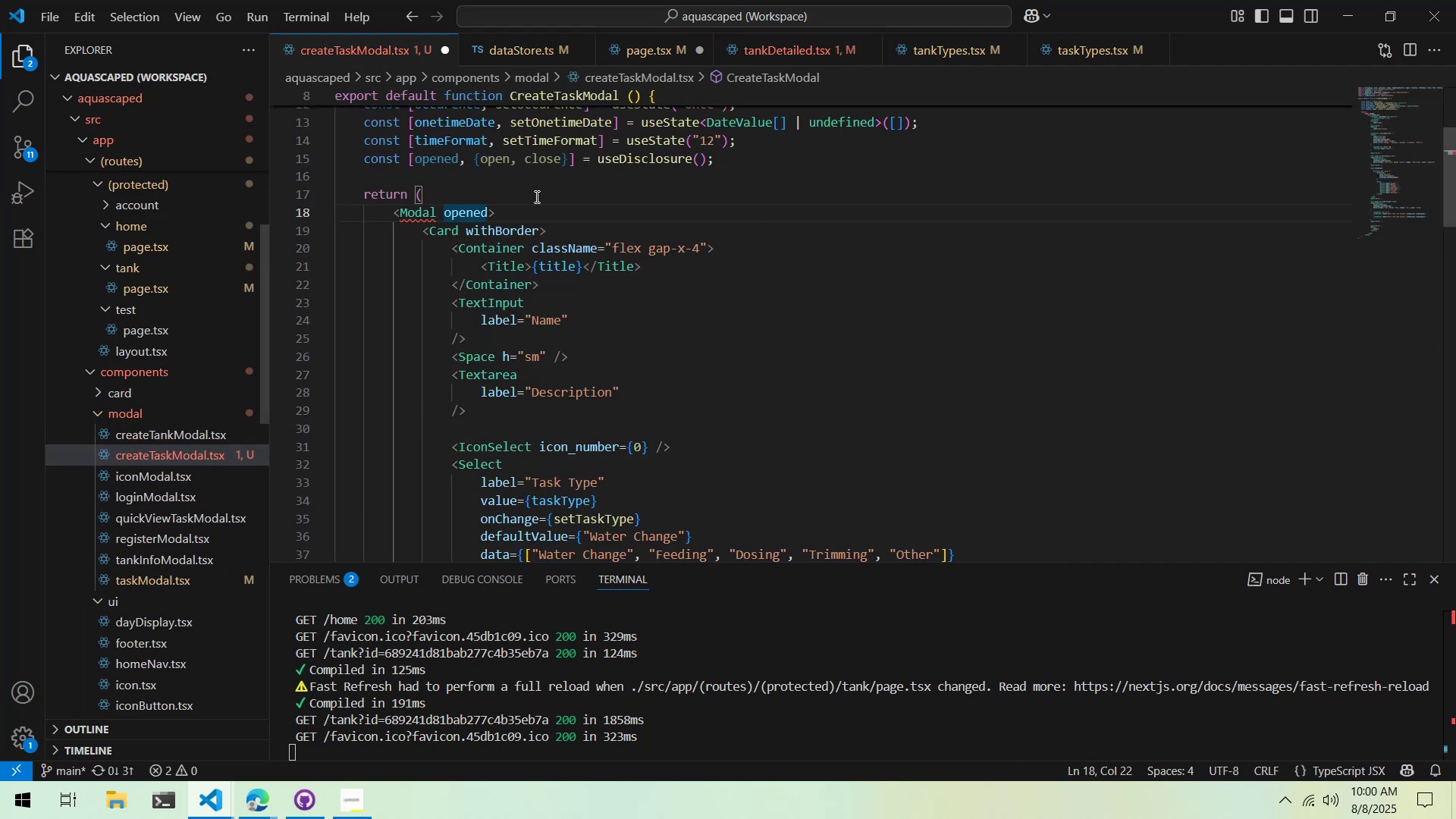 
double_click([477, 196])
 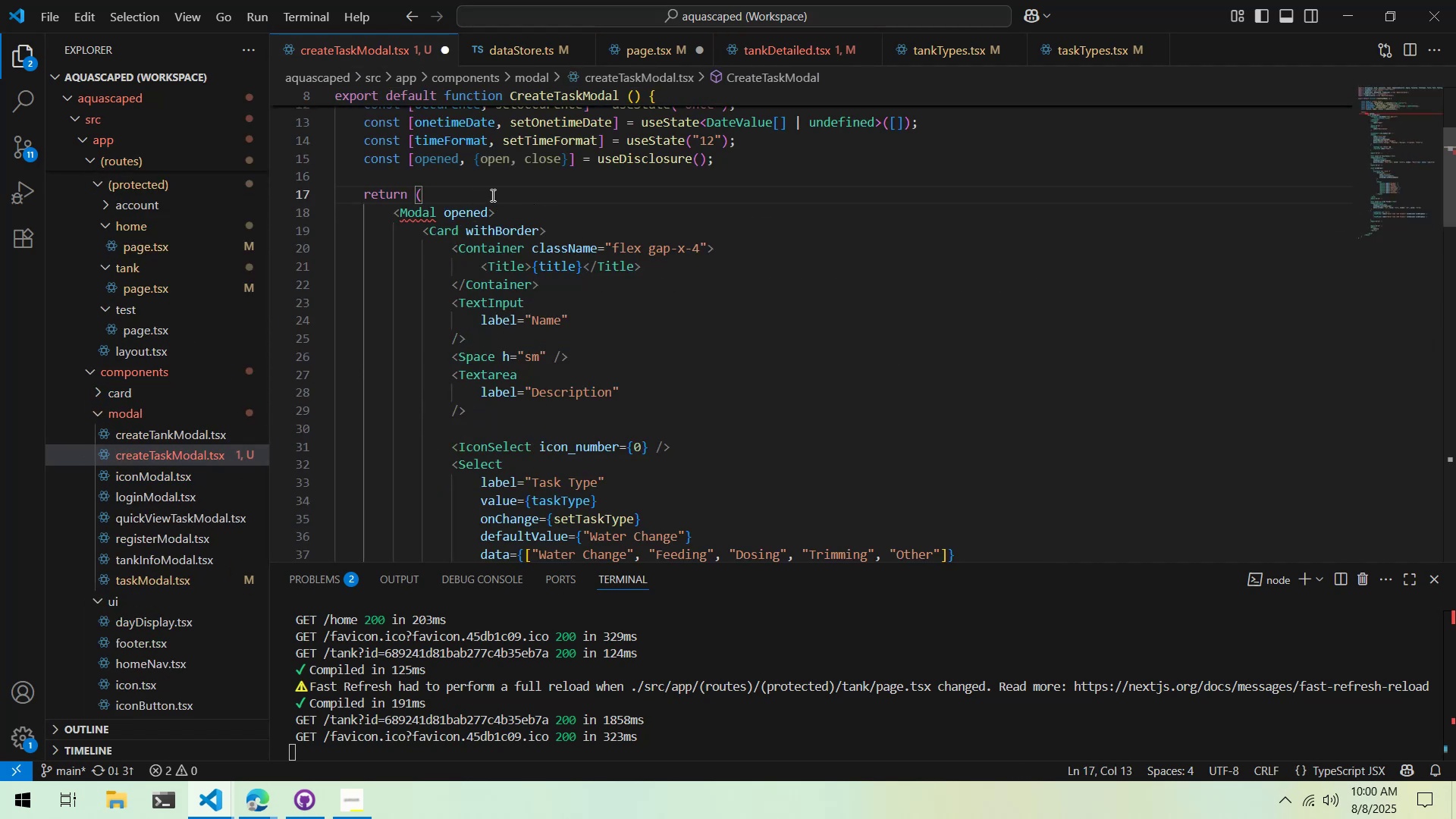 
key(Enter)
 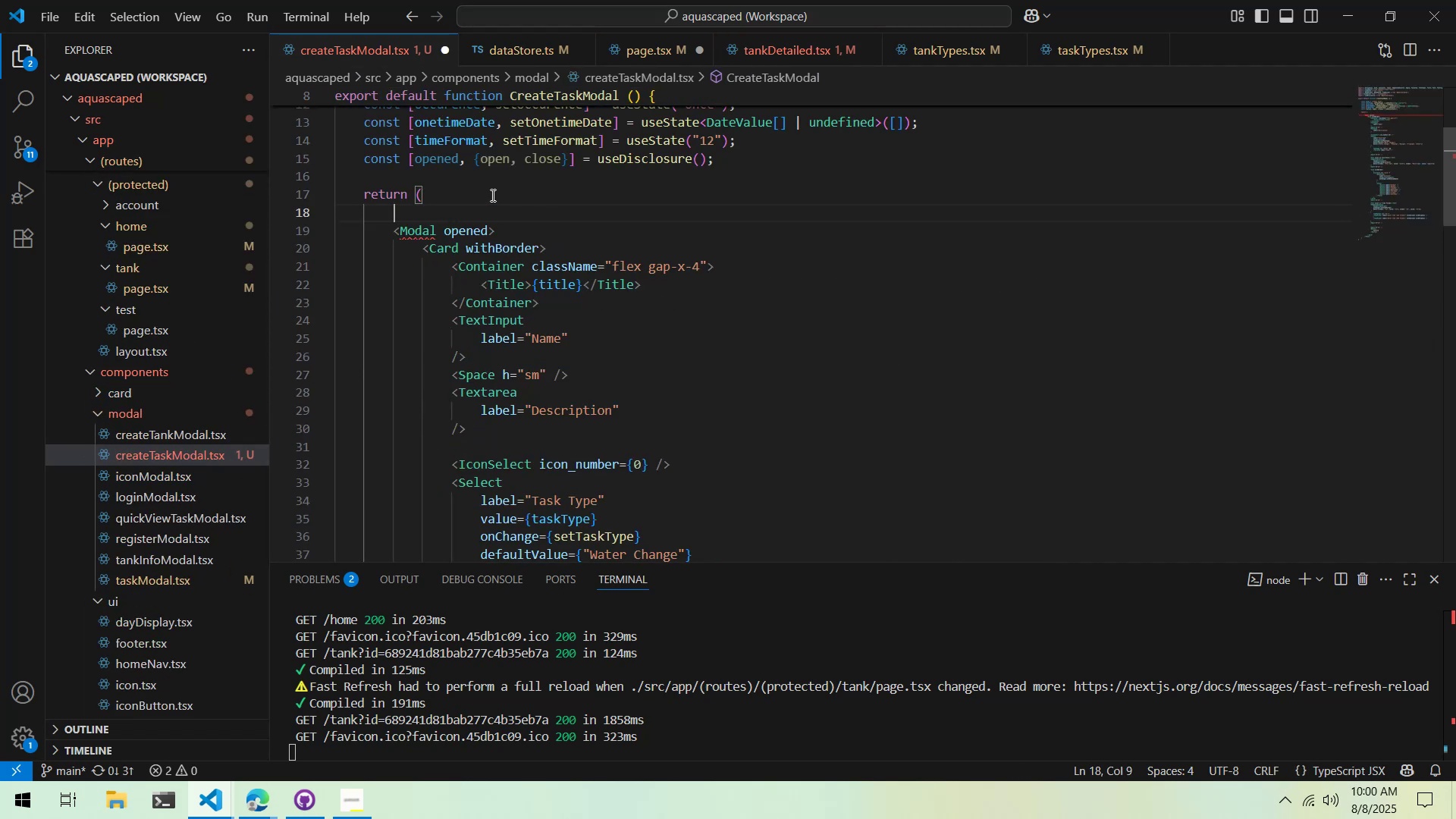 
key(Shift+Comma)
 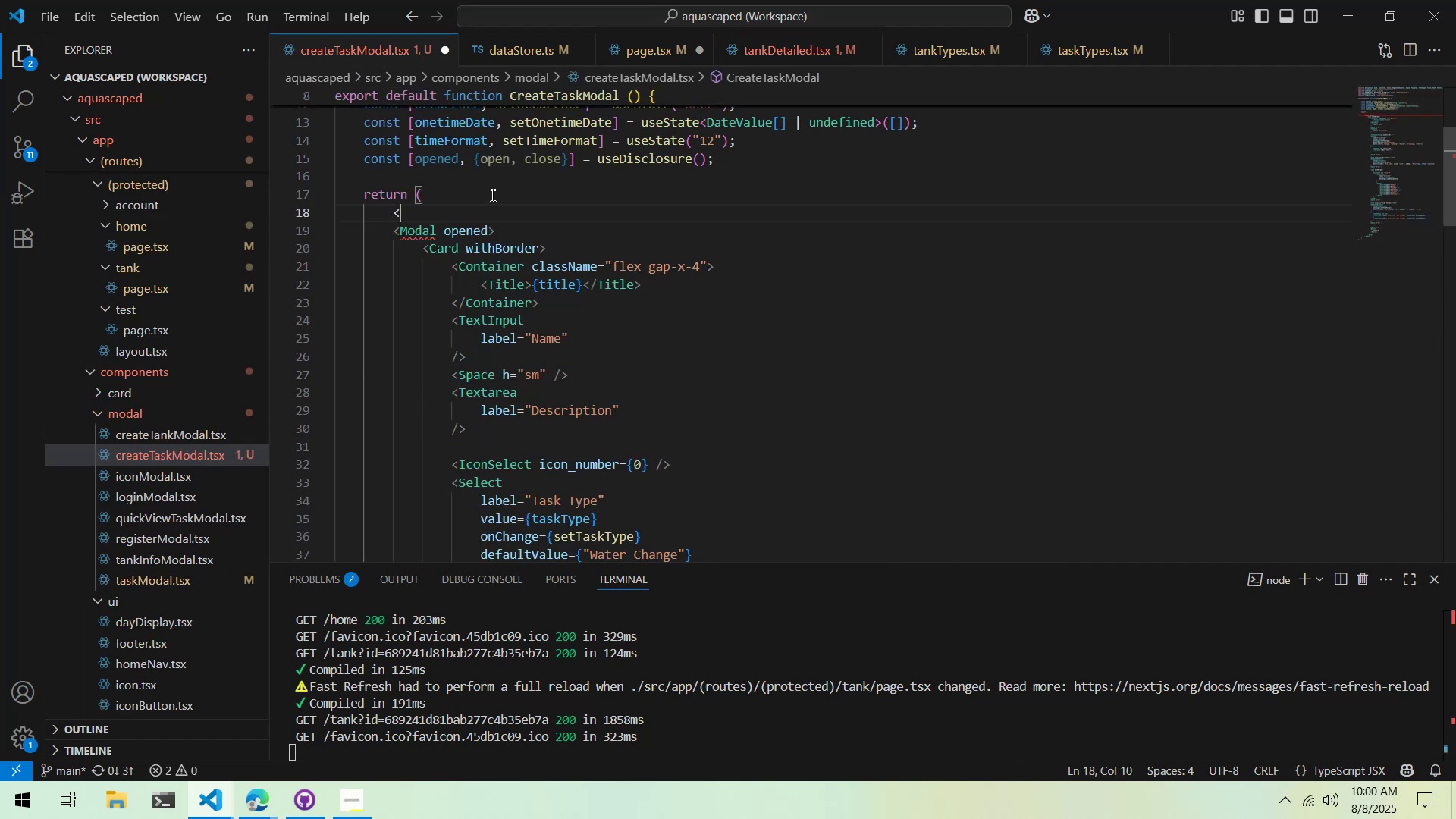 
key(Shift+Period)
 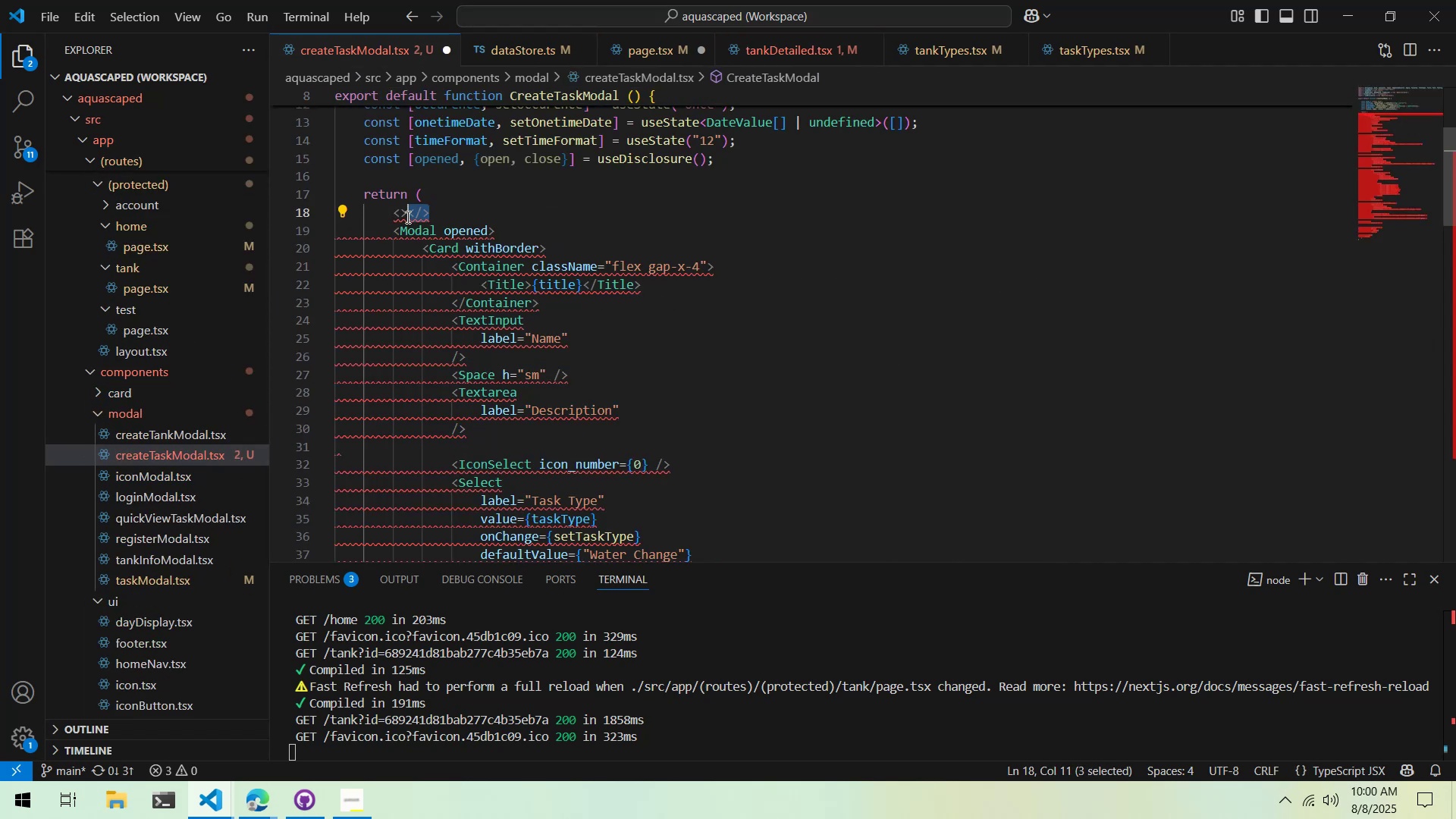 
scroll: coordinate [492, 362], scroll_direction: down, amount: 28.0
 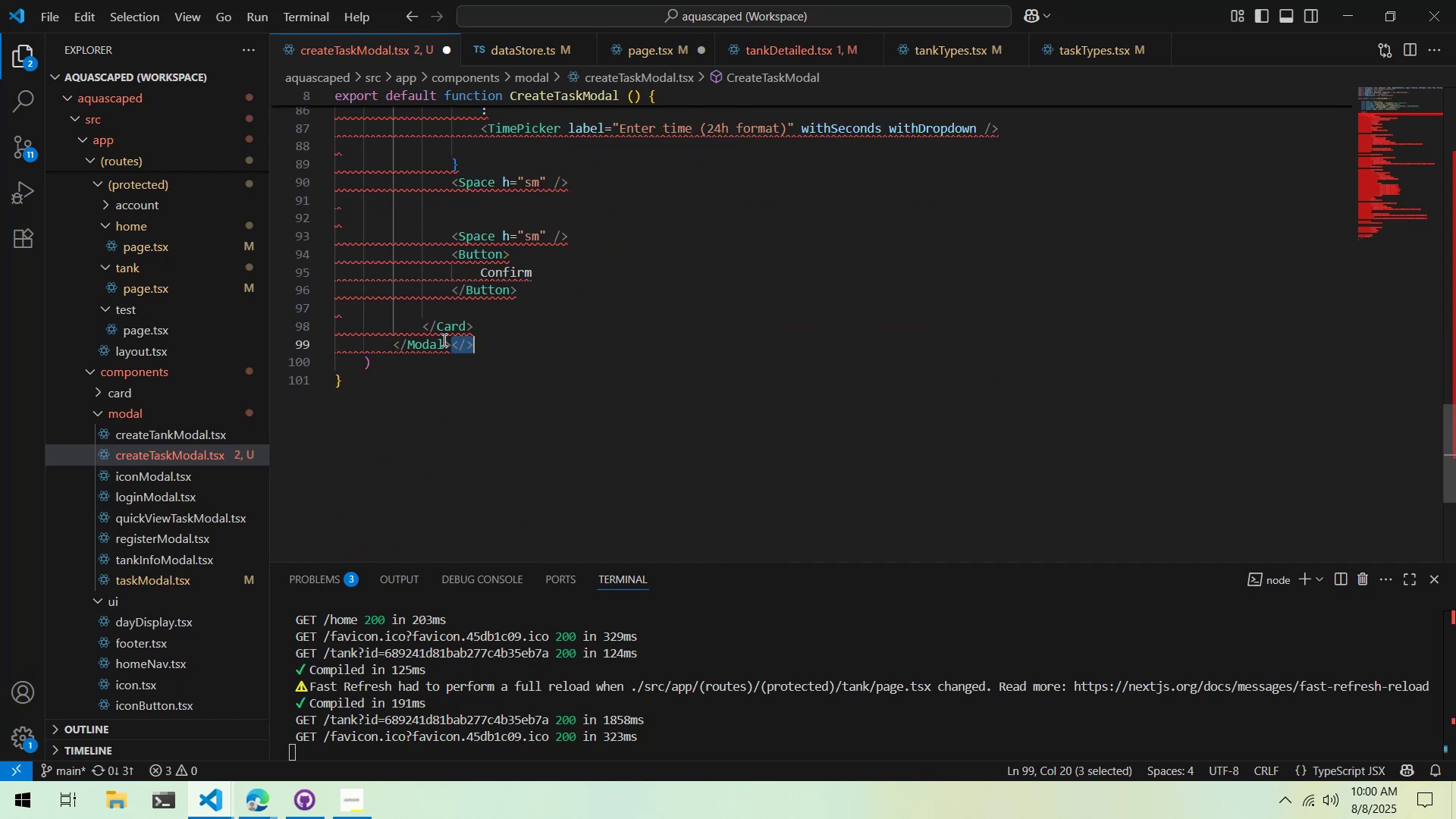 
double_click([448, 338])
 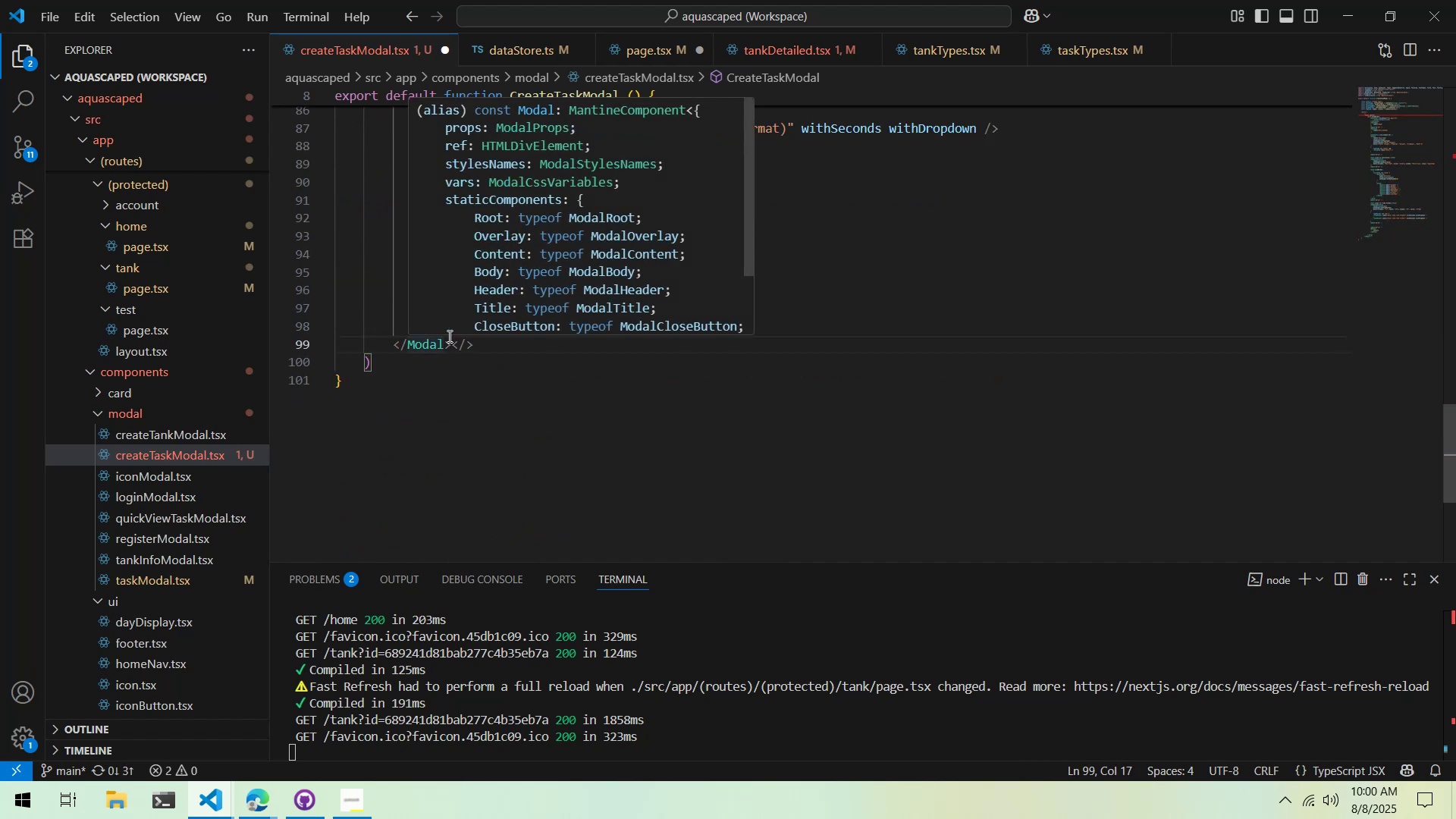 
key(Enter)
 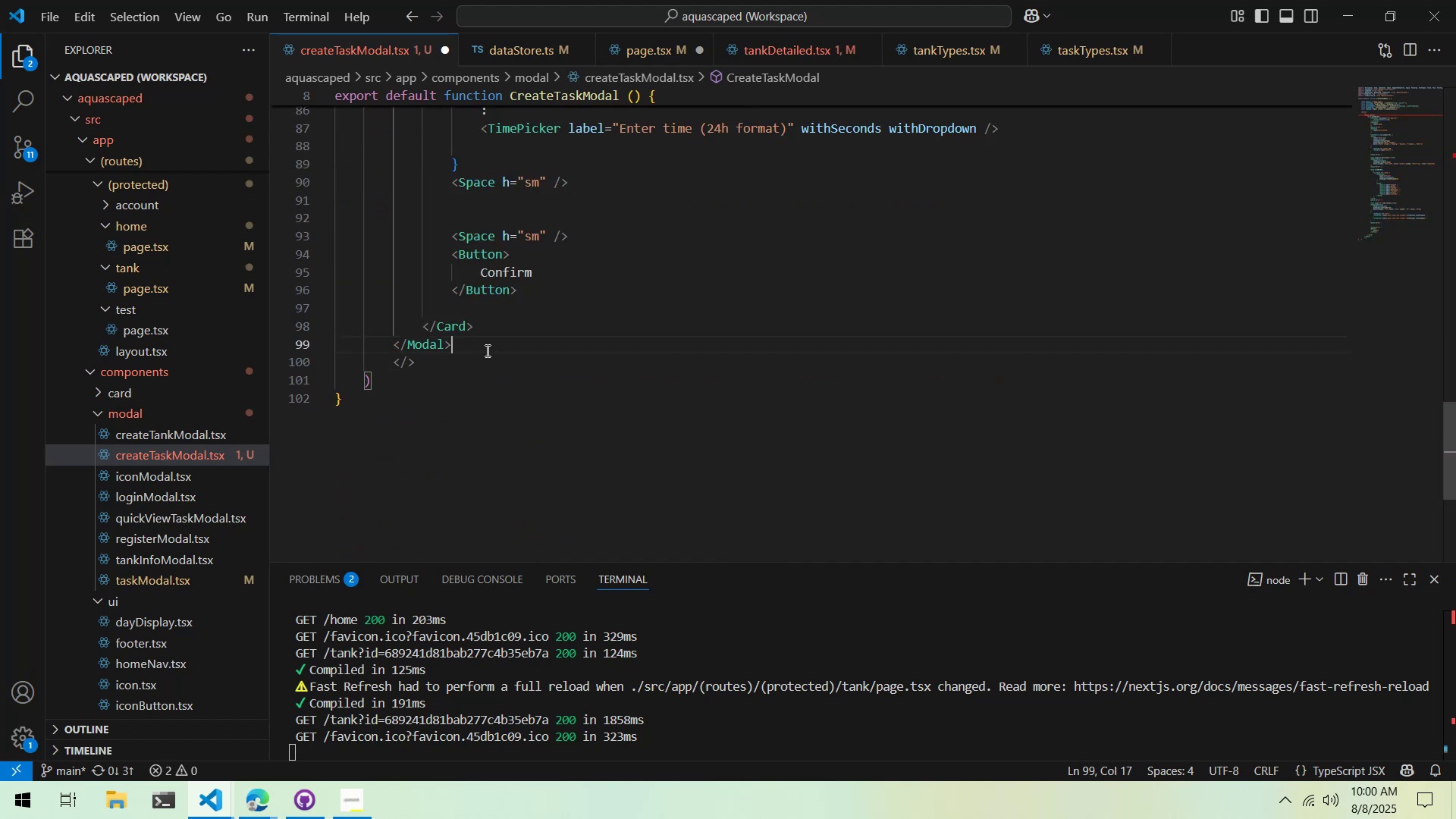 
scroll: coordinate [472, 325], scroll_direction: up, amount: 24.0
 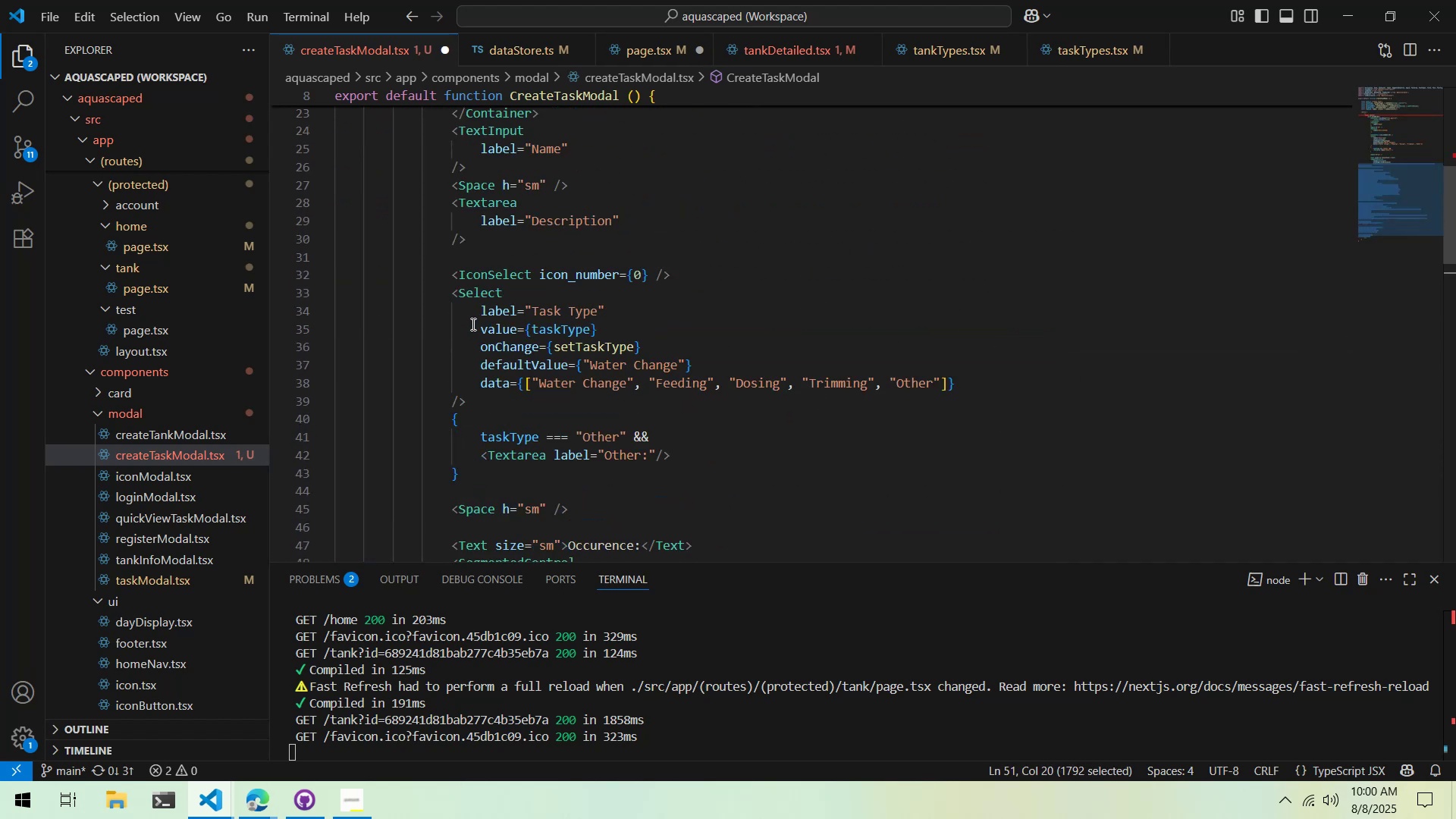 
left_click([471, 324])
 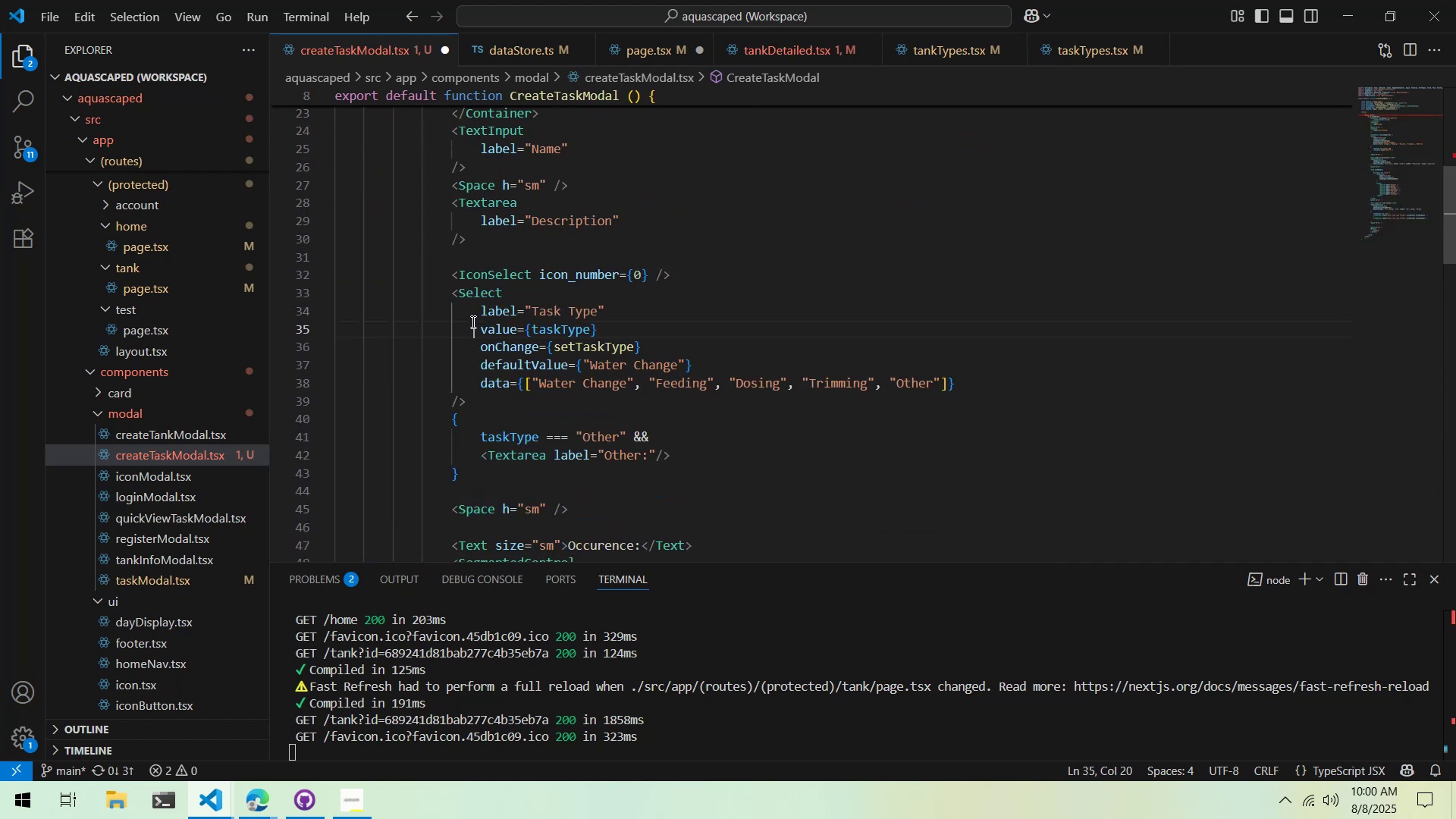 
scroll: coordinate [497, 314], scroll_direction: down, amount: 21.0
 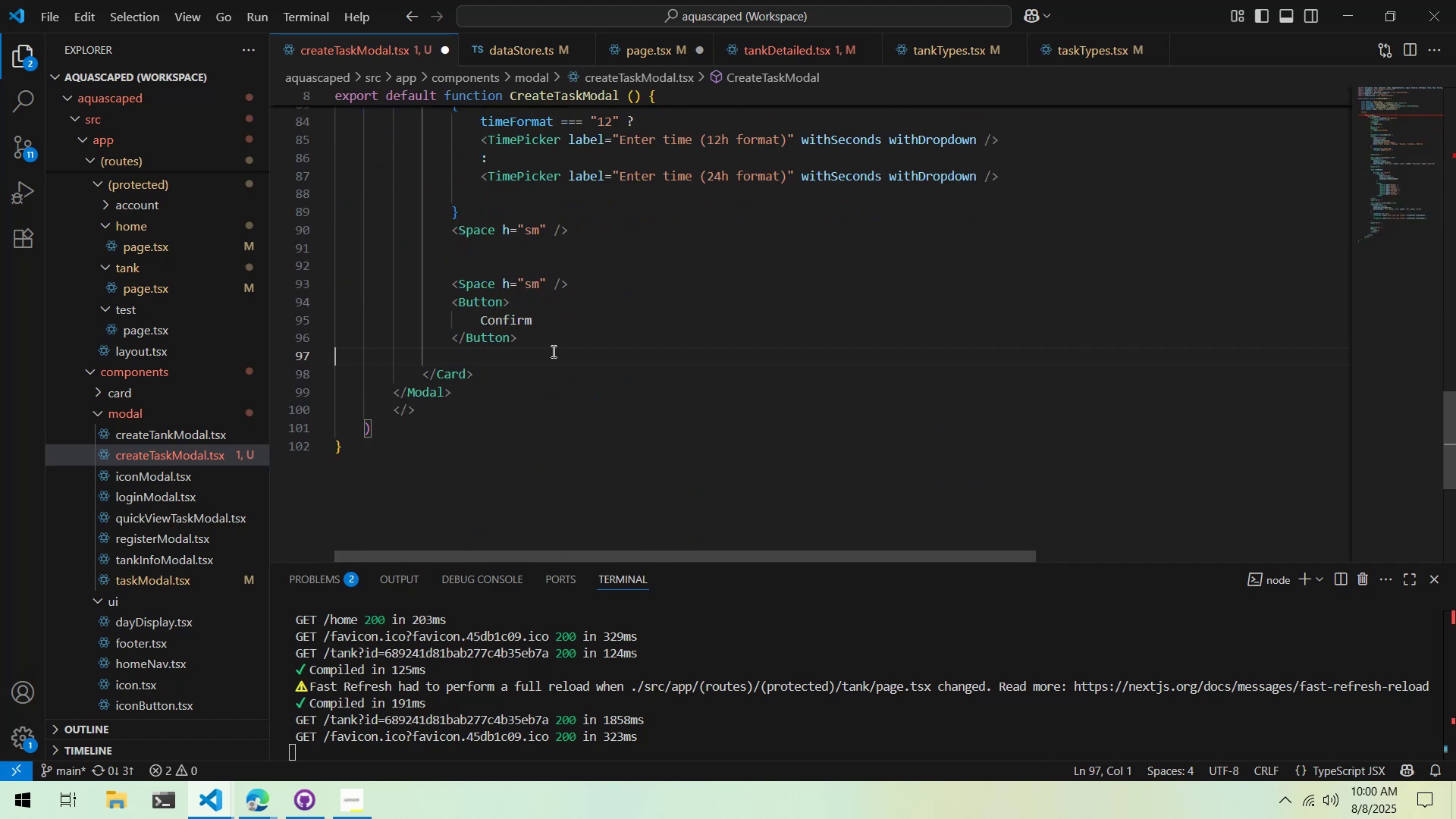 
double_click([527, 369])
 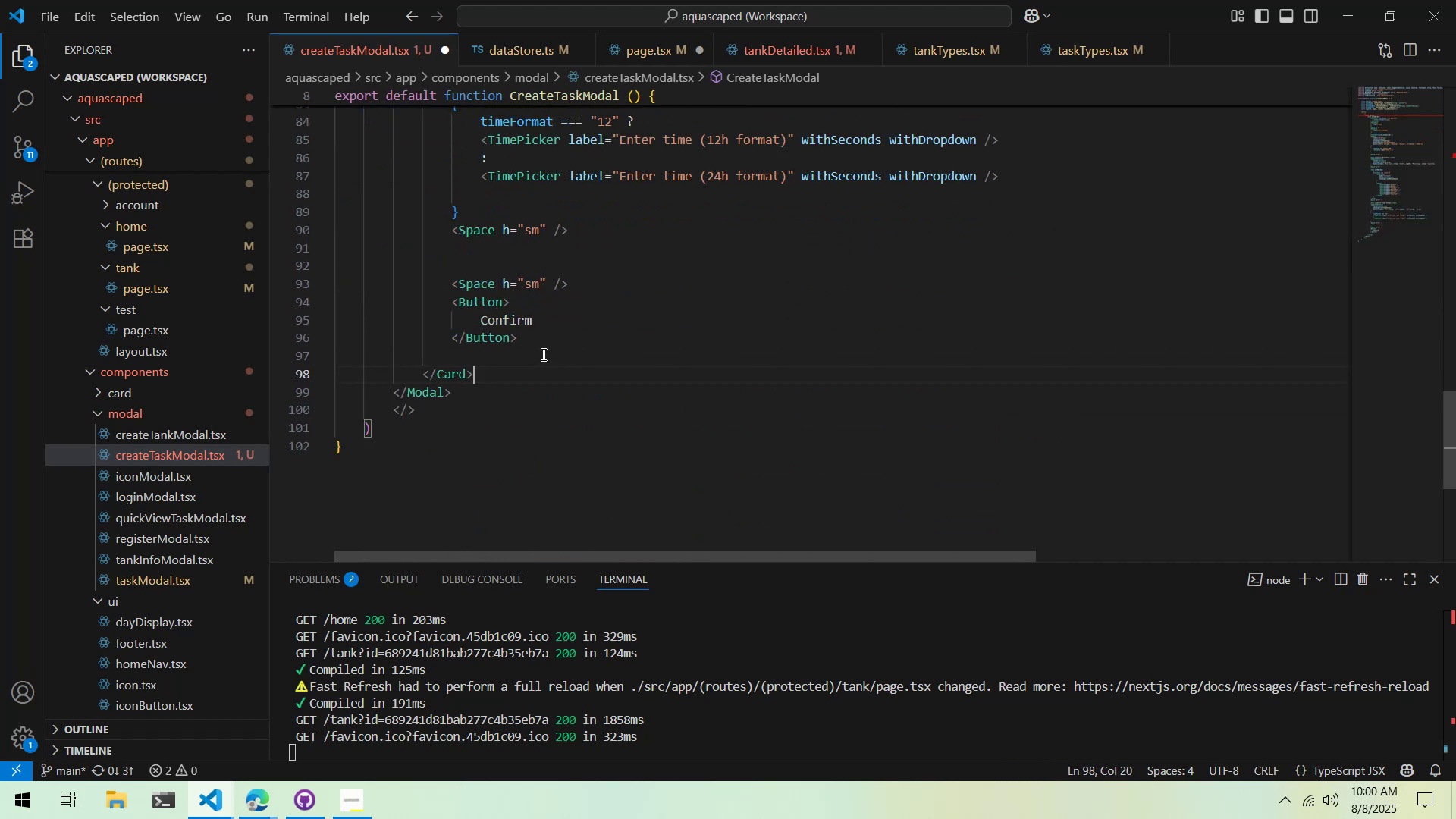 
triple_click([542, 354])
 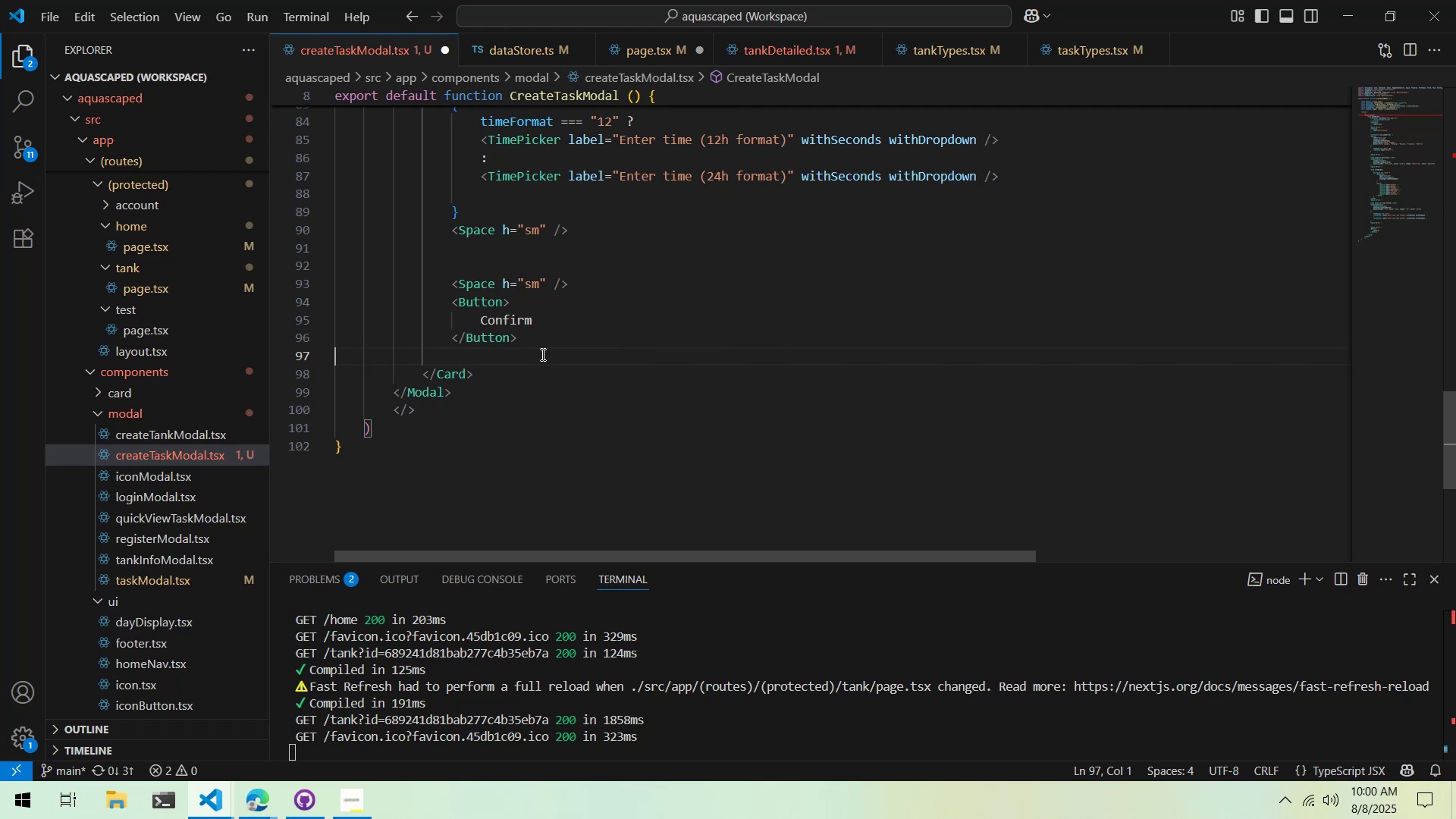 
key(Control+ControlLeft)
 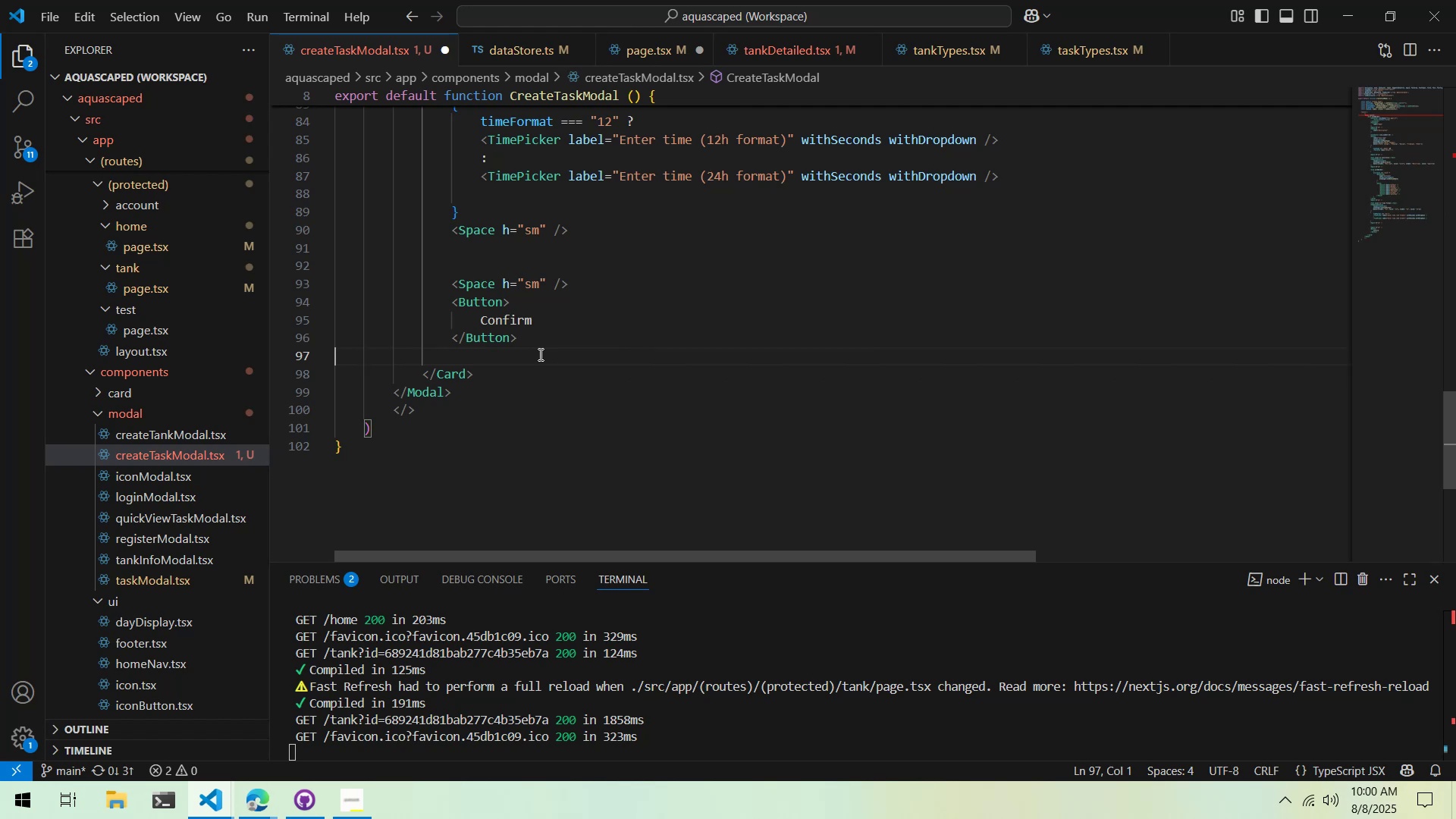 
key(Control+X)
 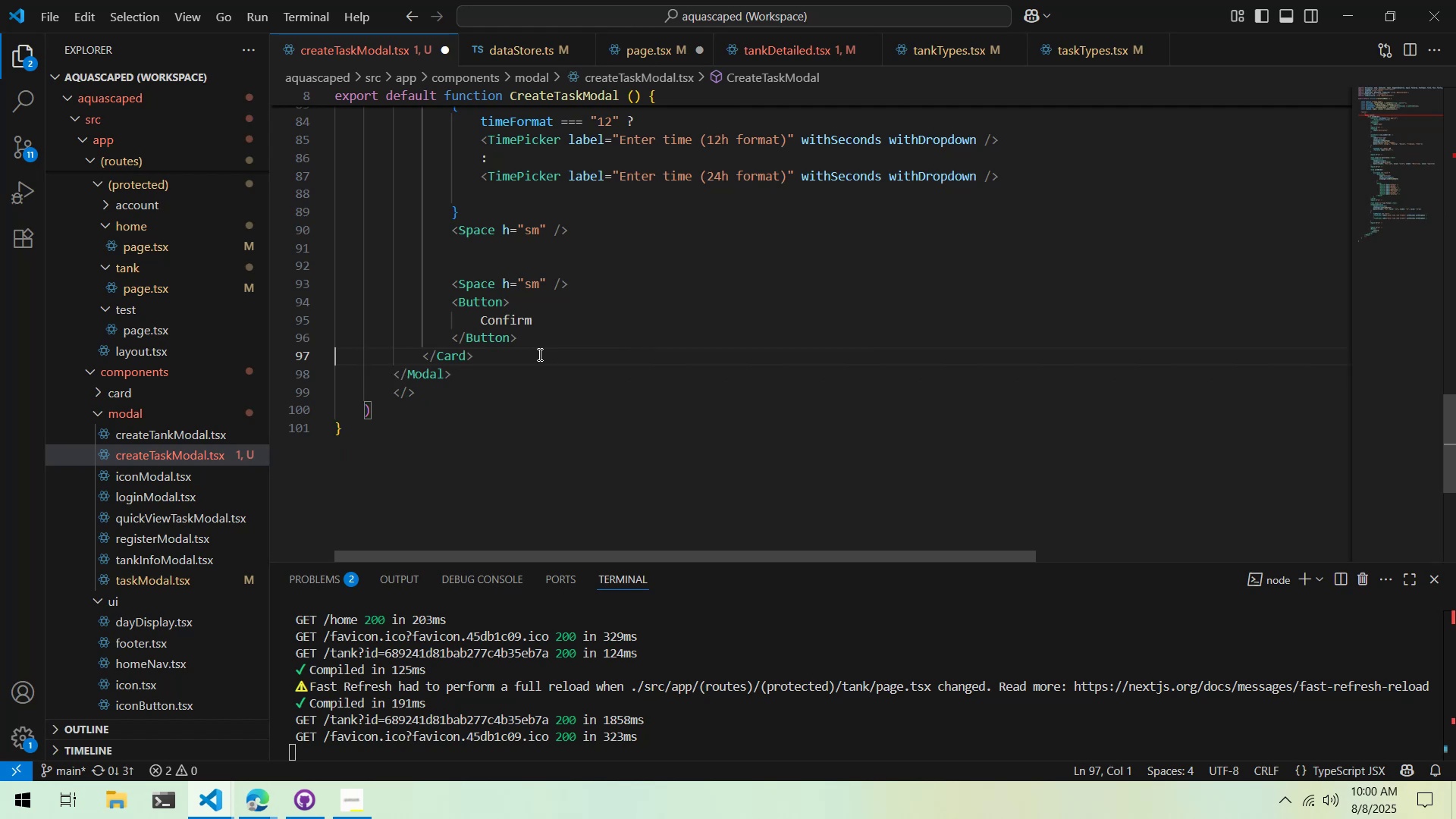 
left_click([538, 354])
 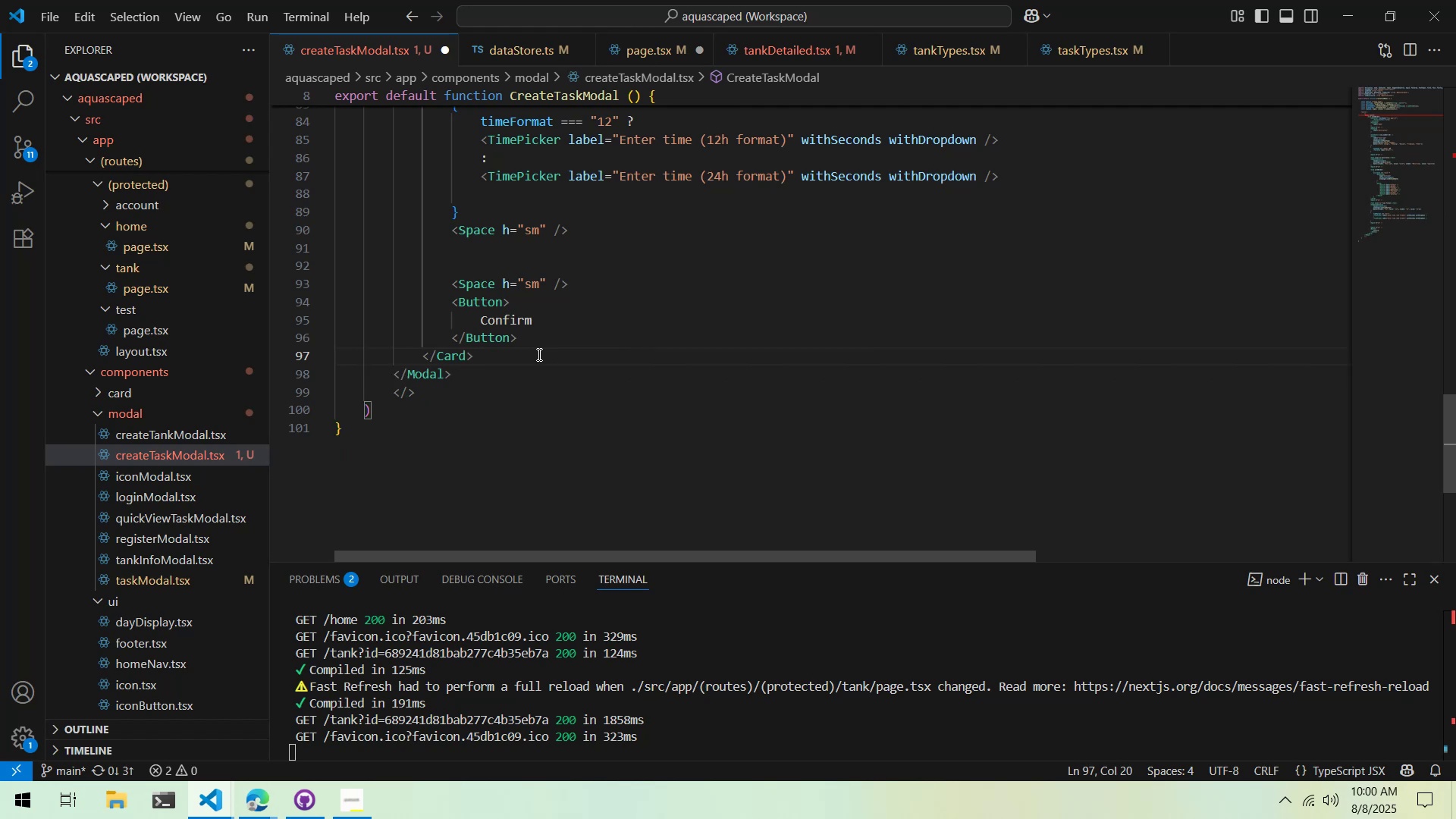 
key(Enter)
 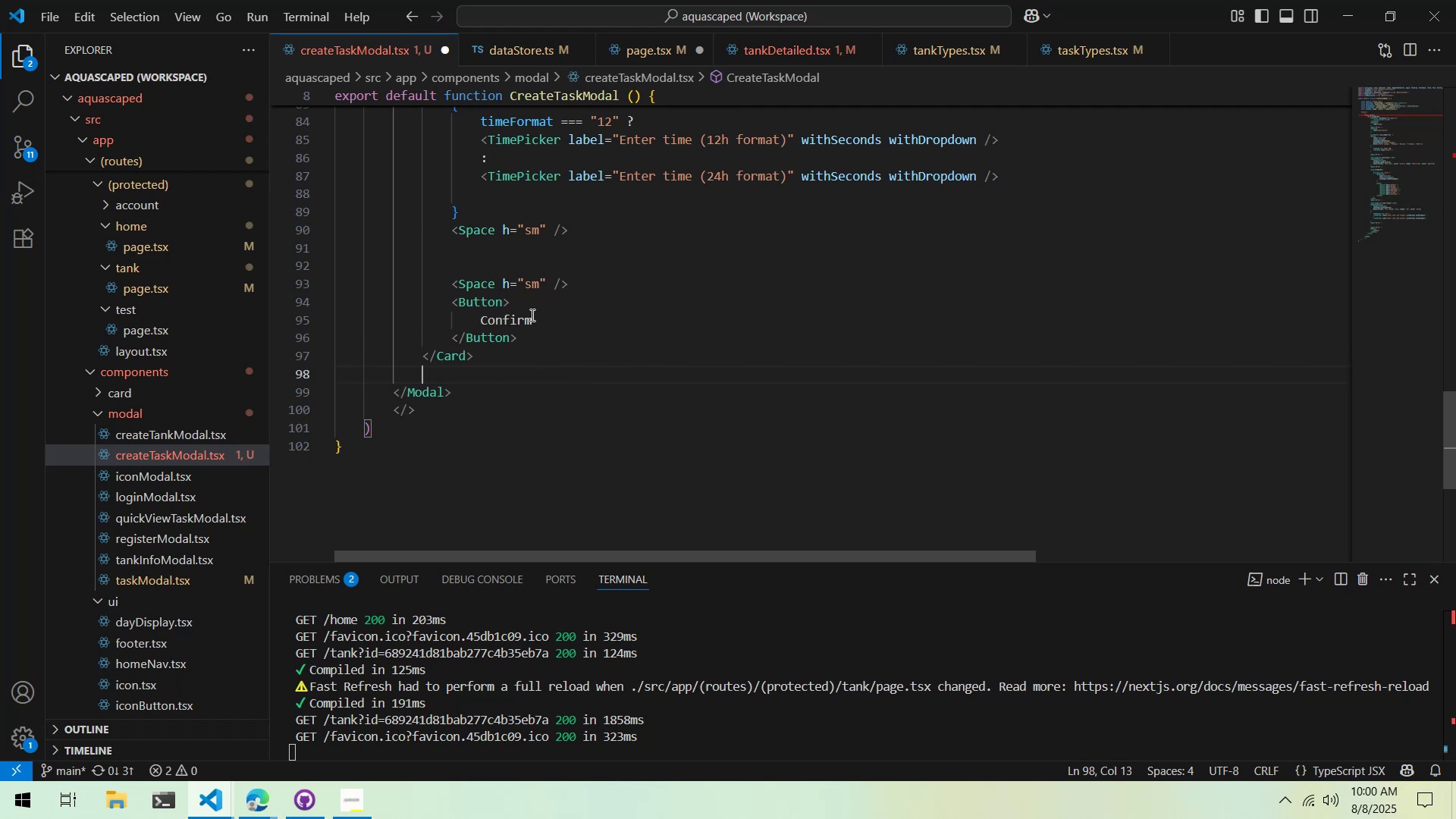 
left_click([499, 303])
 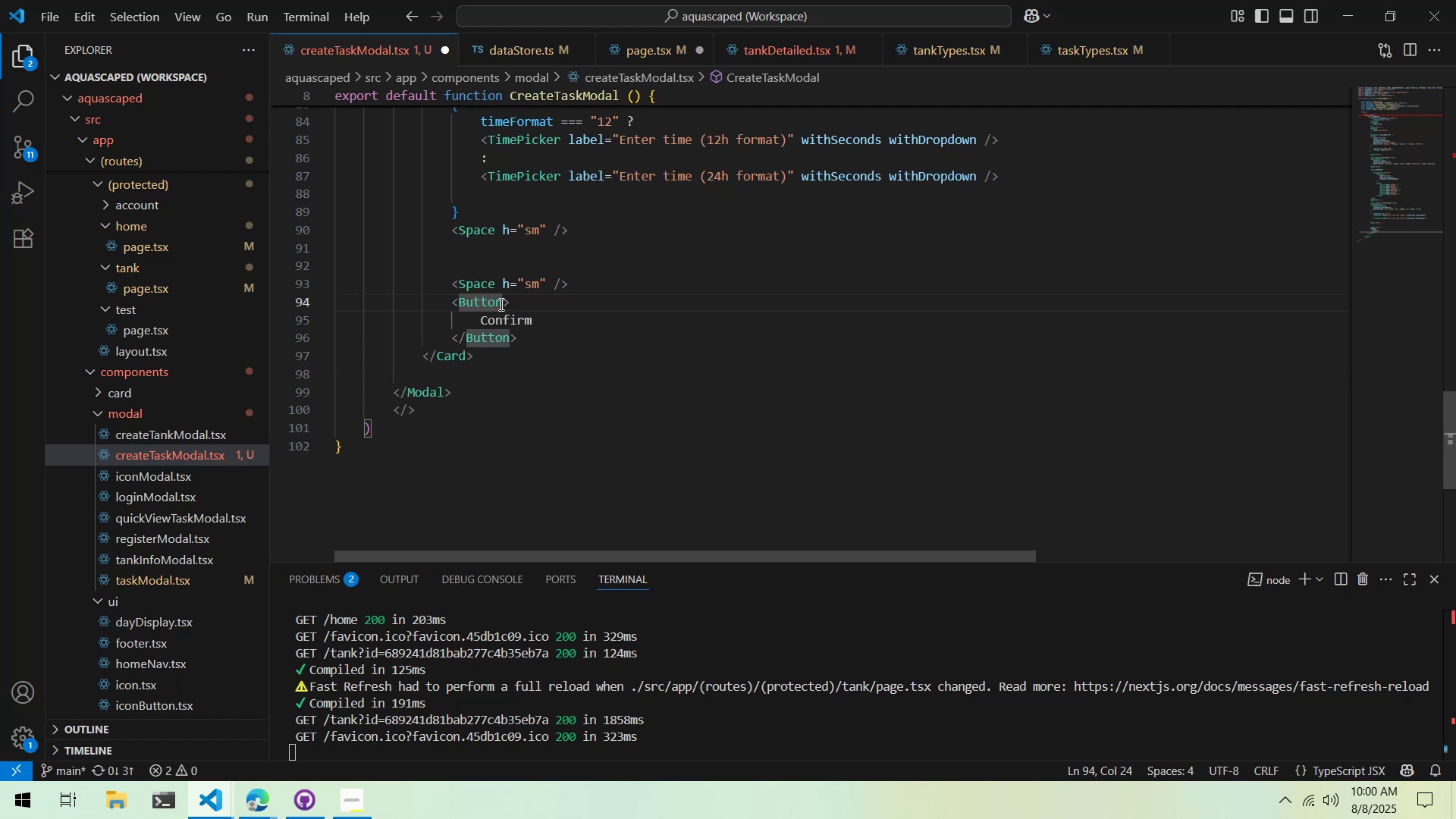 
type( onClick+)
key(Backspace)
type(={() => {)
 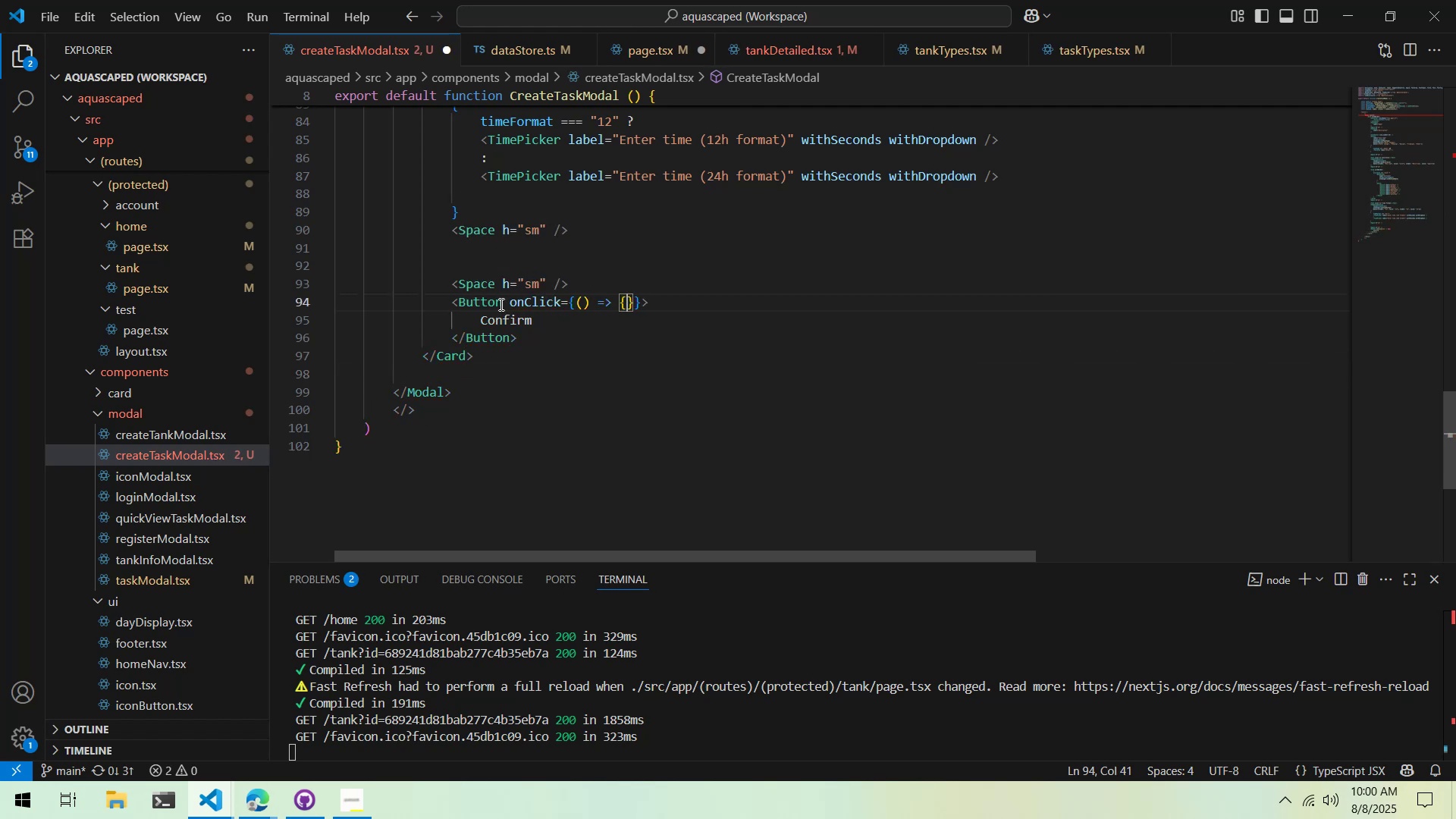 
wait(5.75)
 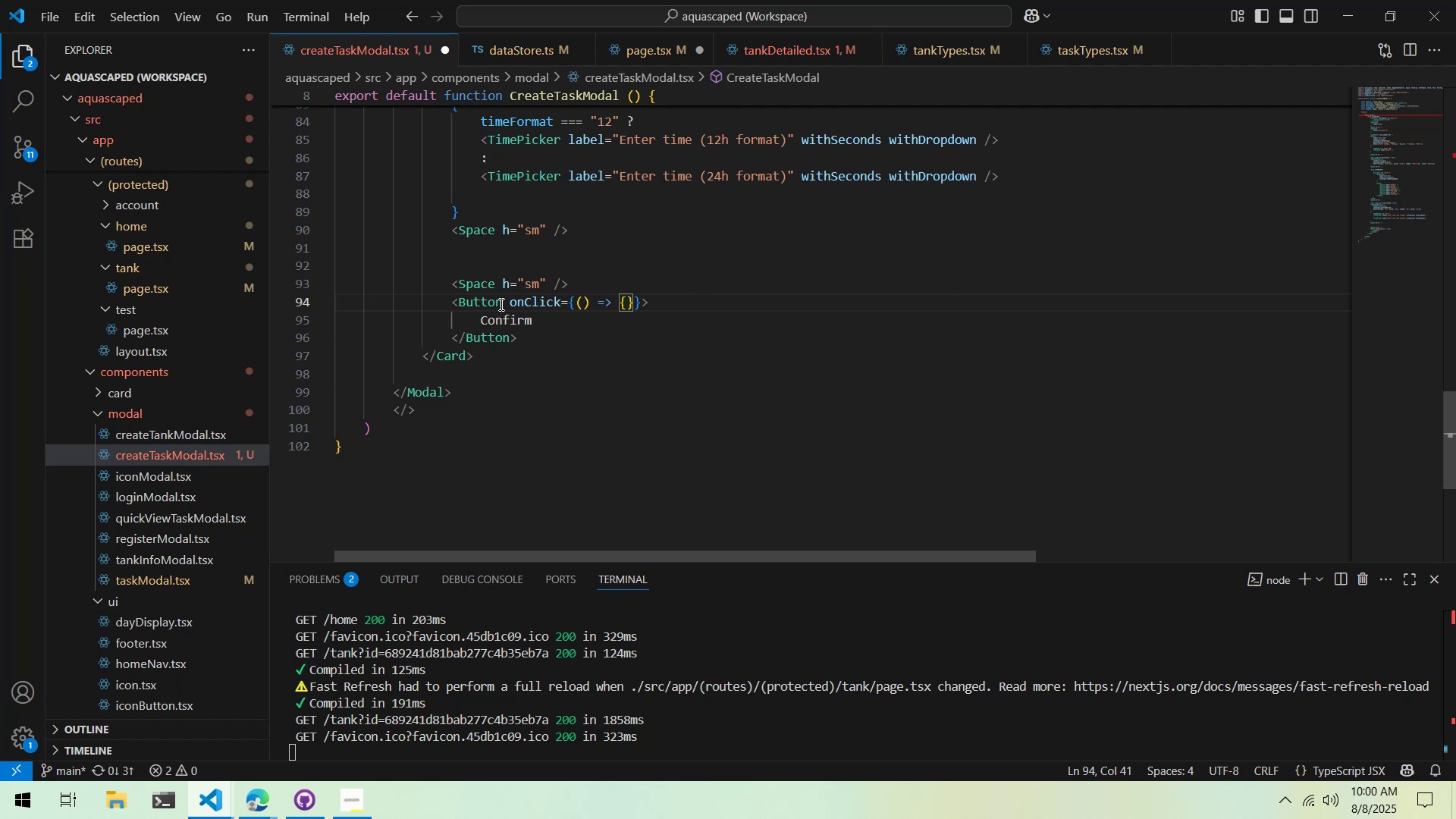 
scroll: coordinate [510, 307], scroll_direction: up, amount: 34.0
 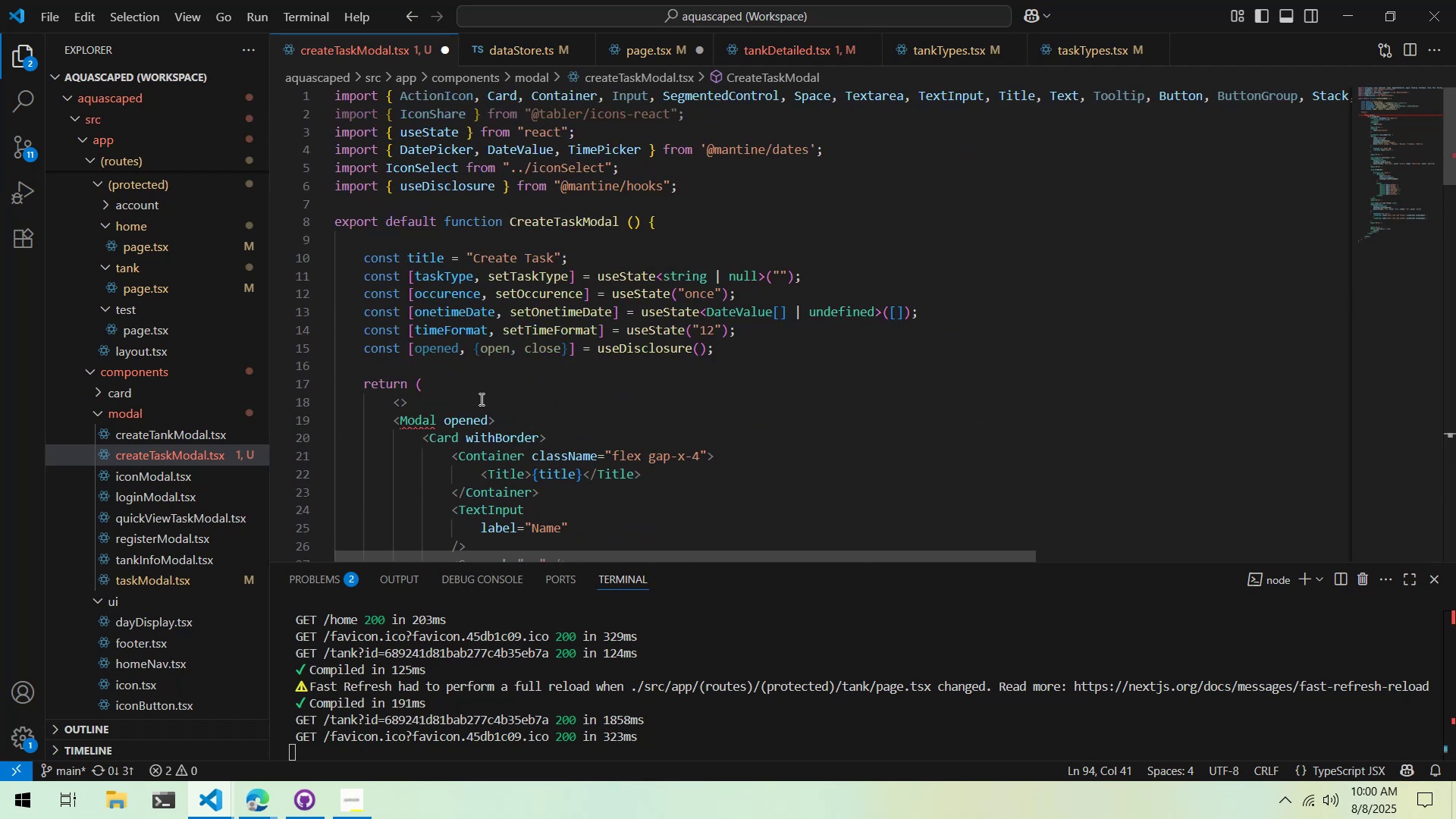 
left_click([513, 372])
 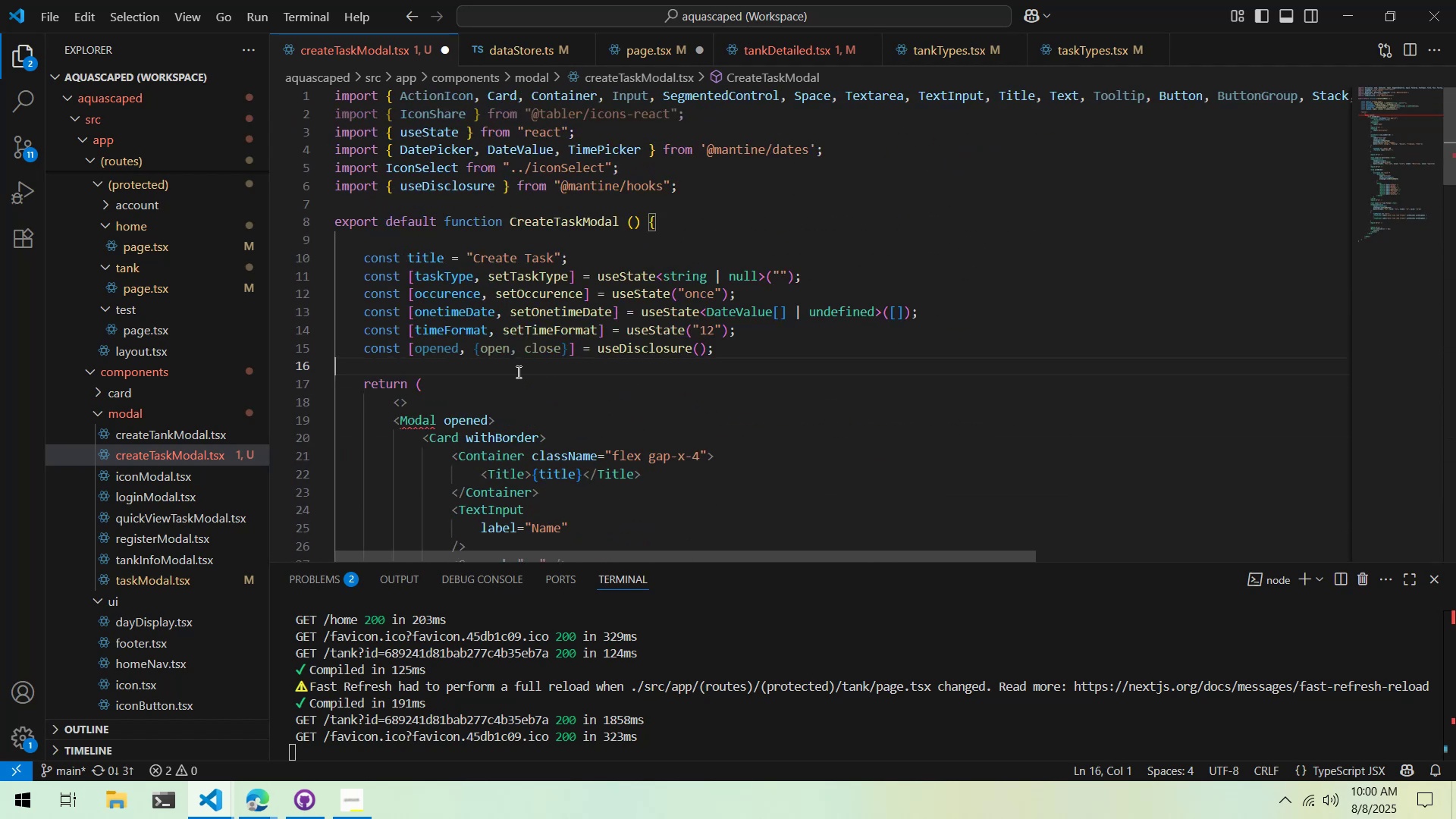 
key(Shift+ShiftRight)
 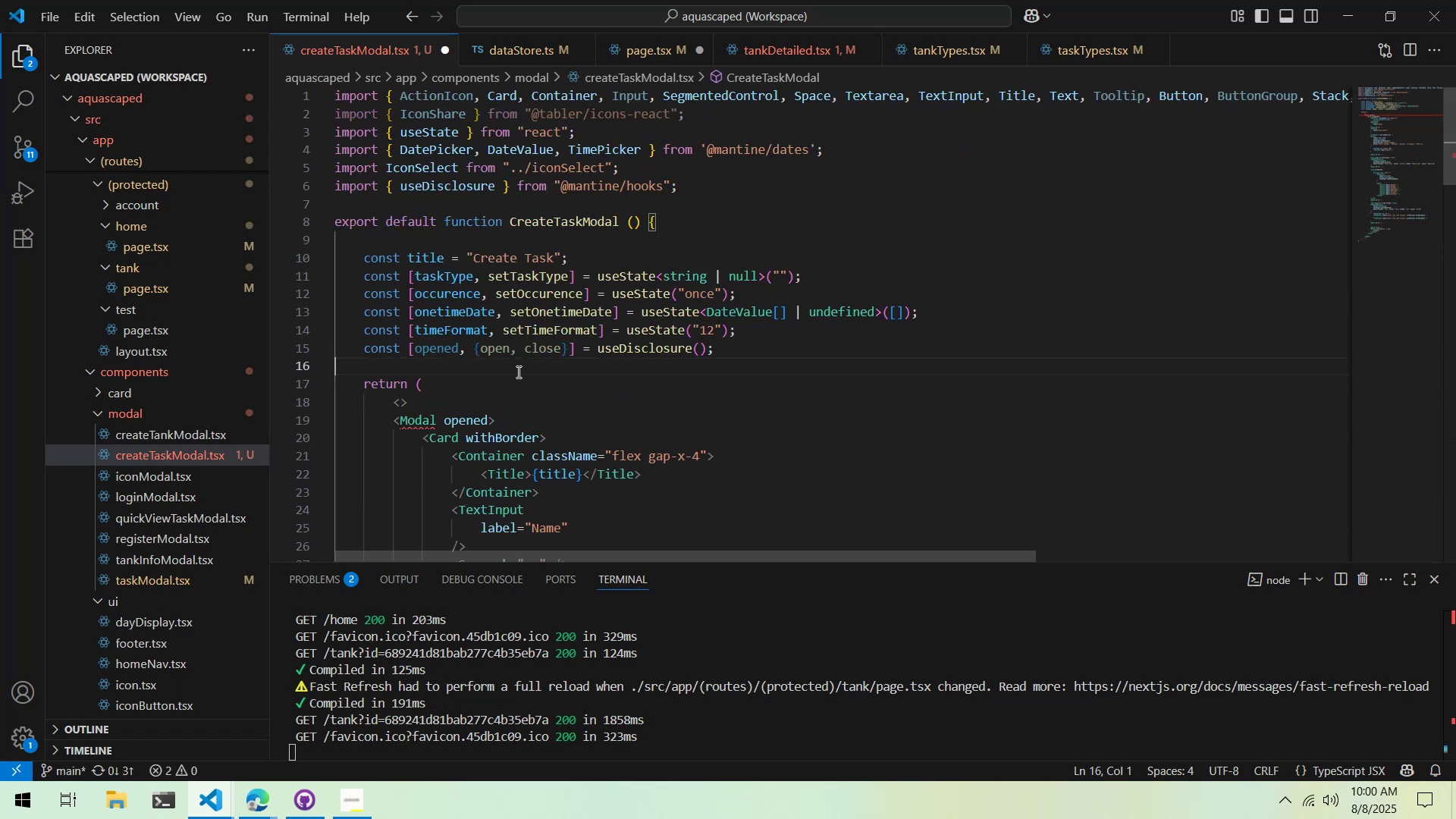 
key(Enter)
 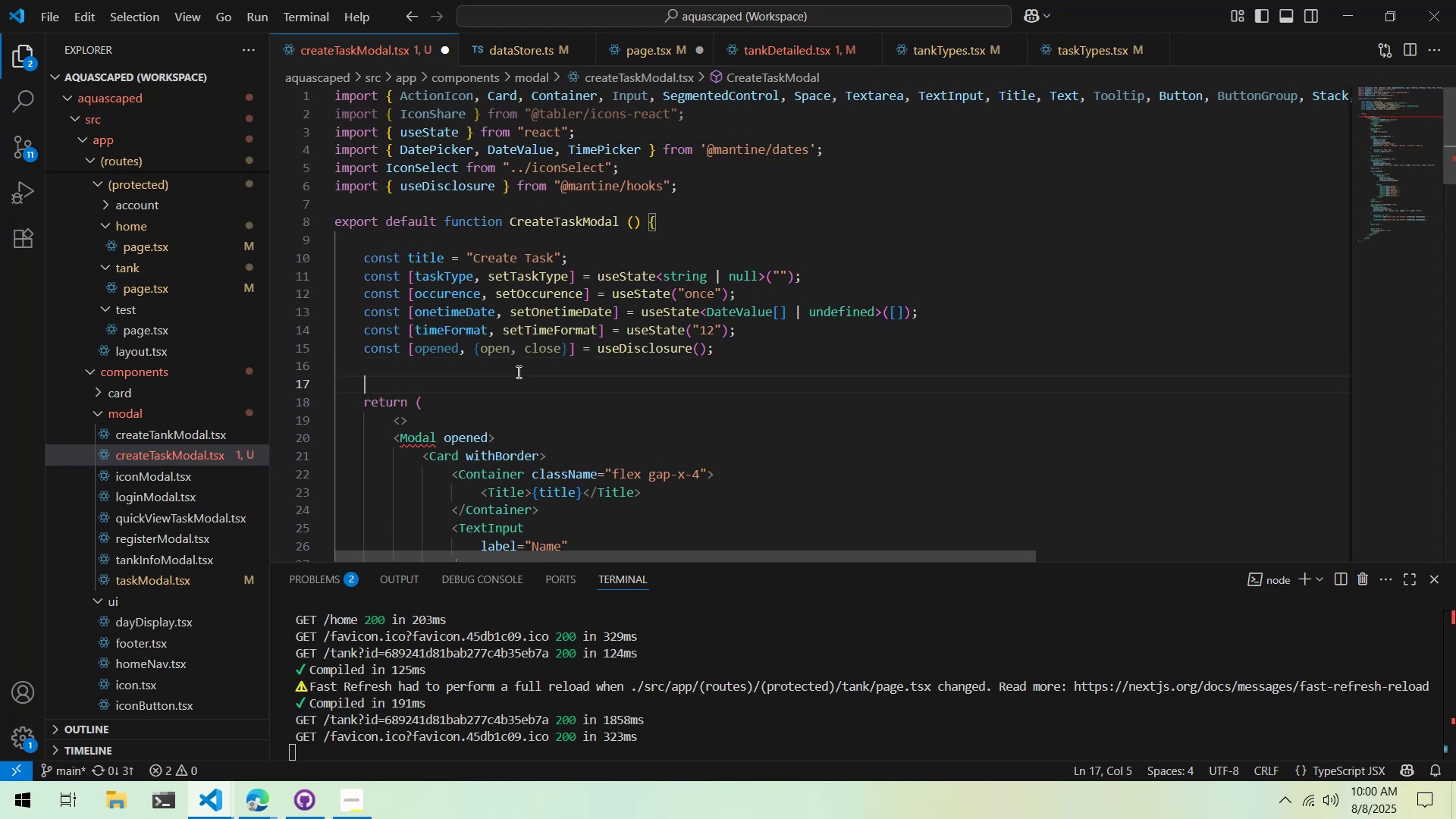 
key(ArrowUp)
 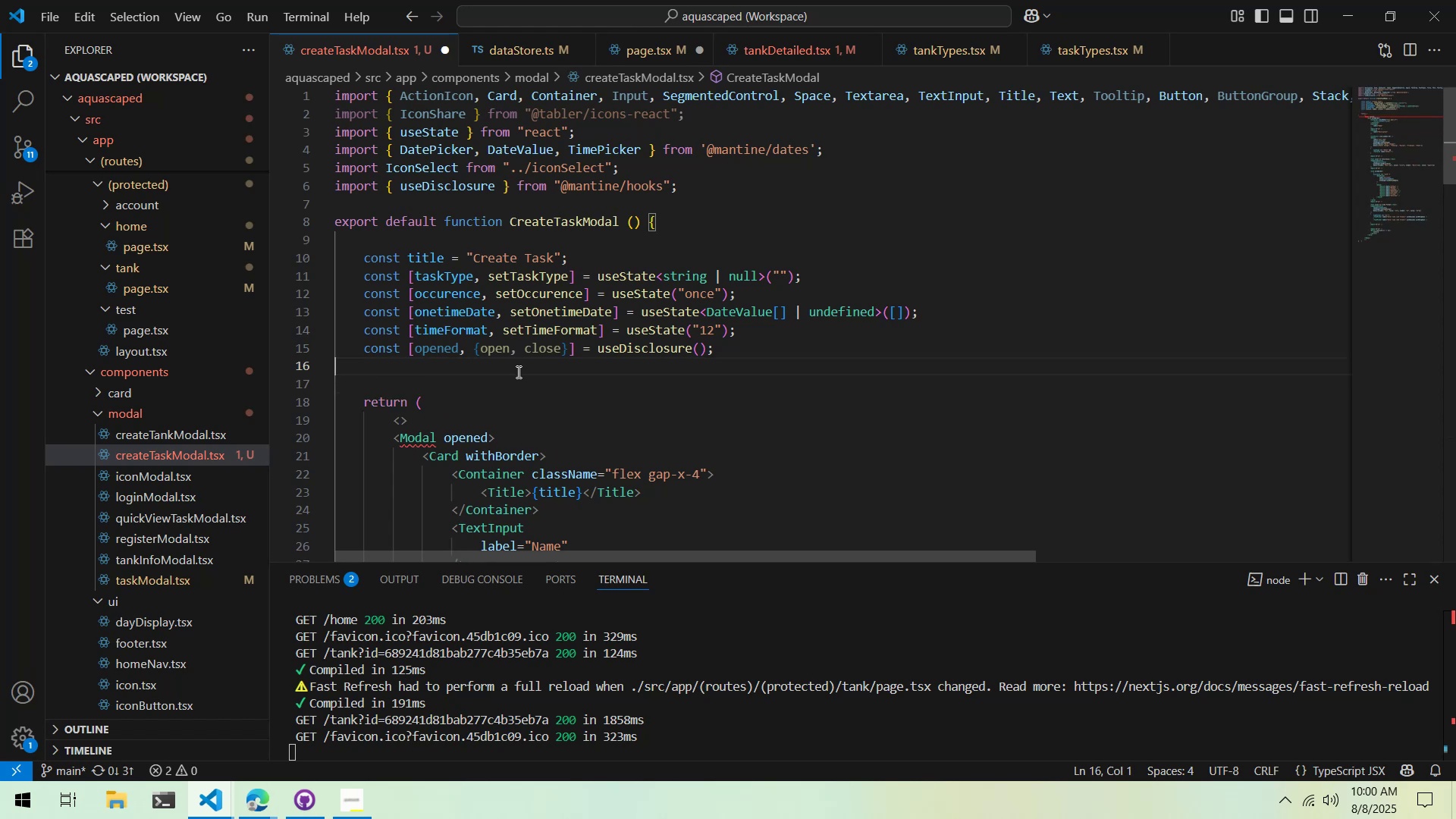 
key(Enter)
 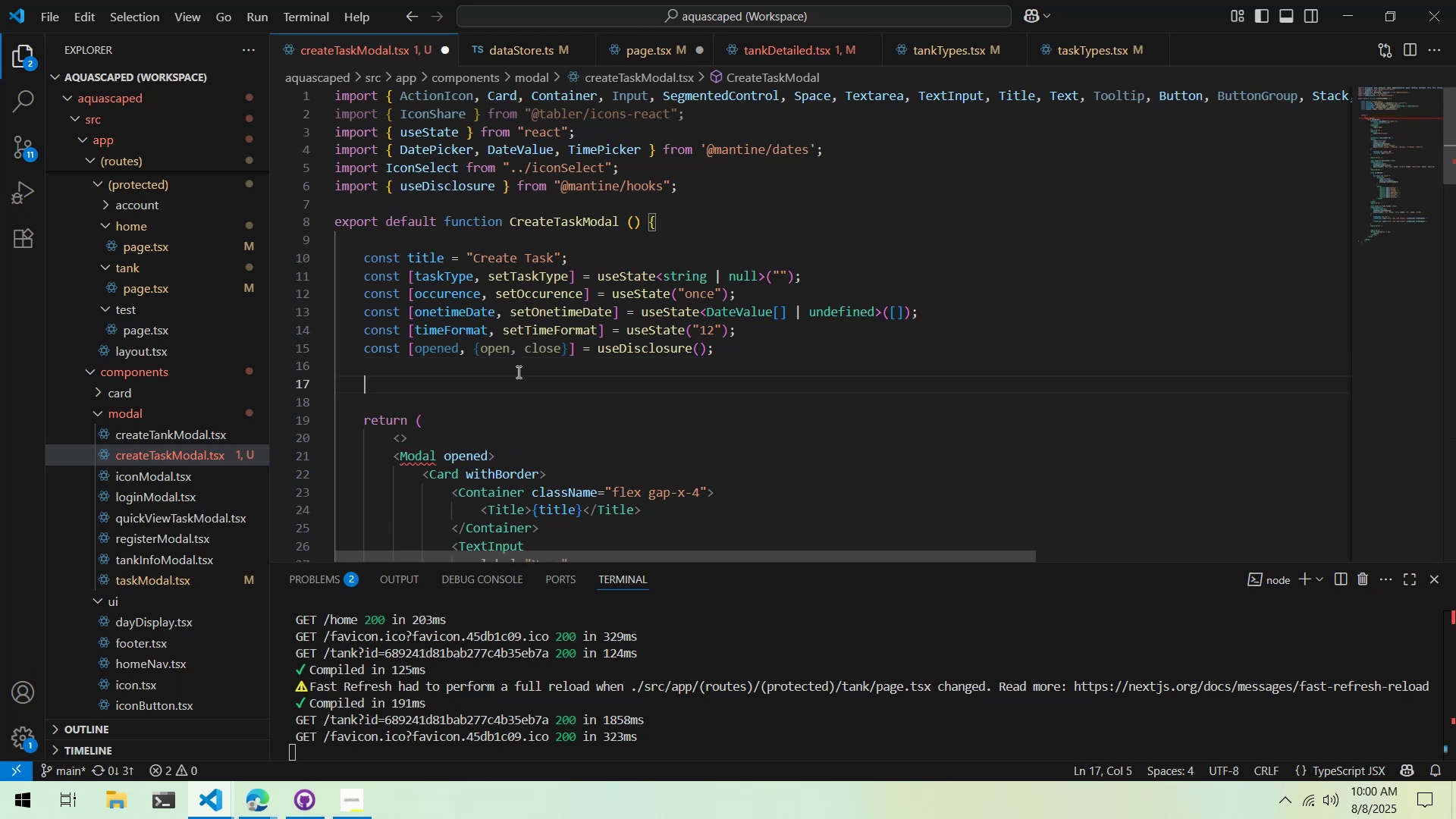 
type(const createTaskAction = F)
key(Backspace)
type(() => {})
 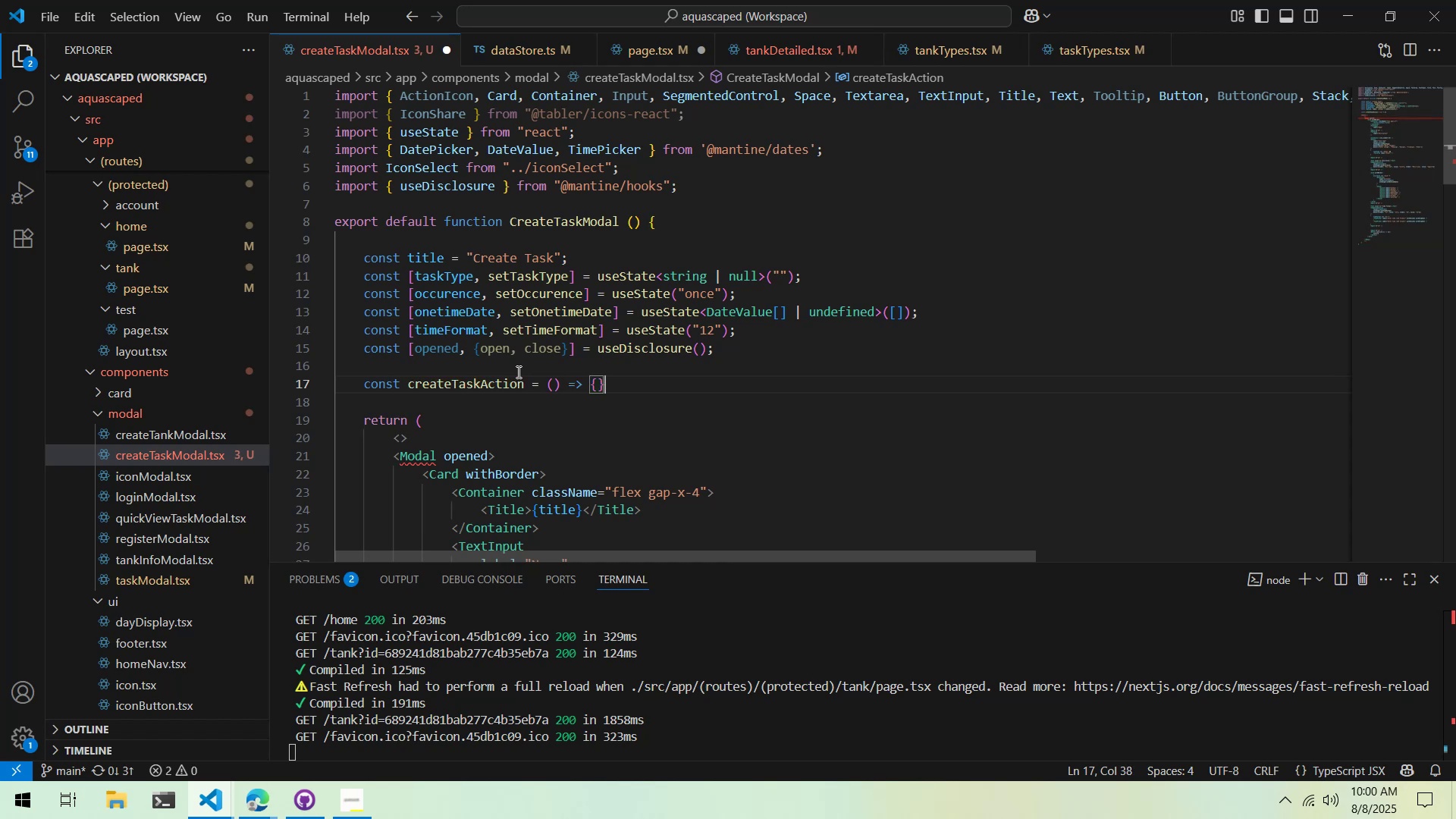 
scroll: coordinate [592, 368], scroll_direction: down, amount: 1.0
 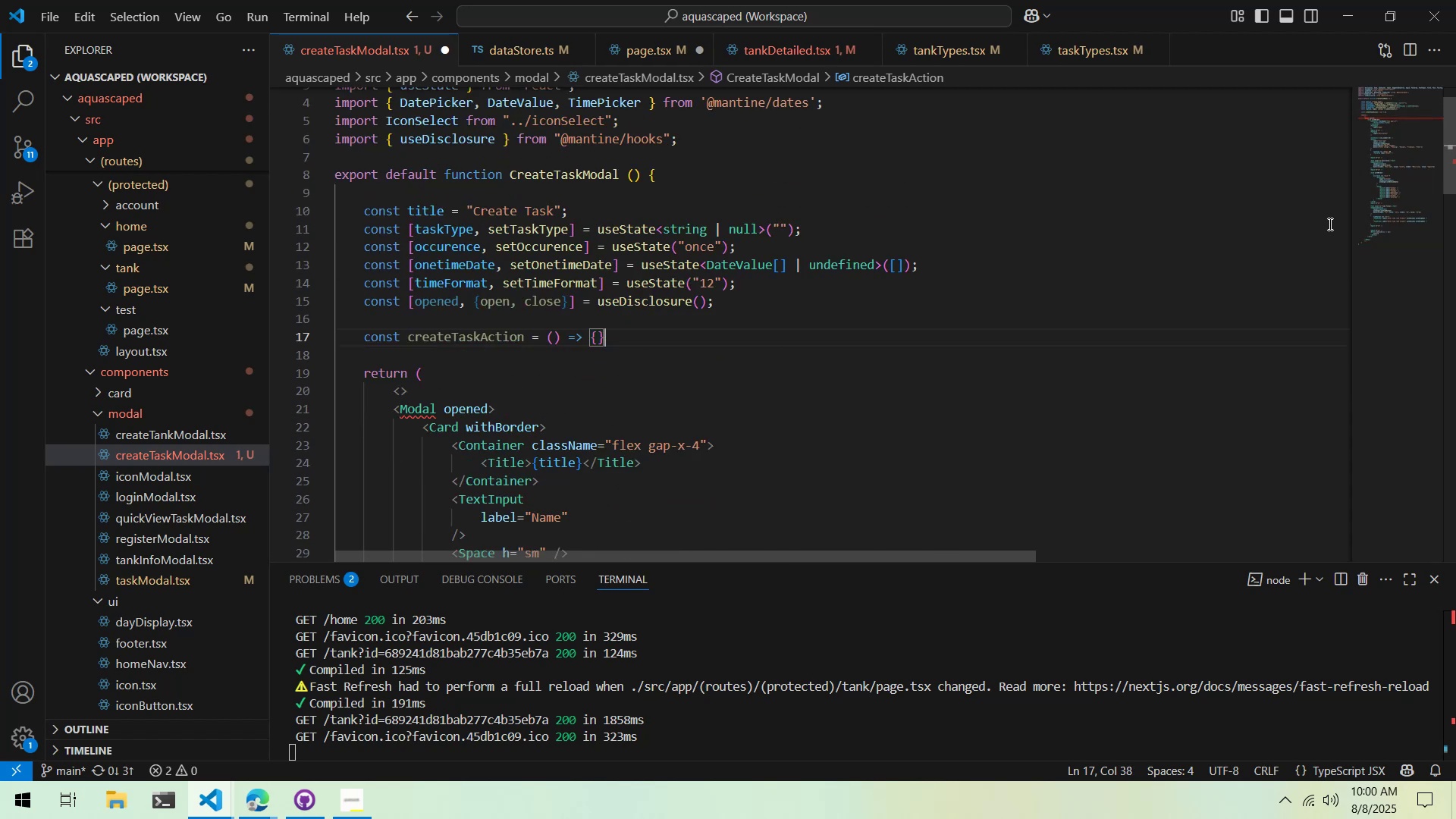 
left_click([1404, 228])
 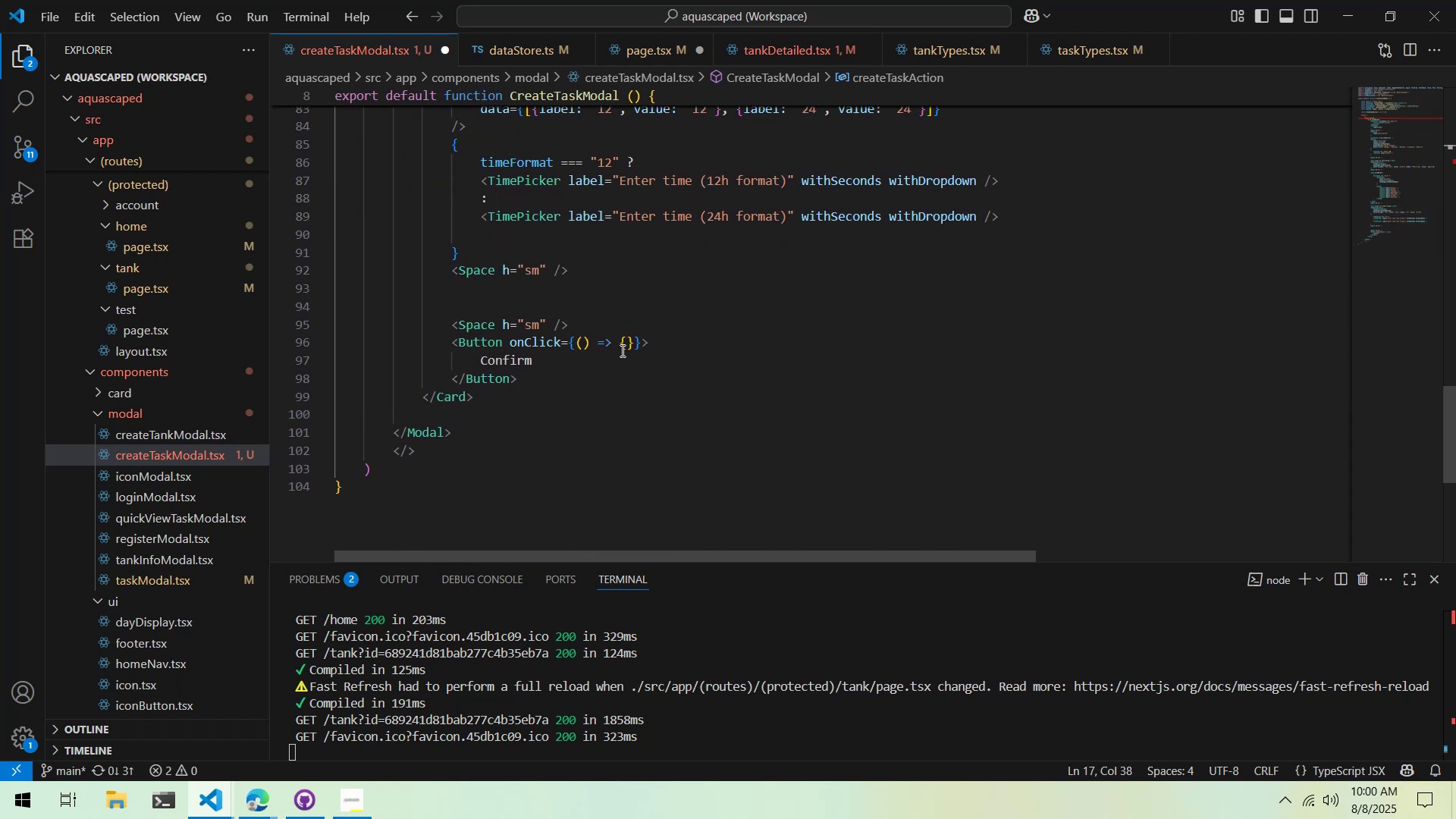 
double_click([625, 345])
 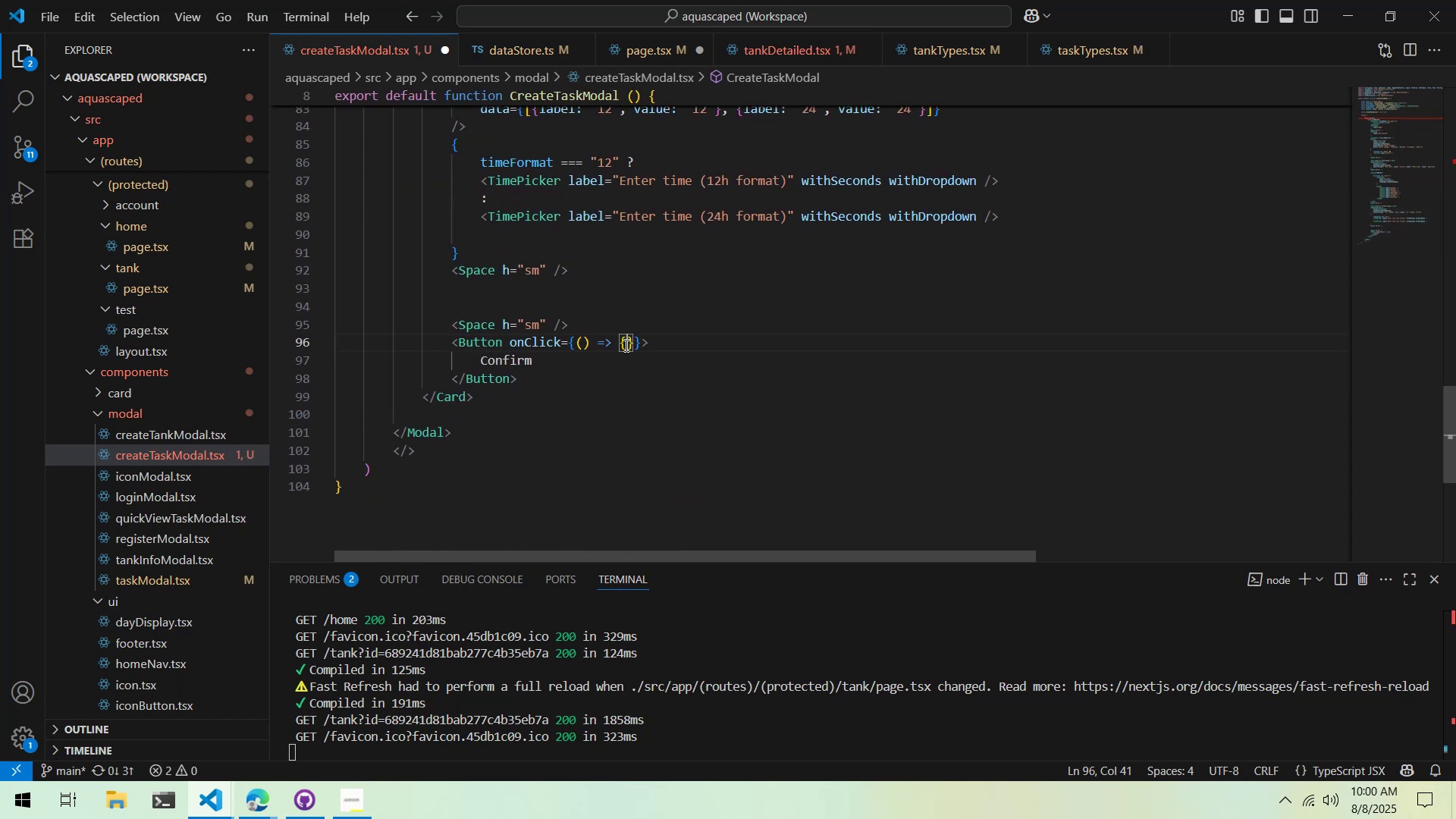 
type(creat)
 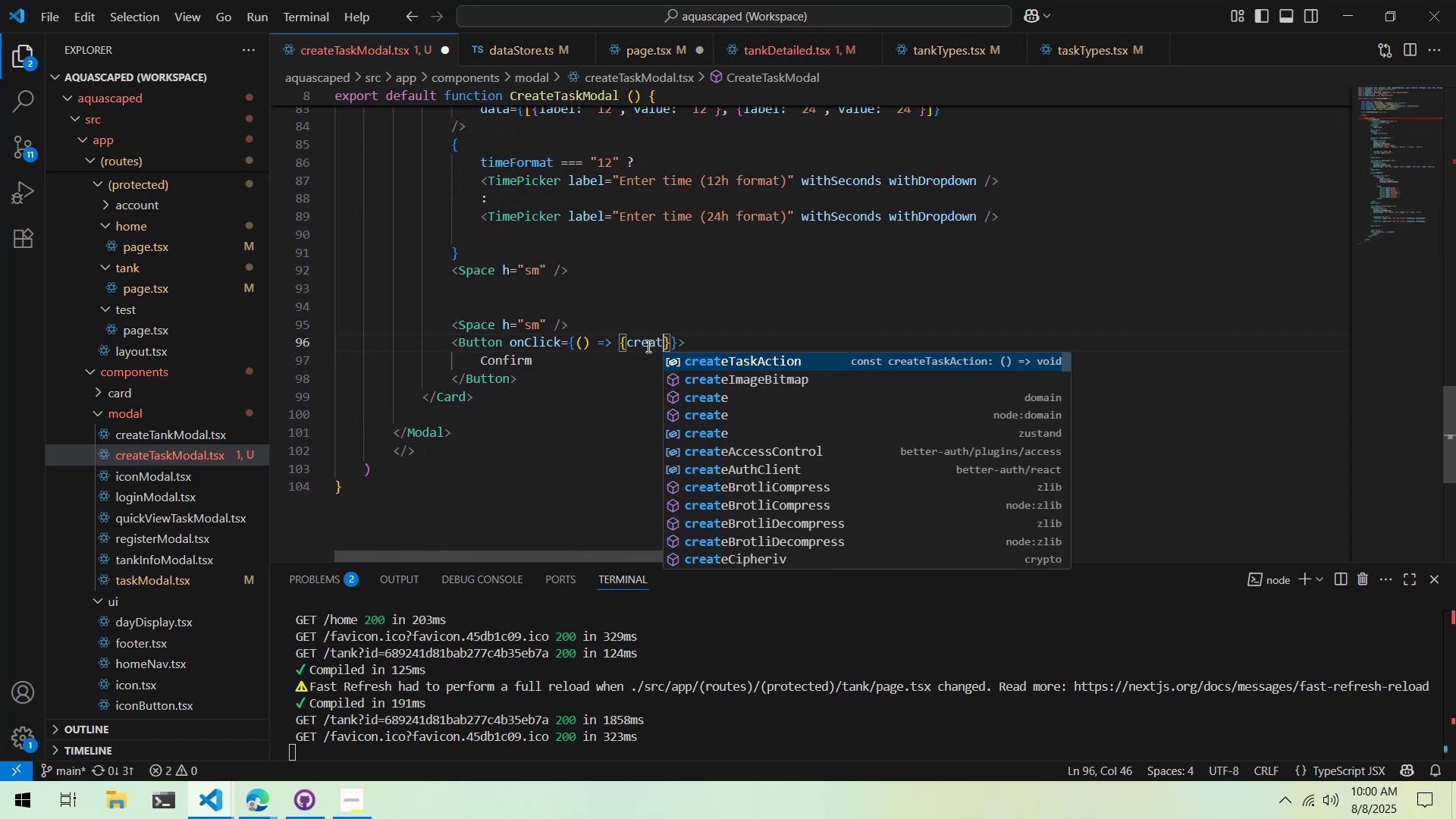 
key(Enter)
 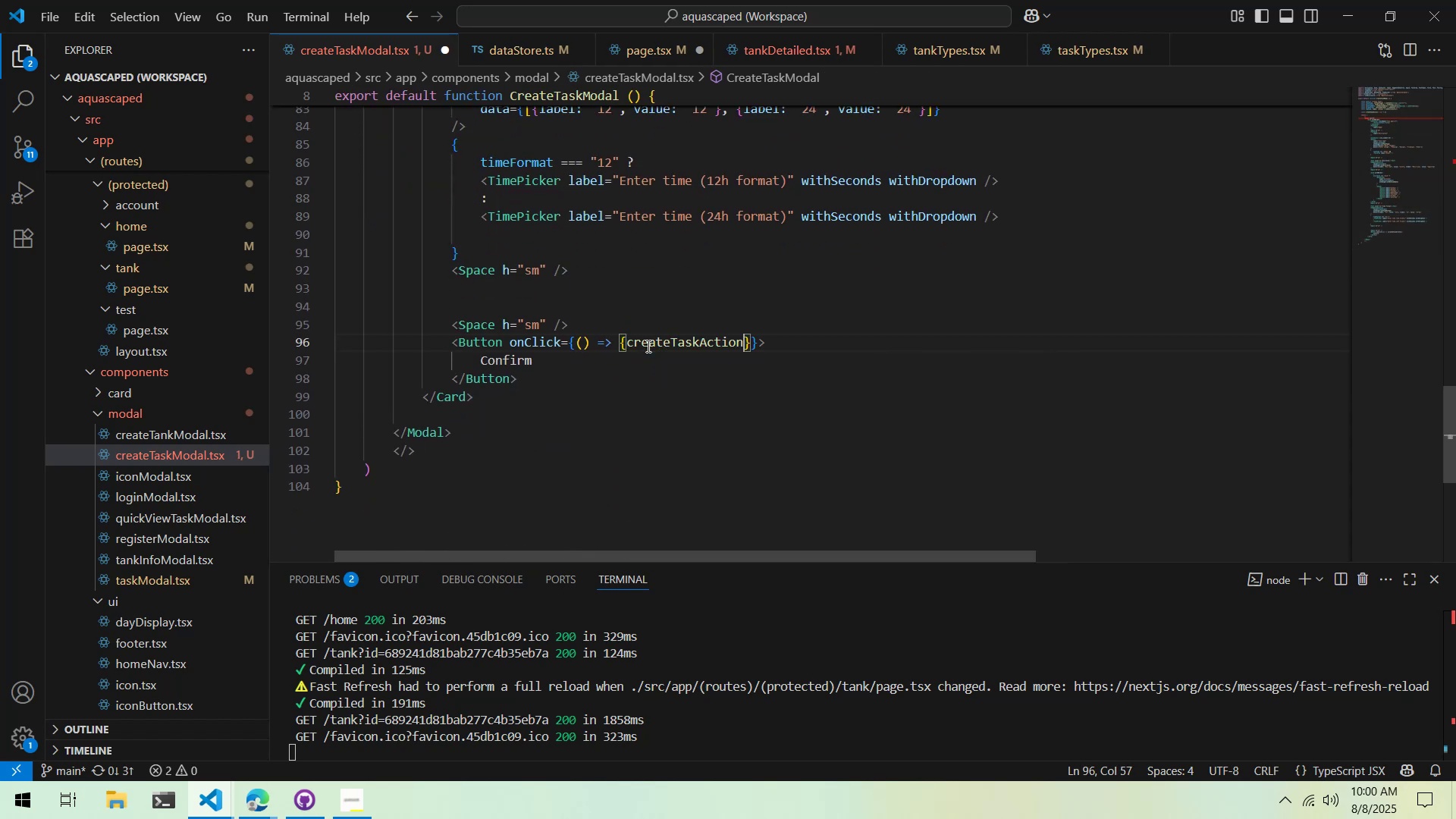 
type((), )
key(Backspace)
key(Backspace)
type(; close)
 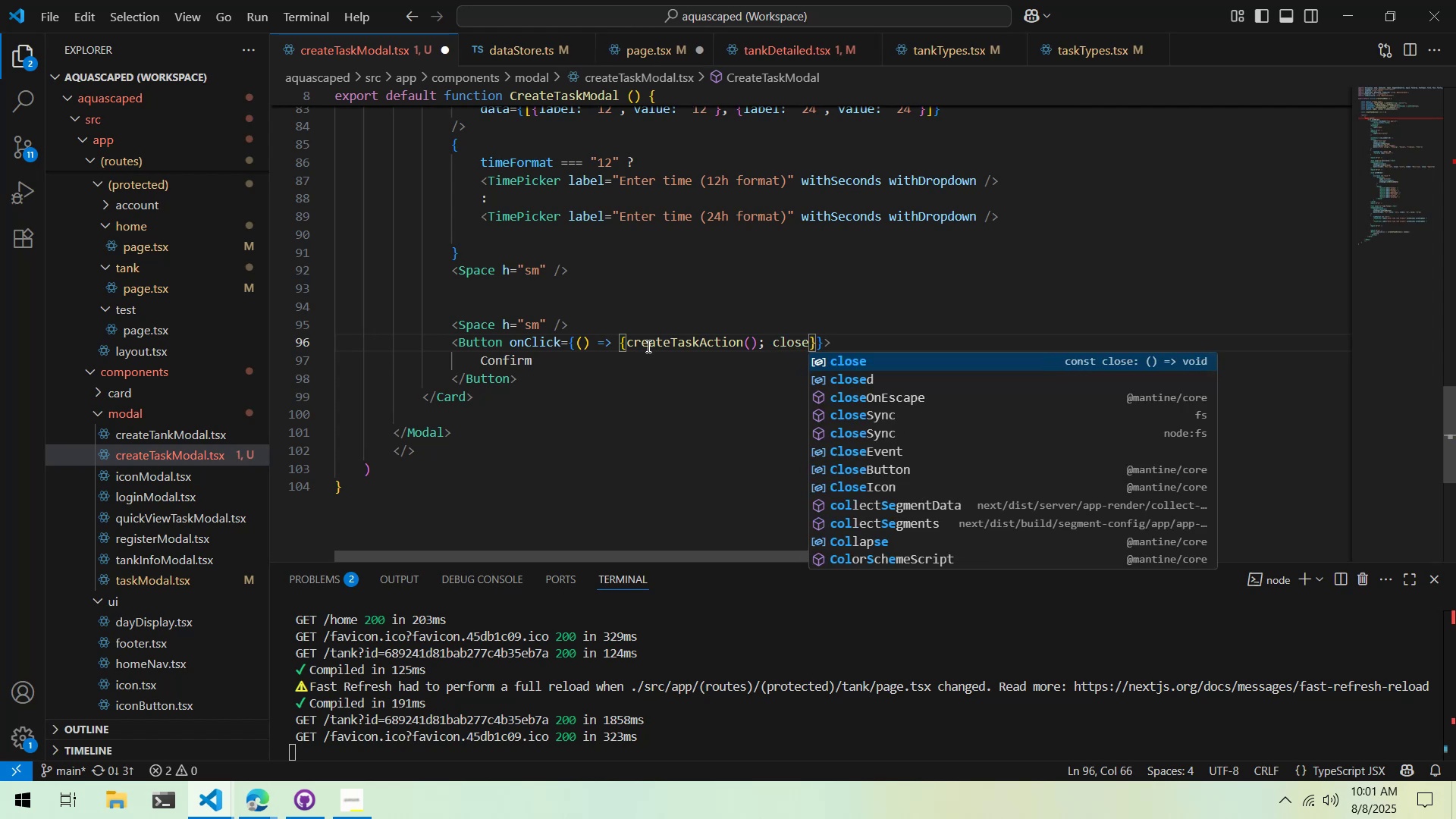 
left_click([647, 346])
 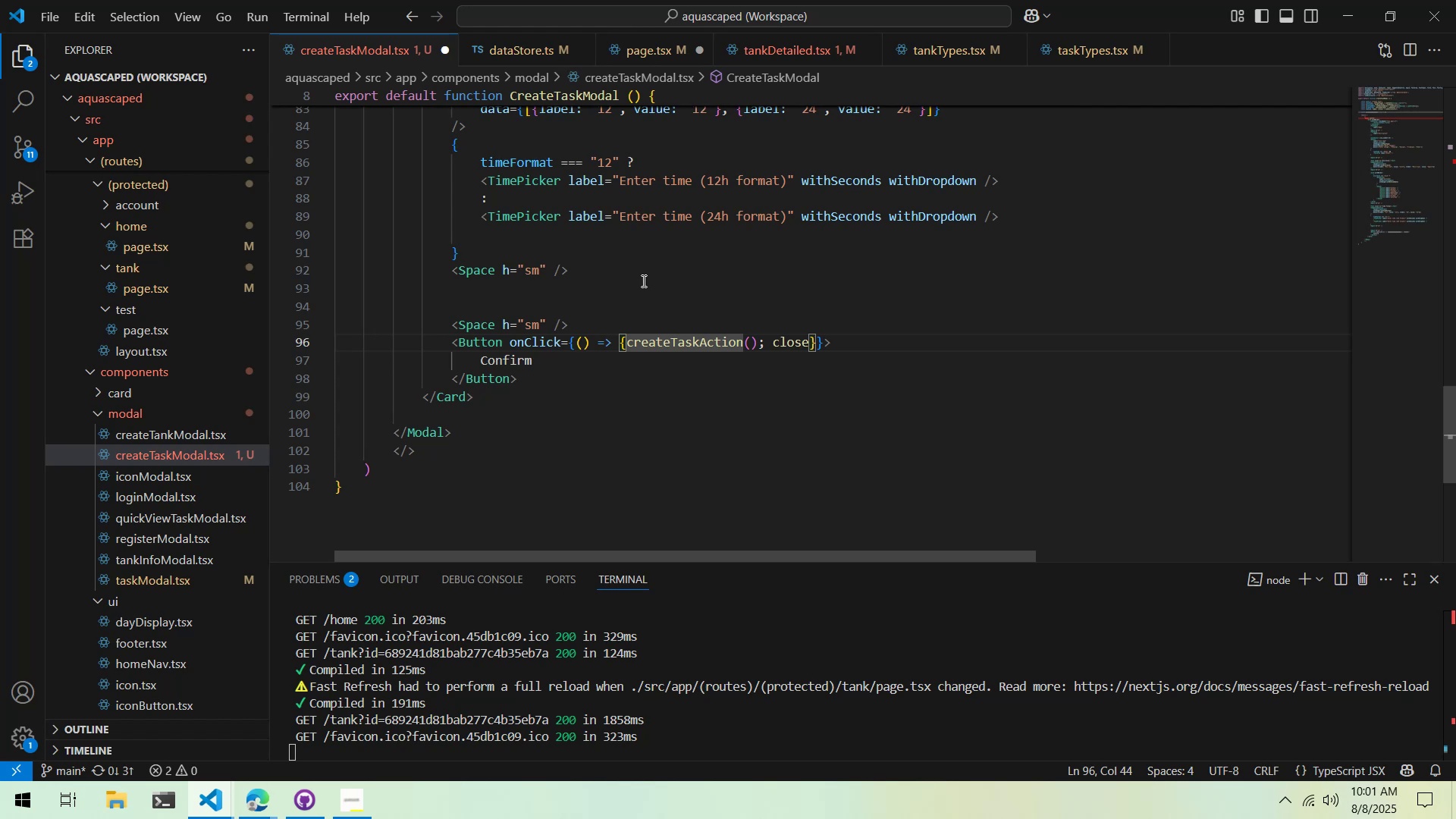 
wait(15.78)
 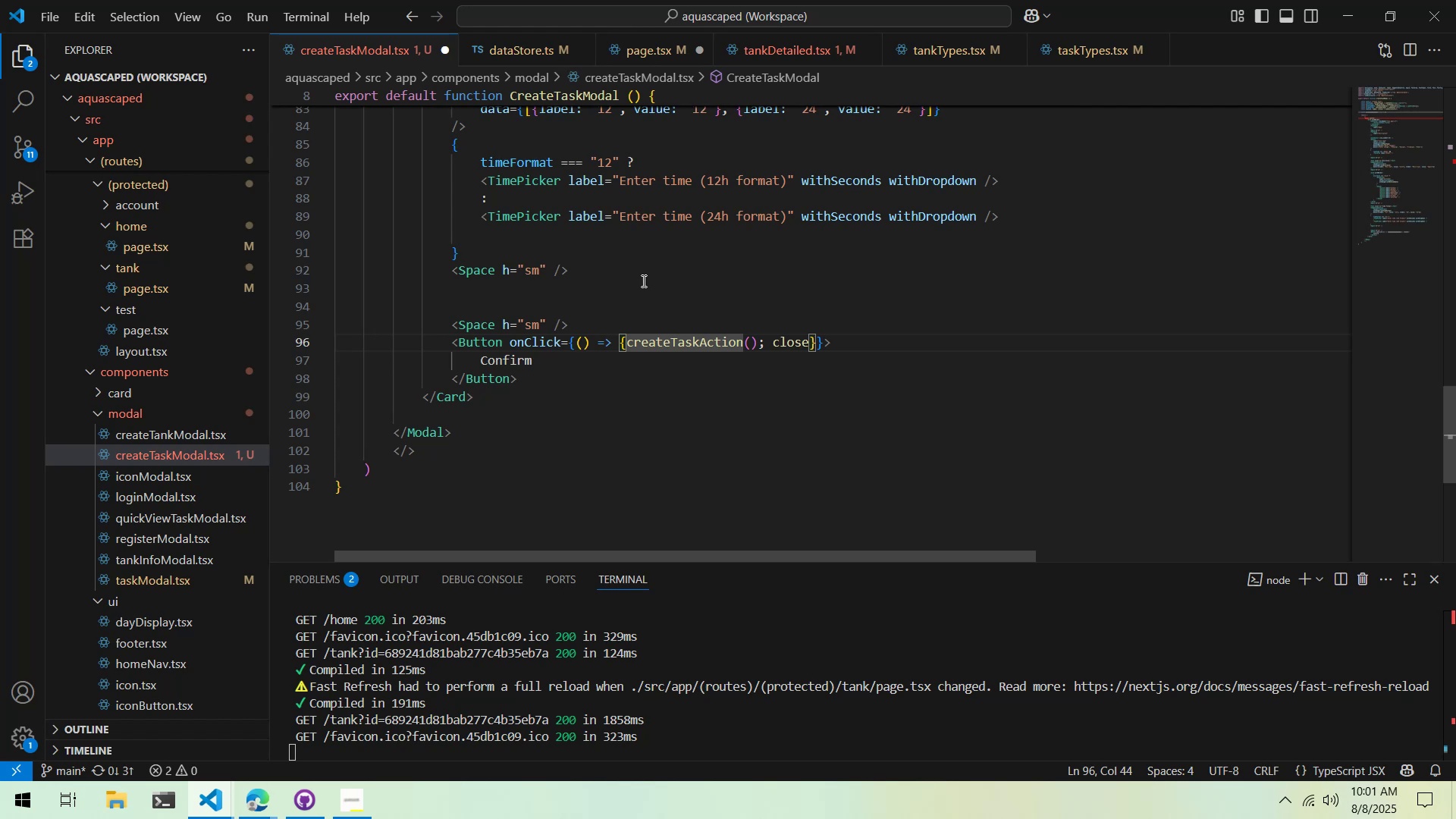 
left_click([635, 283])
 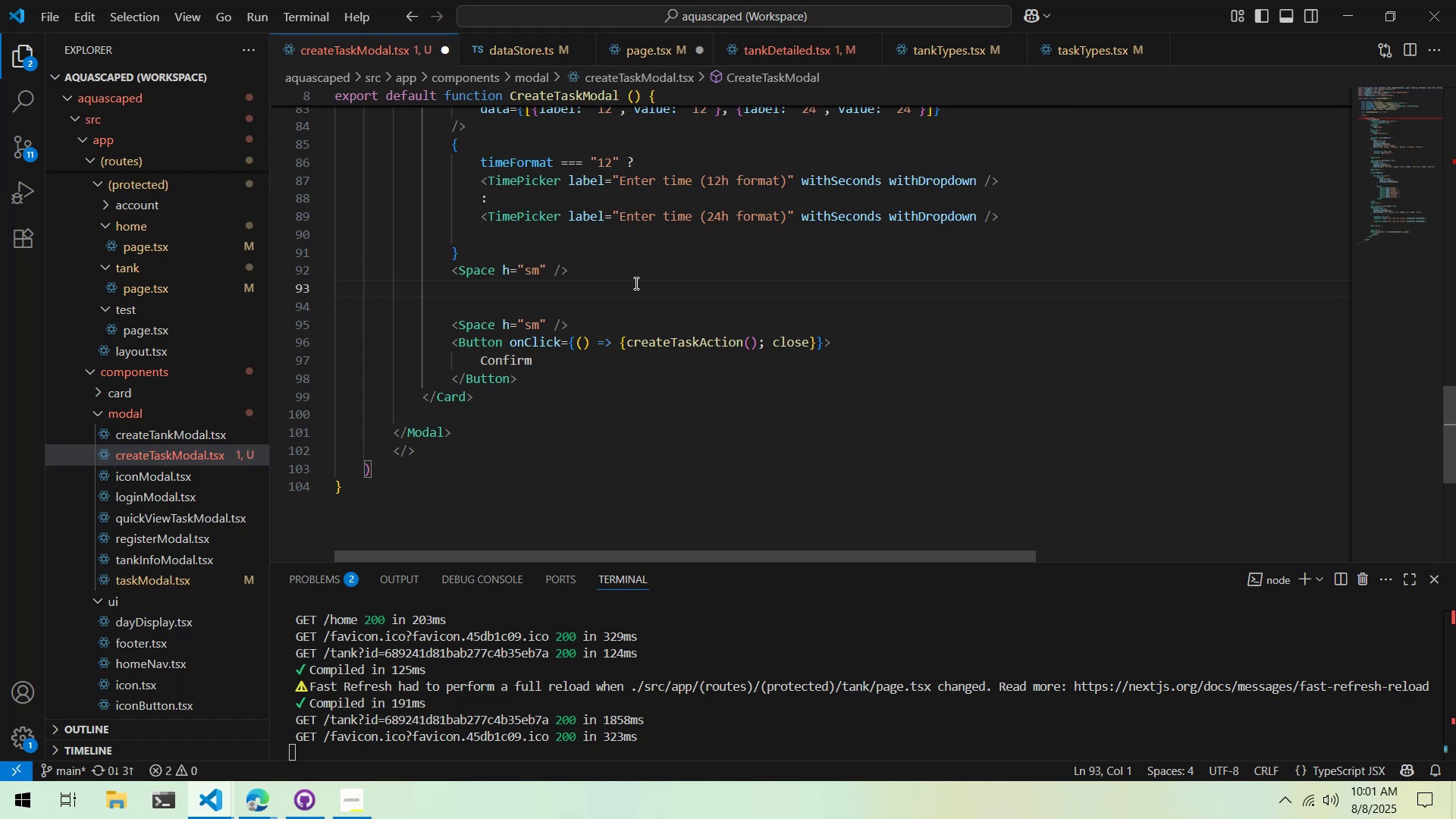 
scroll: coordinate [633, 283], scroll_direction: up, amount: 3.0
 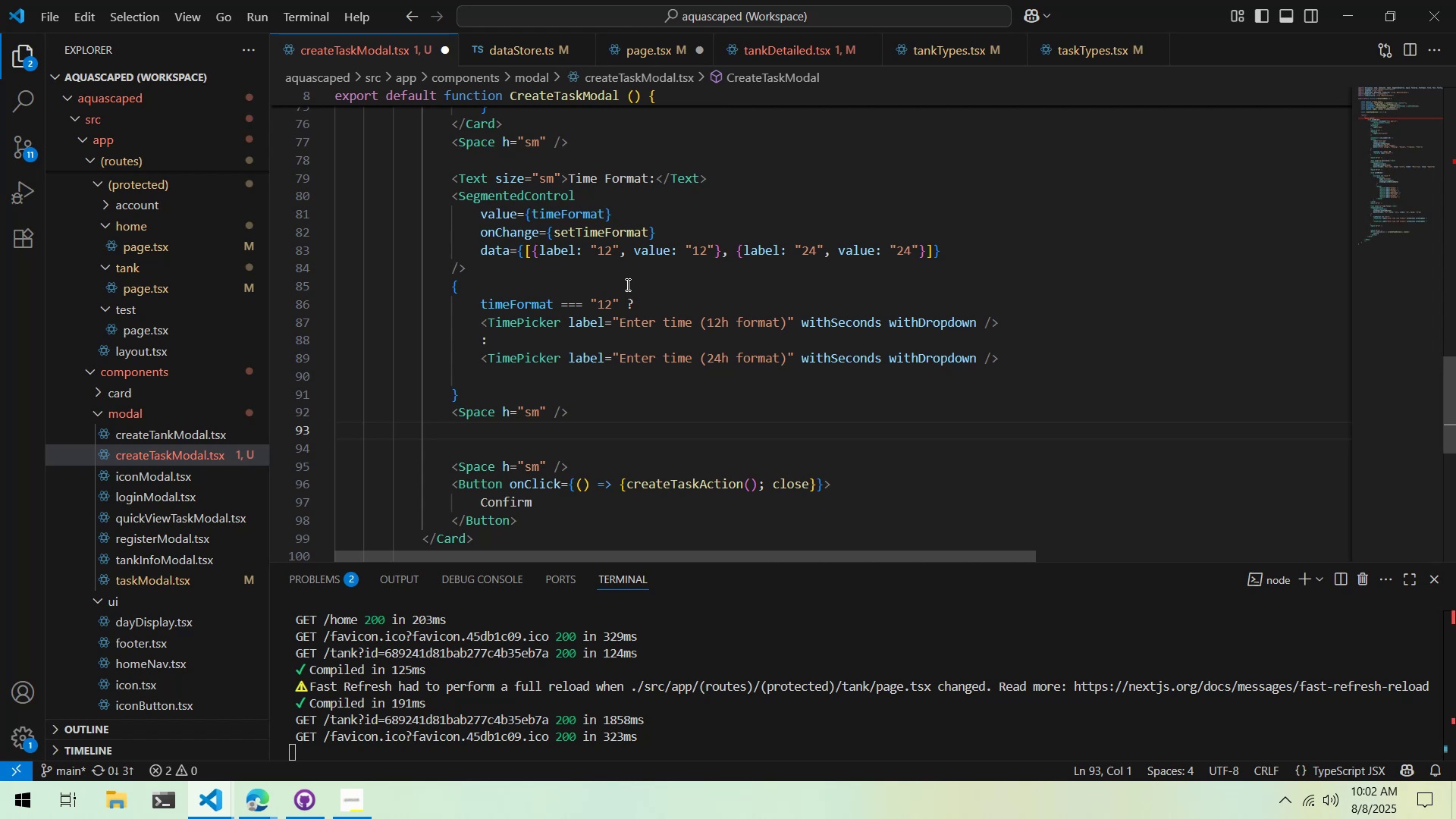 
wait(49.79)
 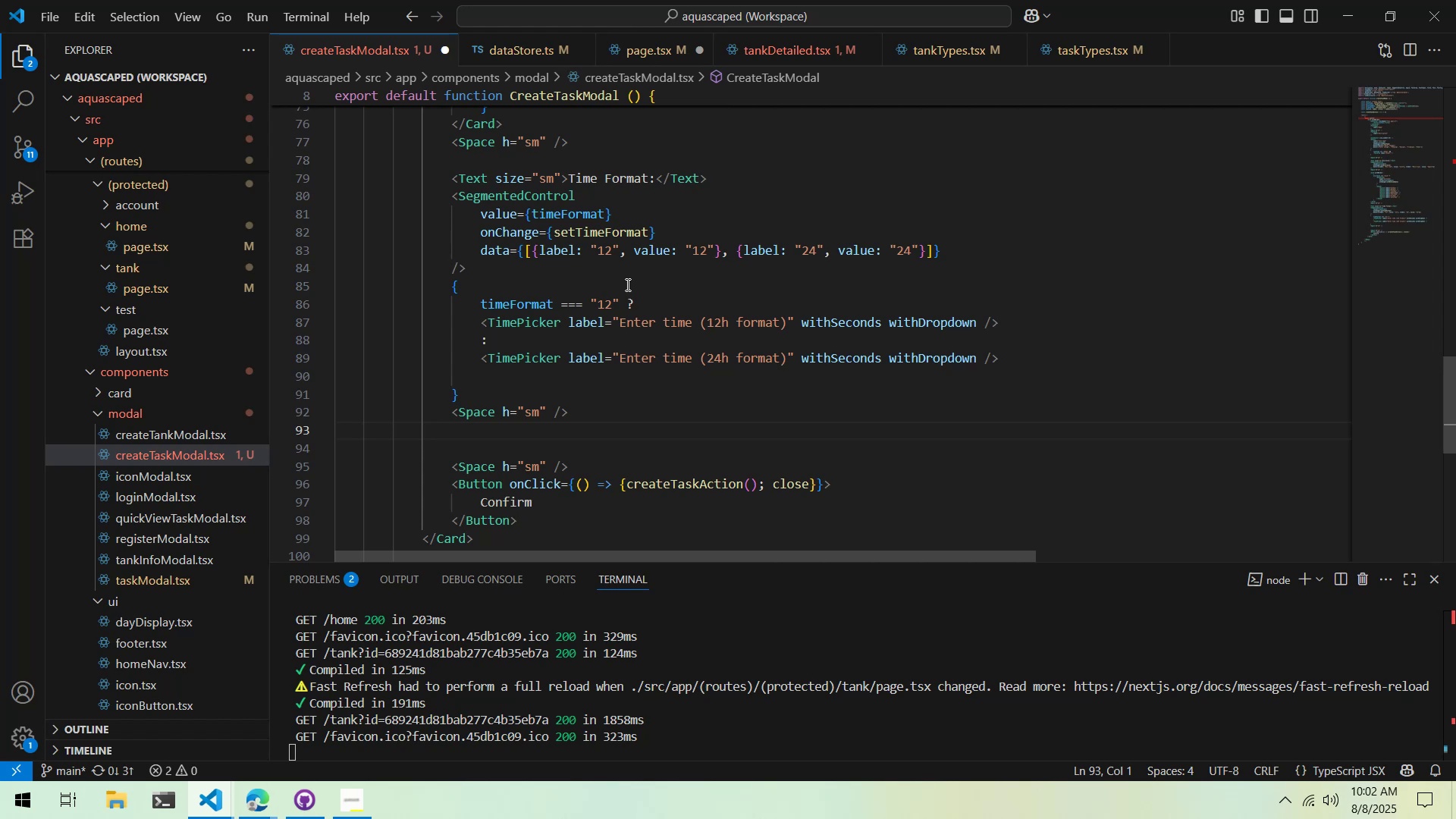 
scroll: coordinate [620, 280], scroll_direction: down, amount: 3.0
 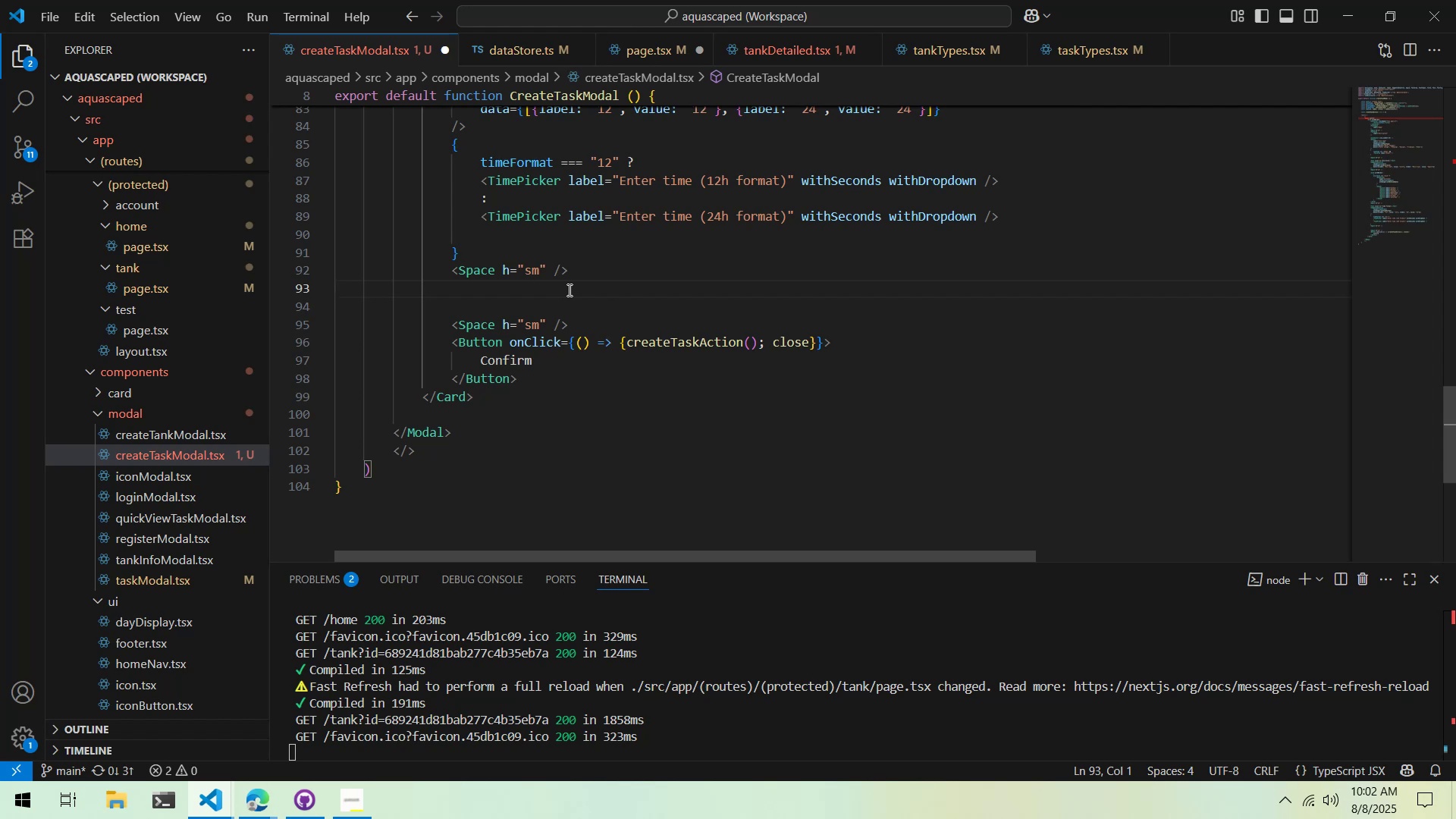 
wait(15.03)
 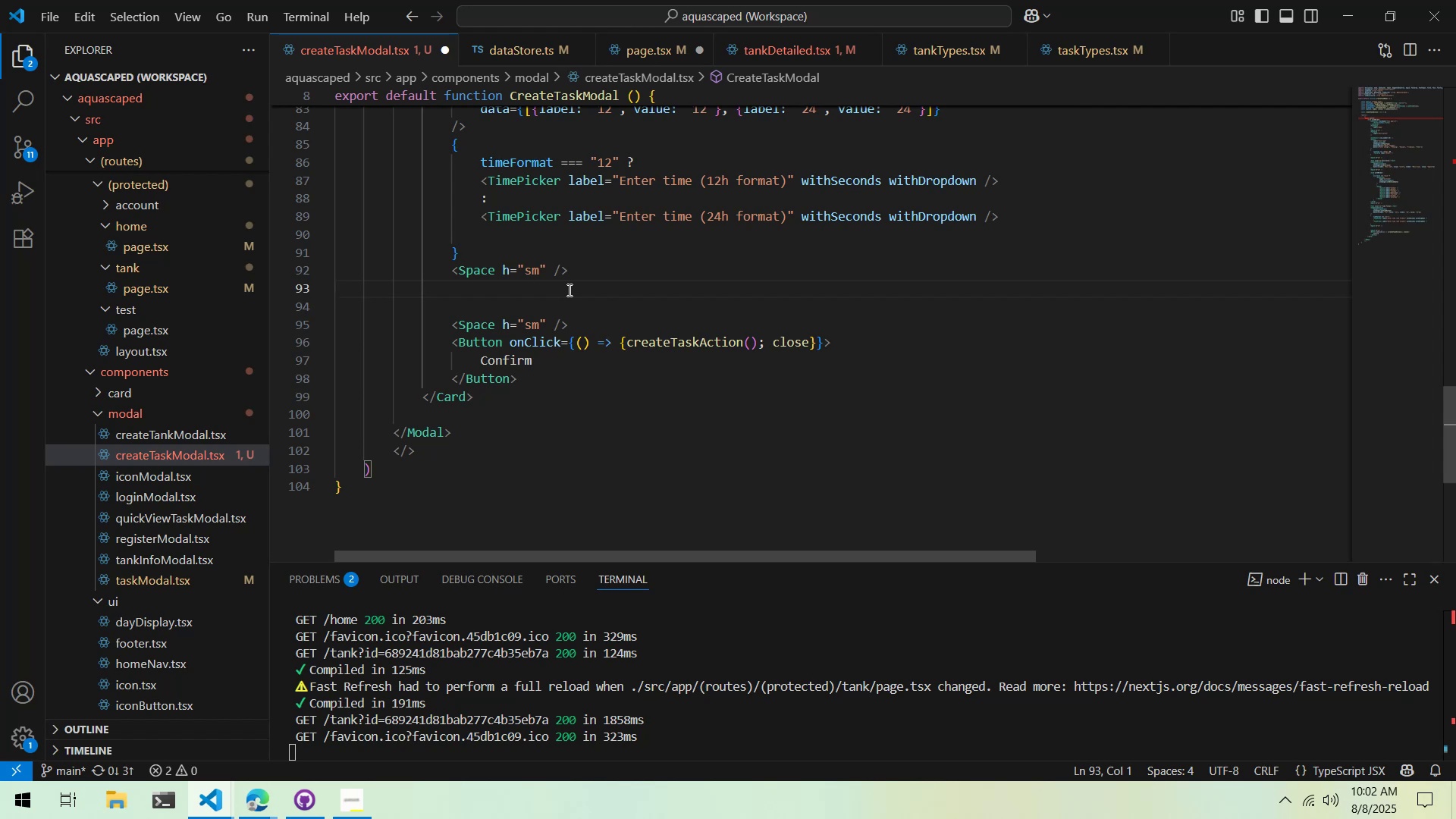 
key(Tab)
 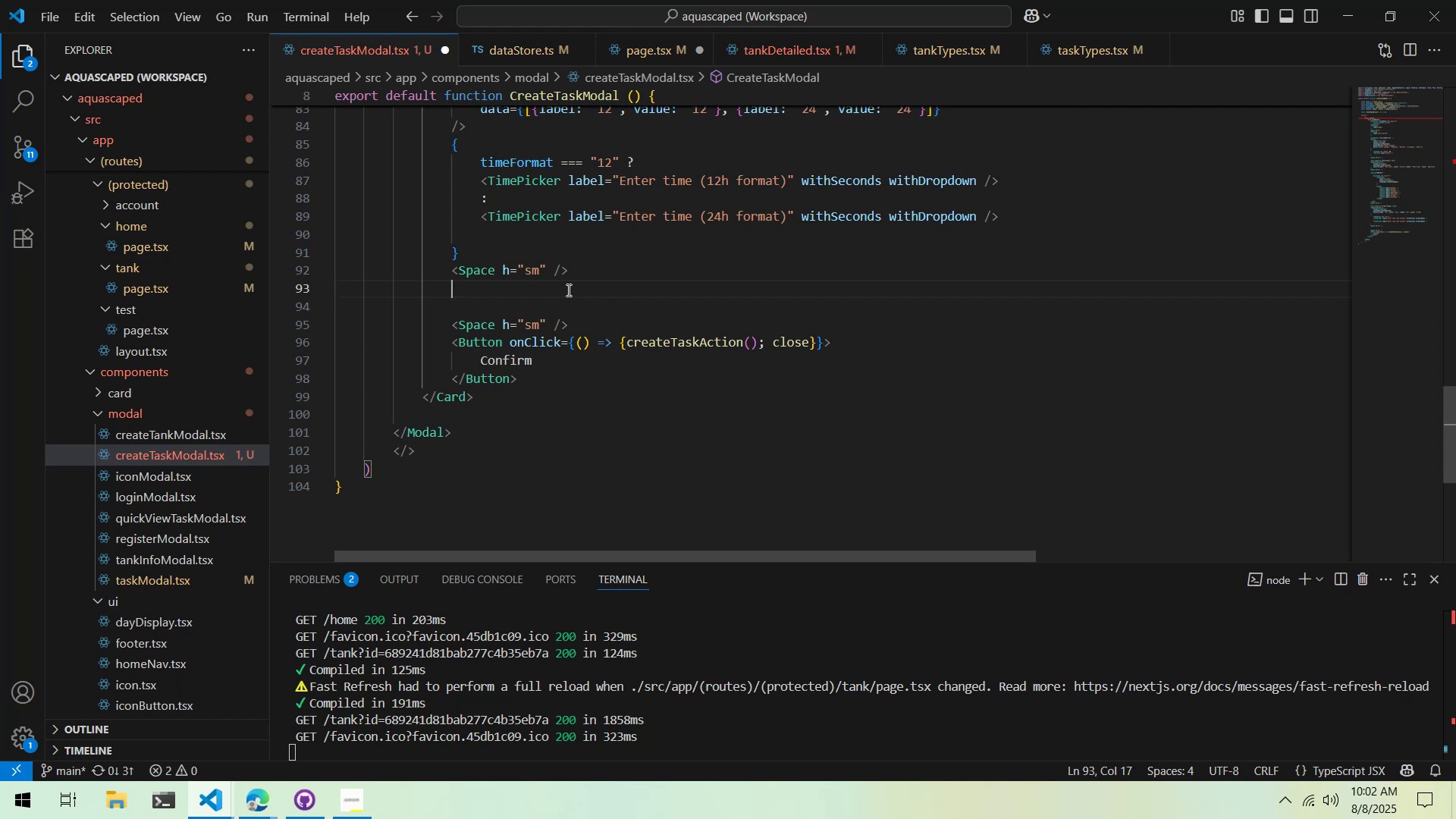 
scroll: coordinate [584, 486], scroll_direction: up, amount: 30.0
 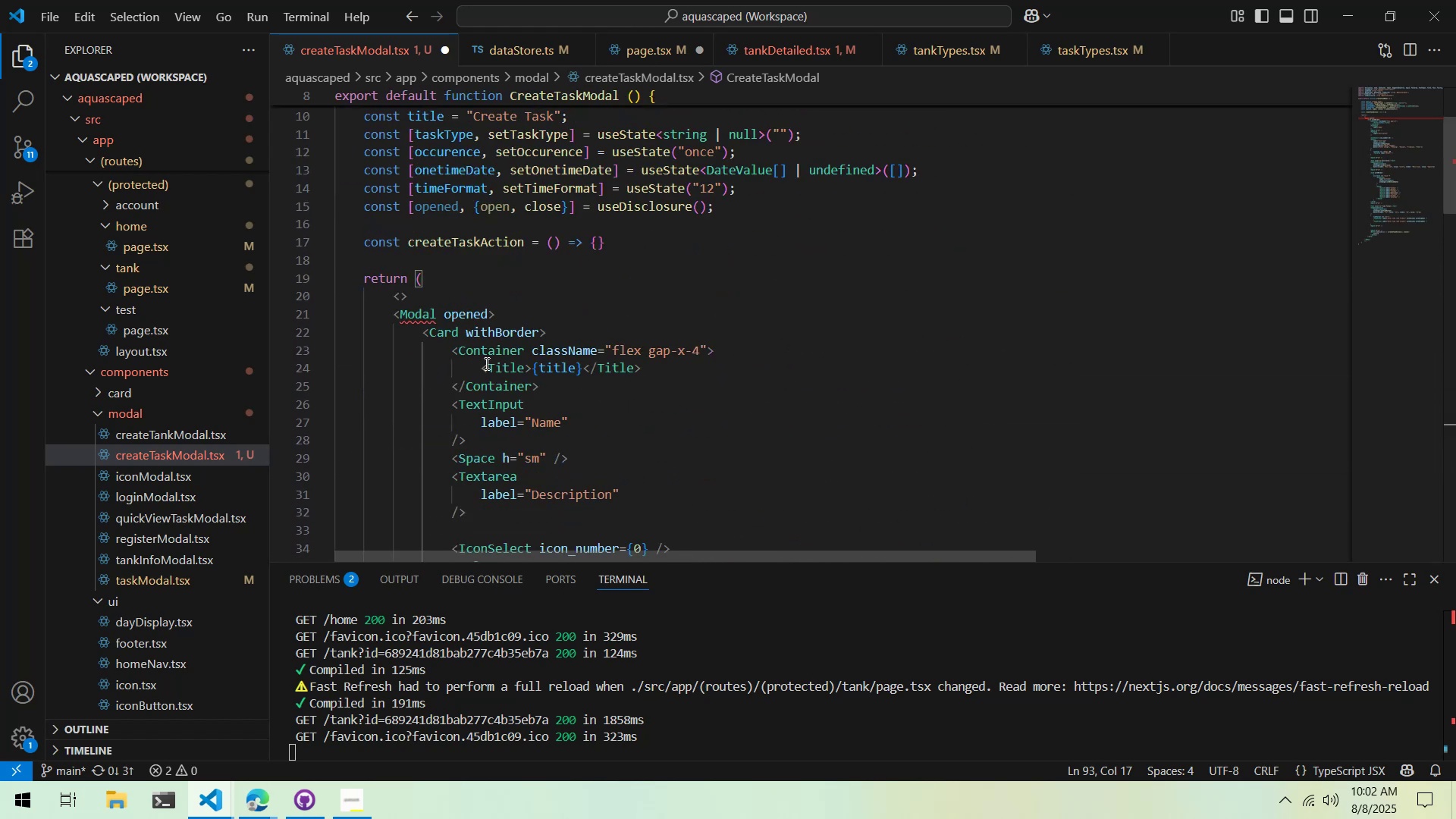 
scroll: coordinate [494, 337], scroll_direction: down, amount: 33.0
 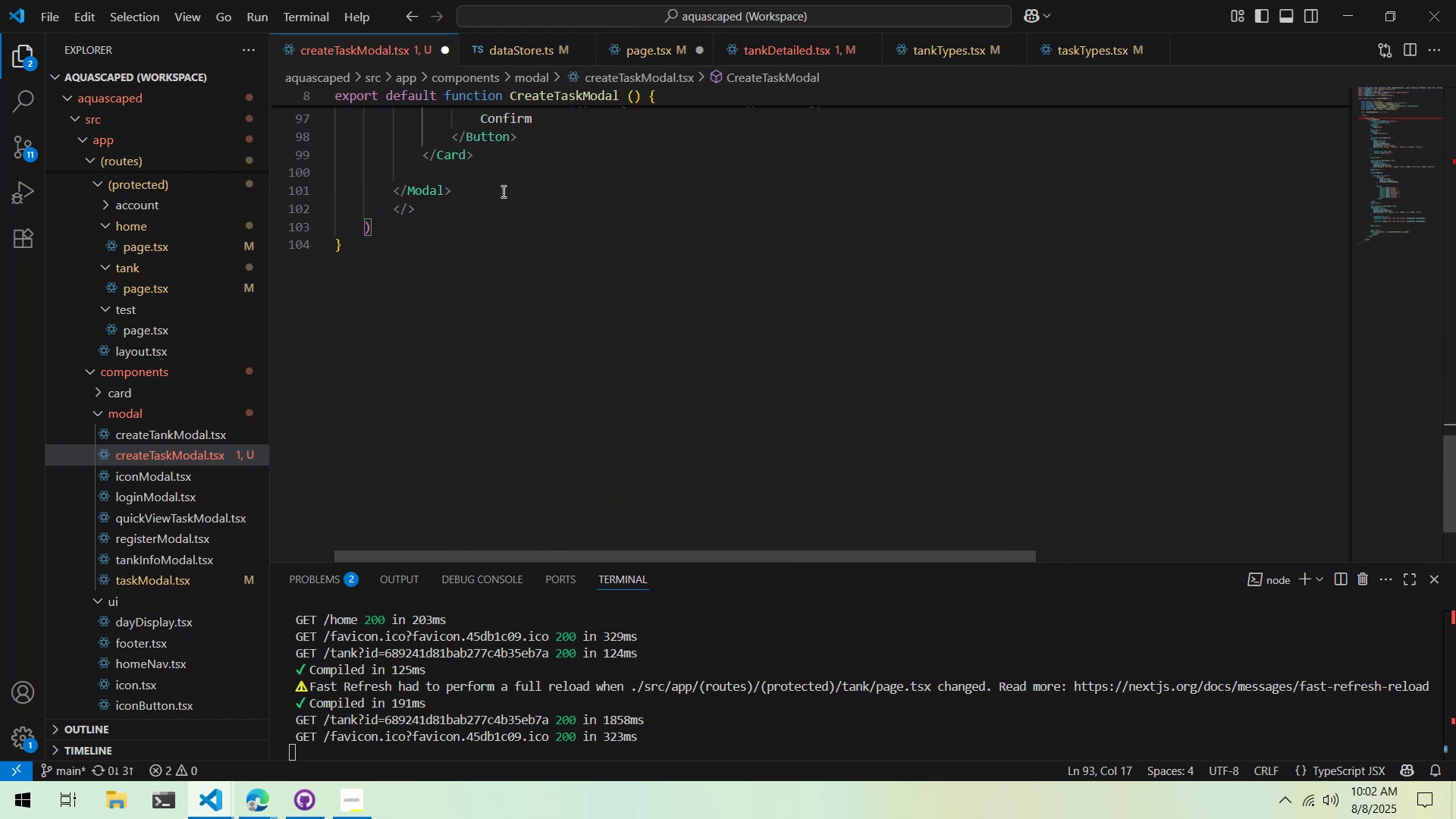 
left_click([511, 173])
 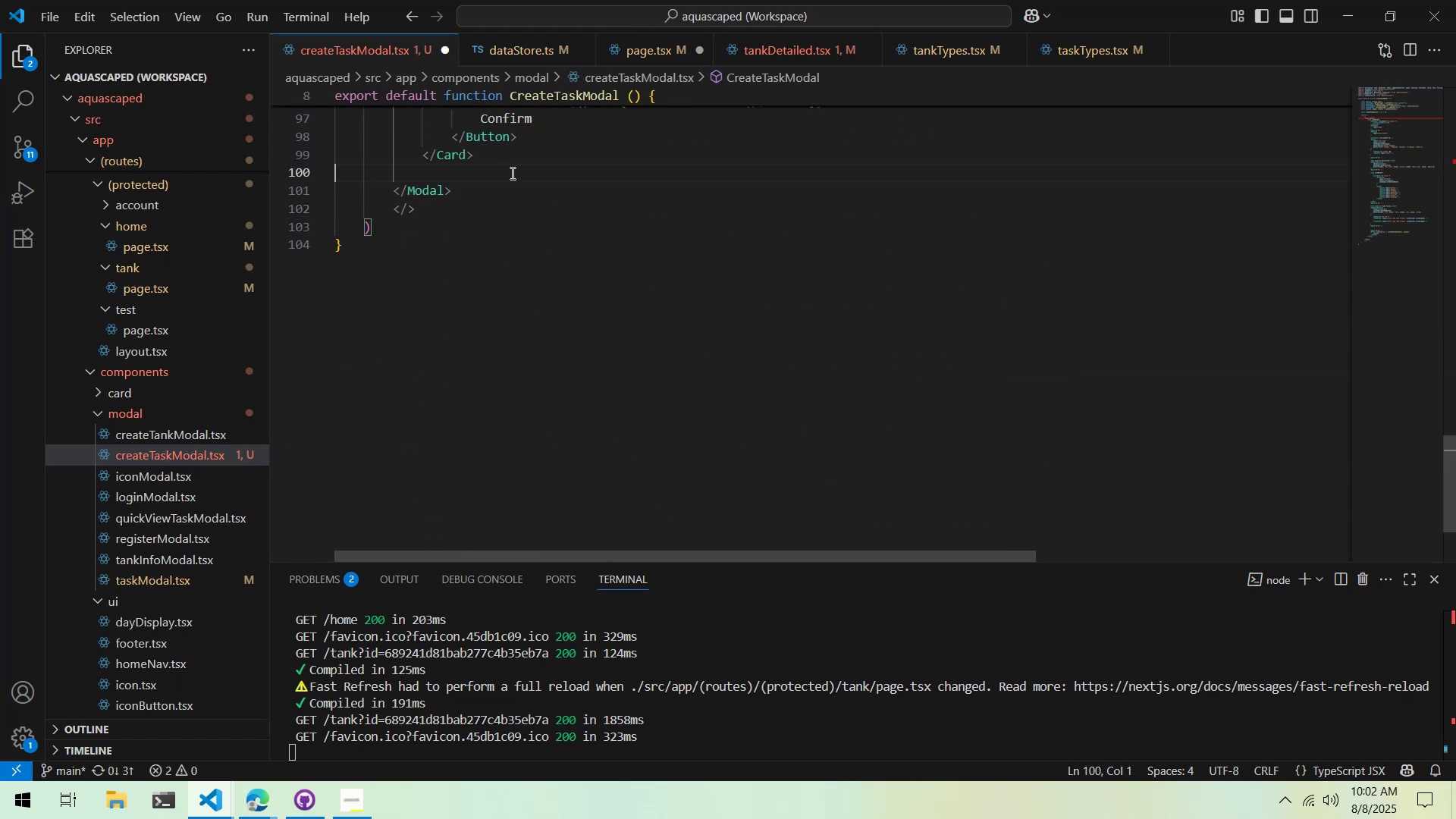 
key(Tab)
key(Backspace)
type(<Button>)
 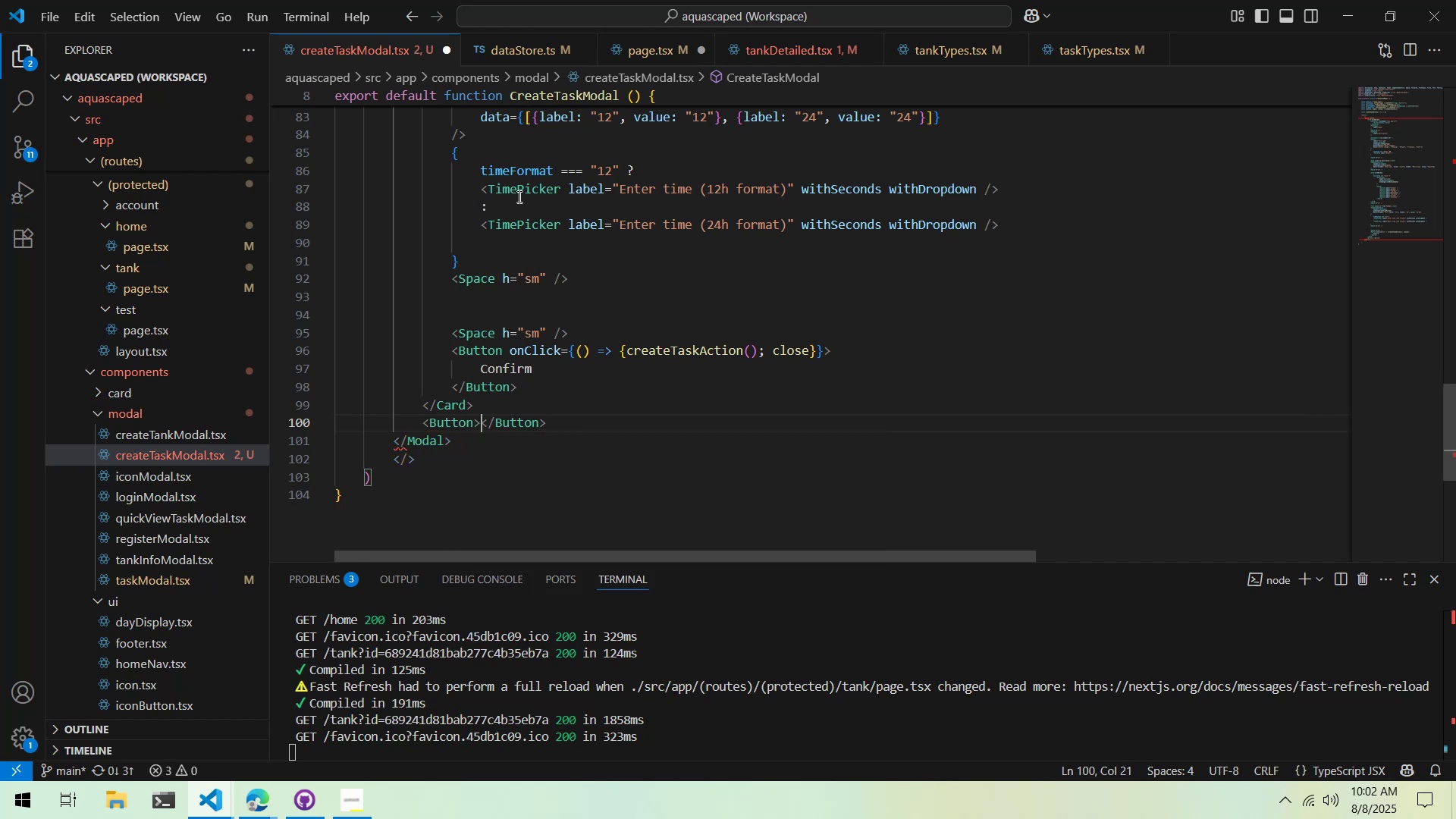 
scroll: coordinate [518, 196], scroll_direction: up, amount: 5.0
 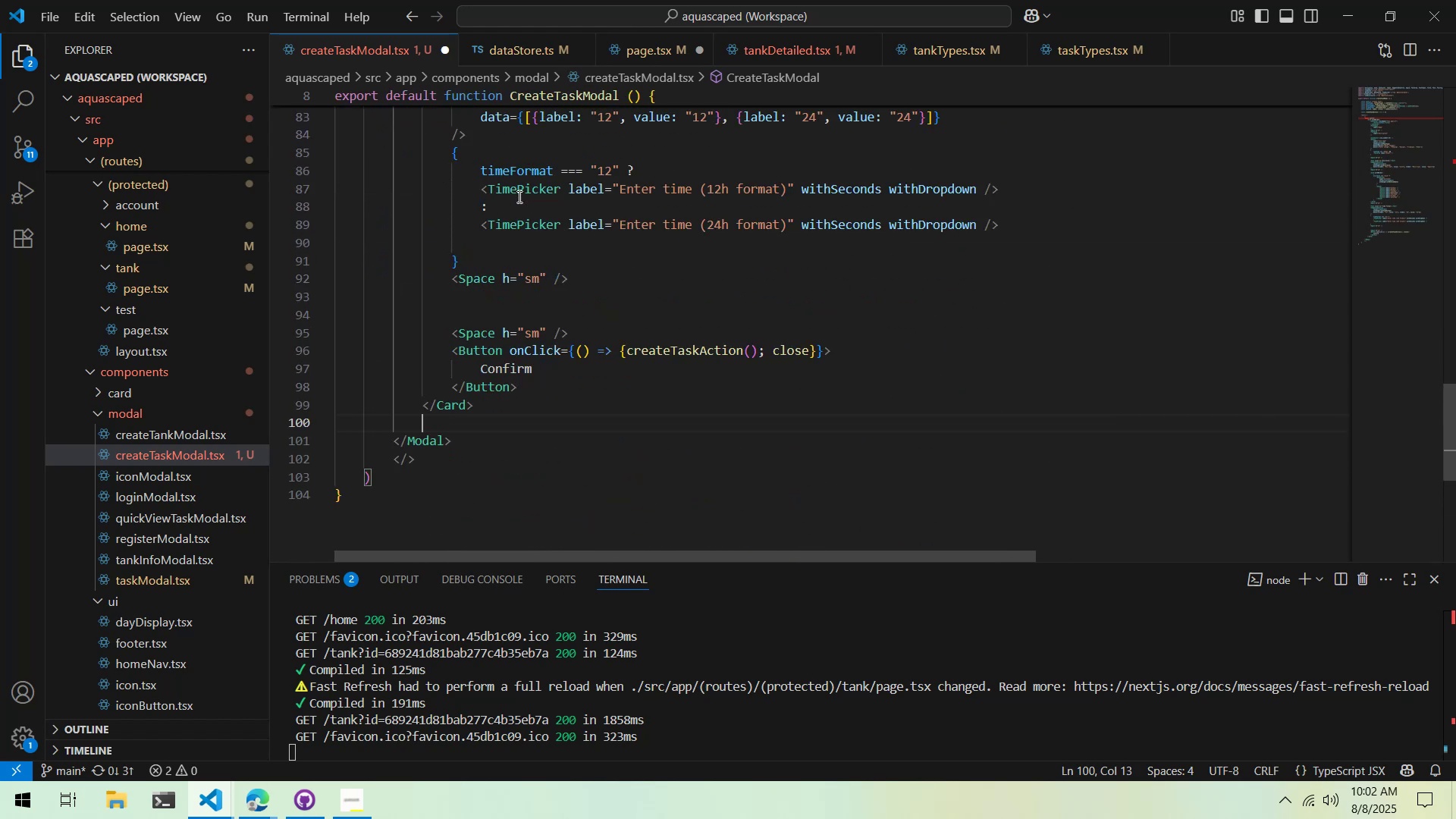 
key(Enter)
 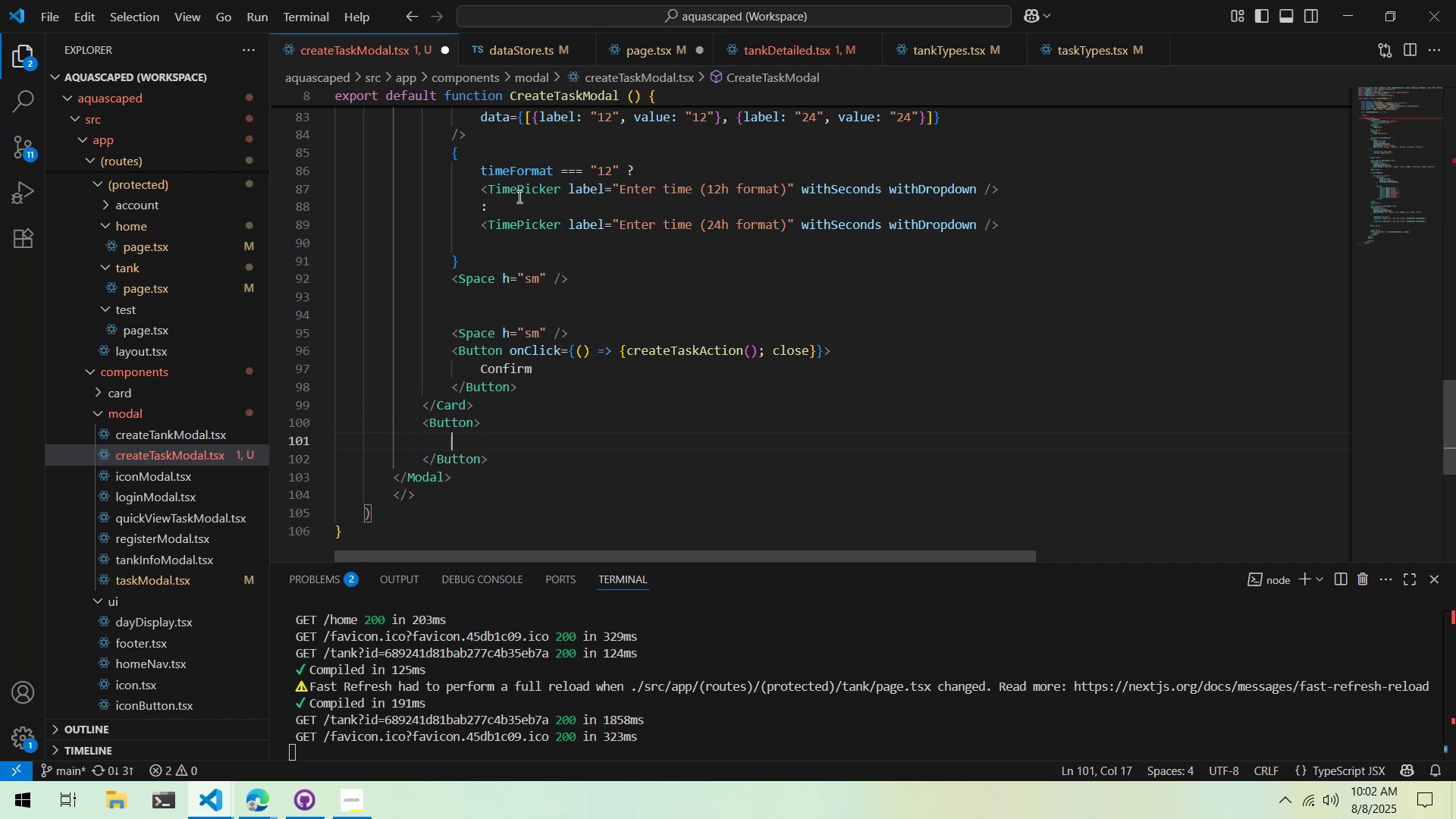 
type(Create Task)
 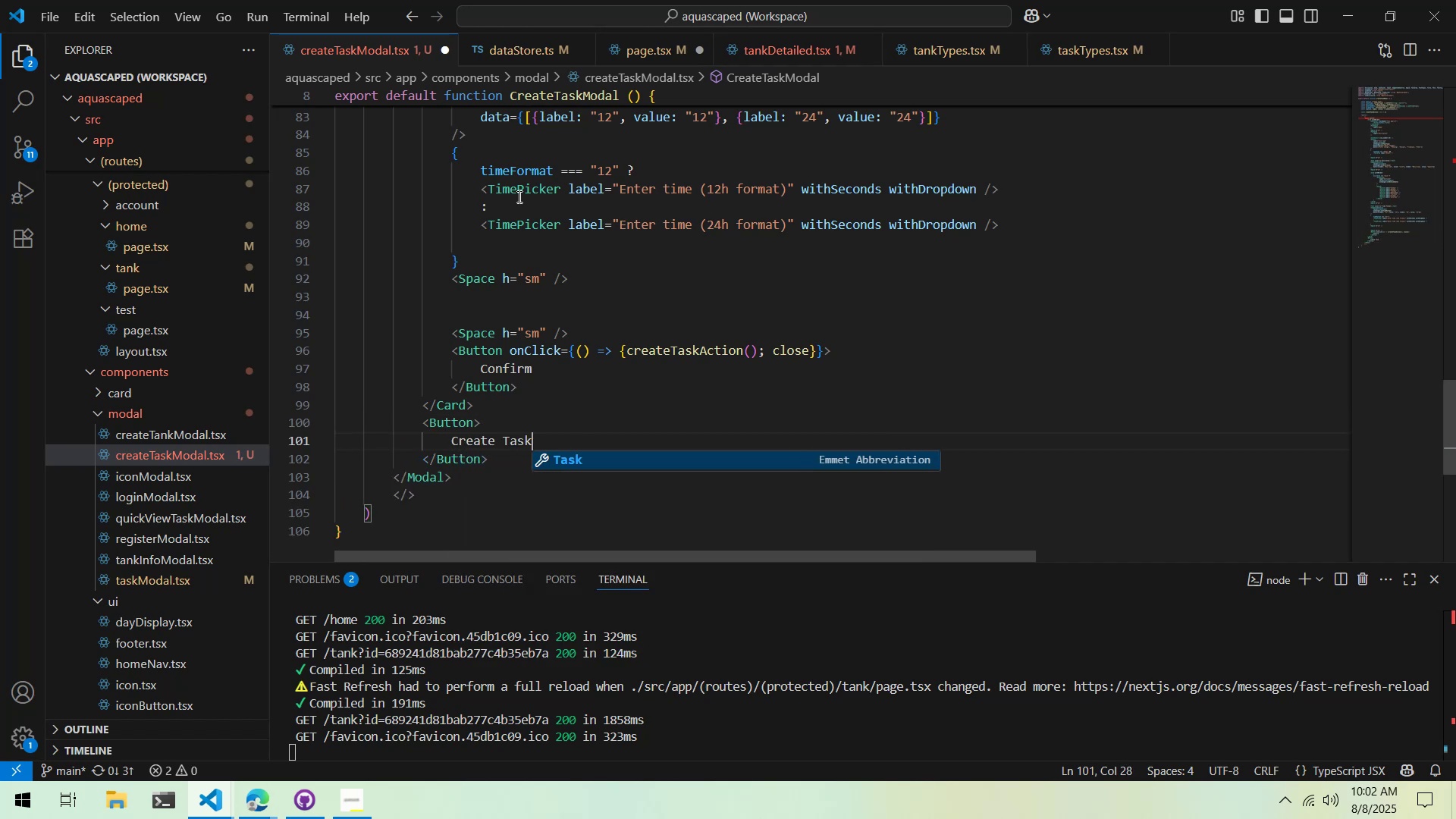 
key(ArrowUp)
 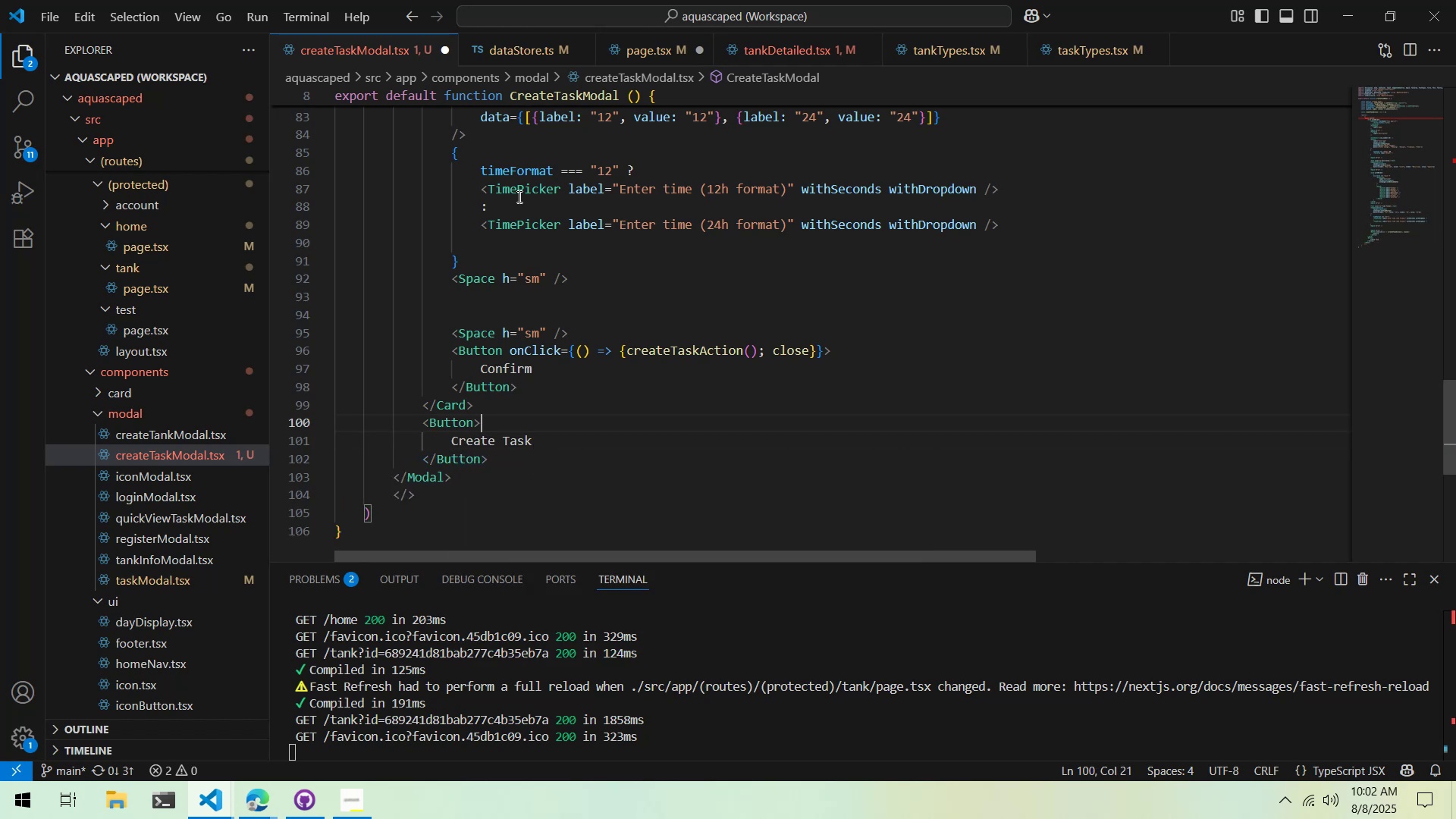 
key(ArrowLeft)
 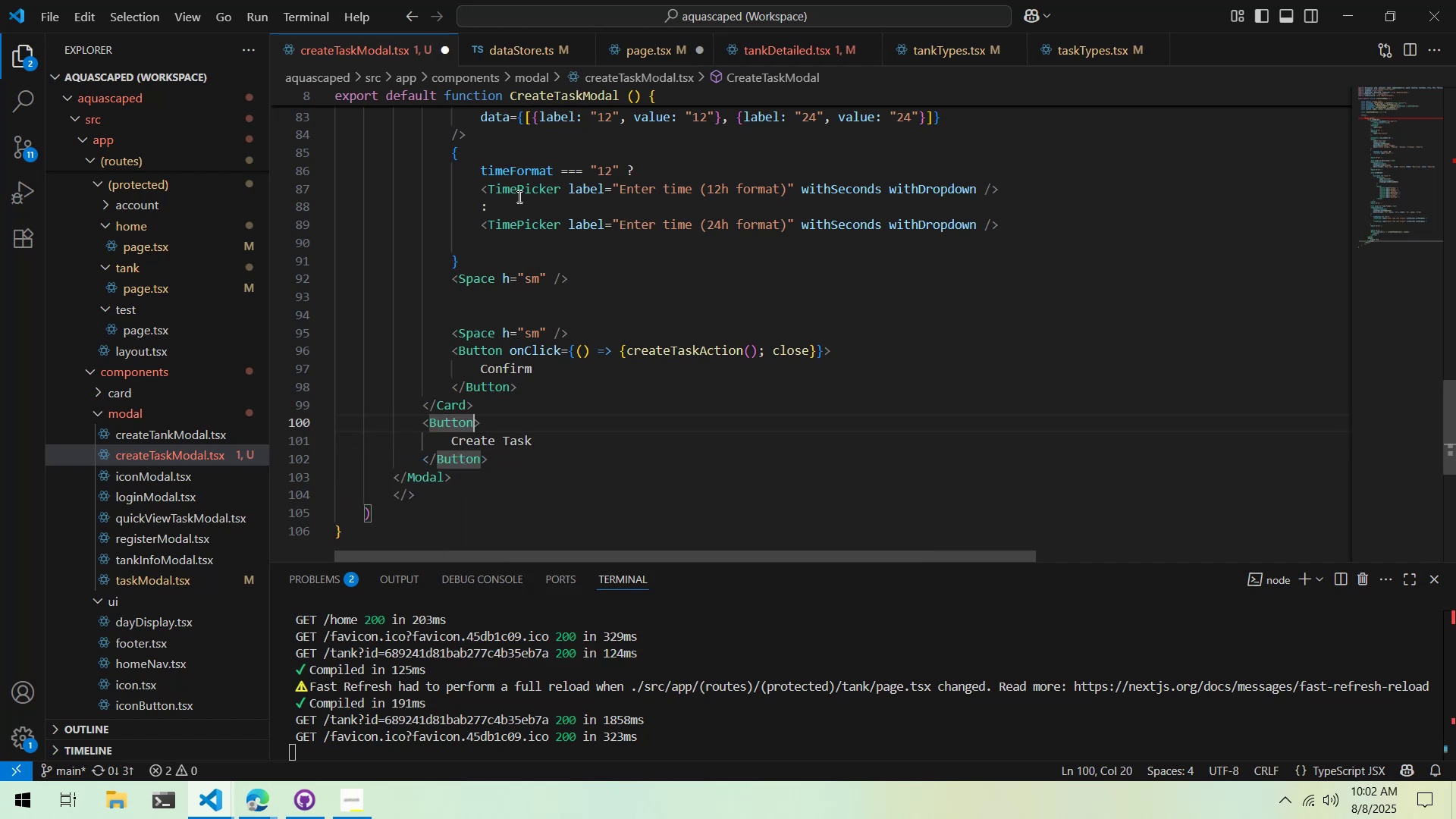 
type( o)
key(Backspace)
type(pnC)
key(Backspace)
key(Backspace)
type(o)
key(Backspace)
key(Backspace)
type(onClick={})
 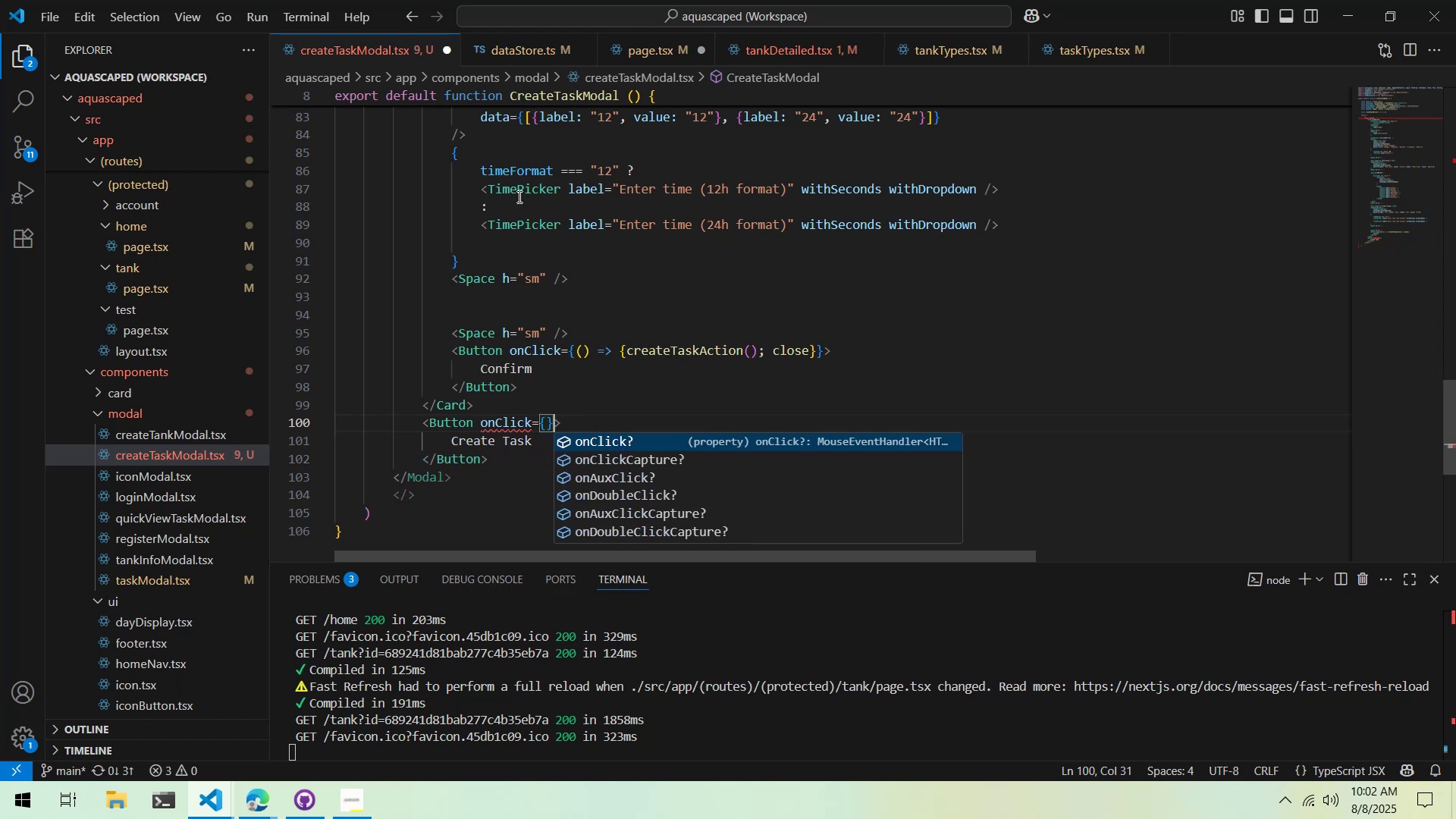 
key(ArrowLeft)
 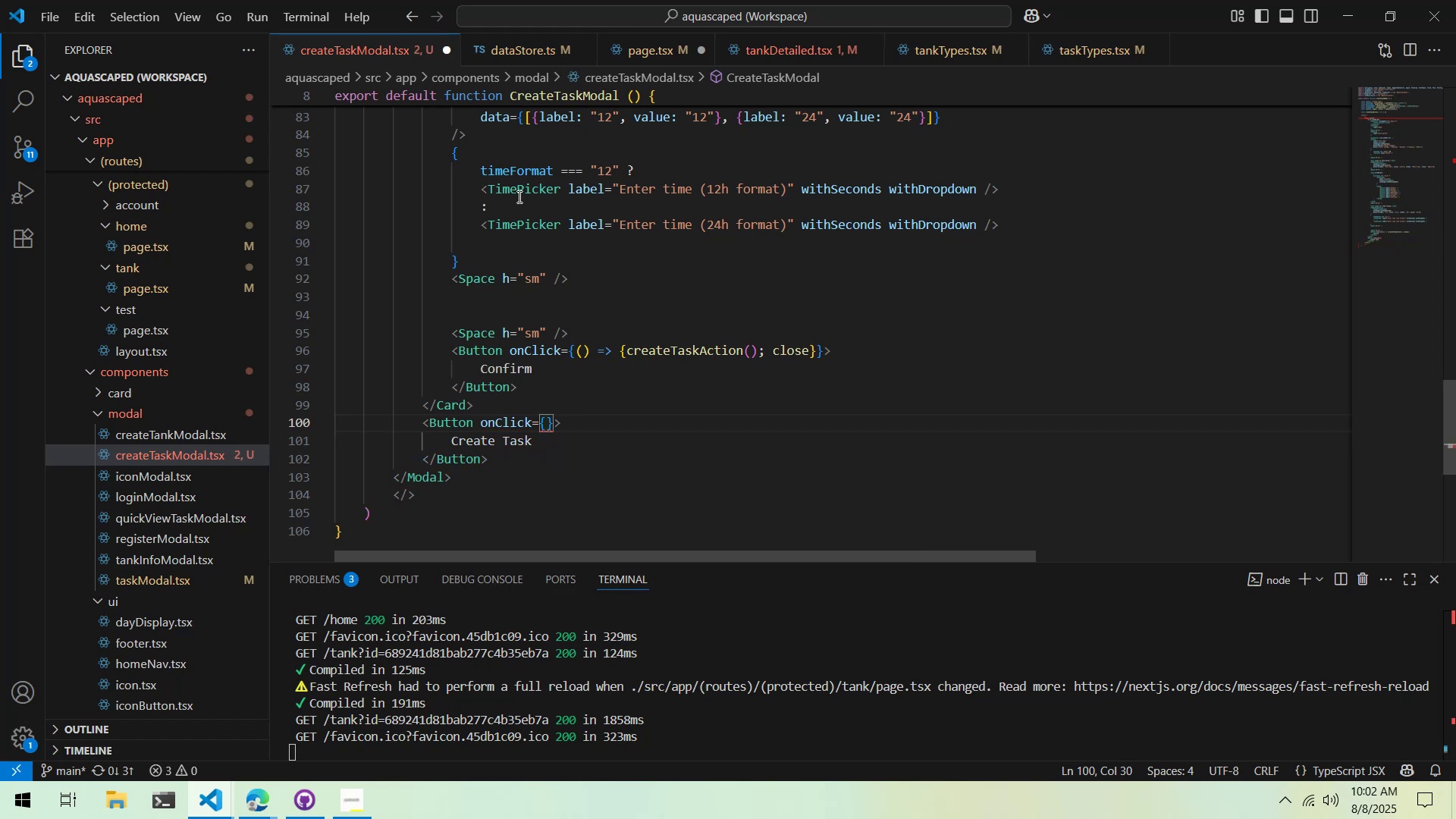 
type(() => )
 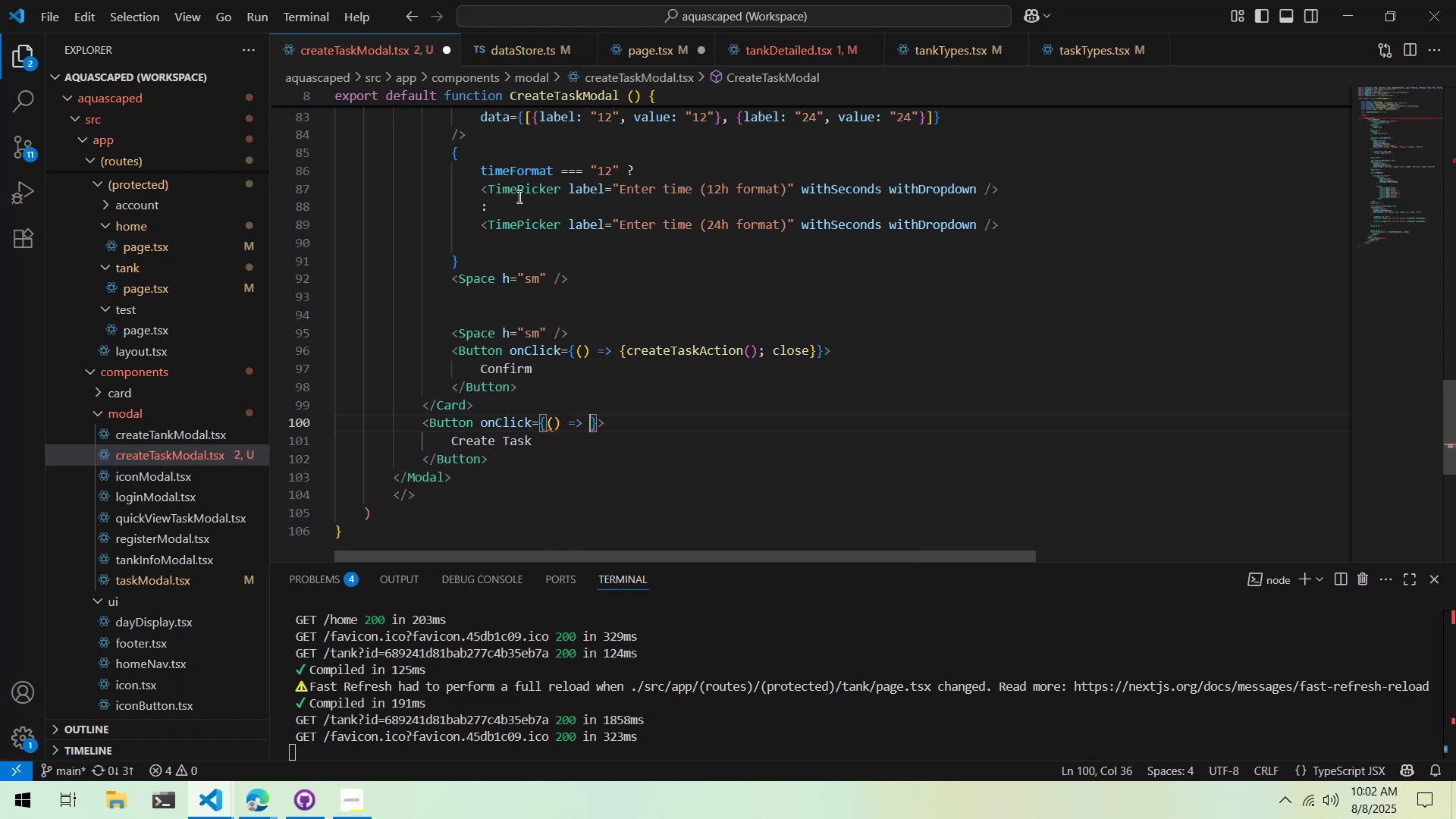 
type(open())
 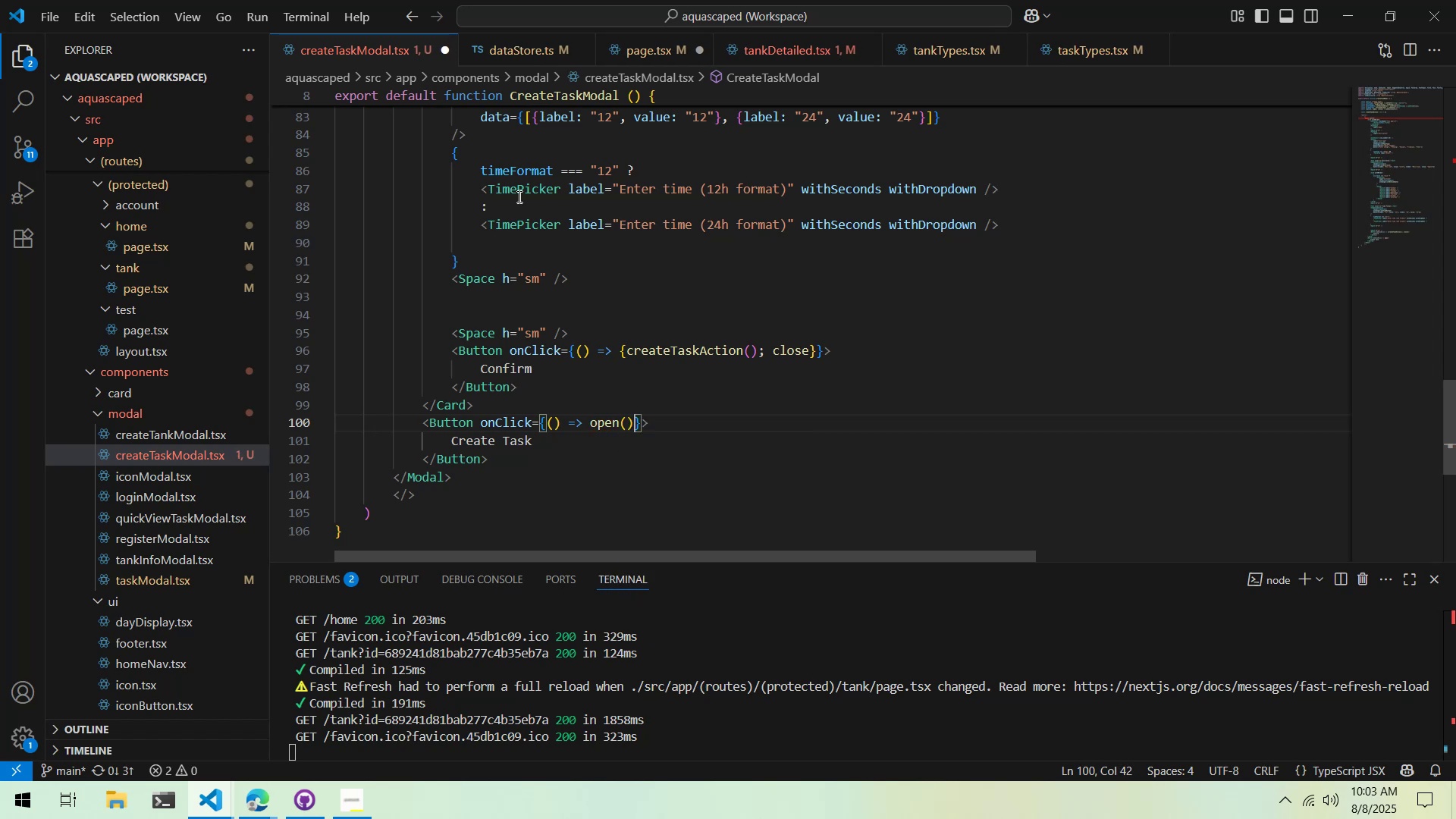 
left_click([518, 196])
 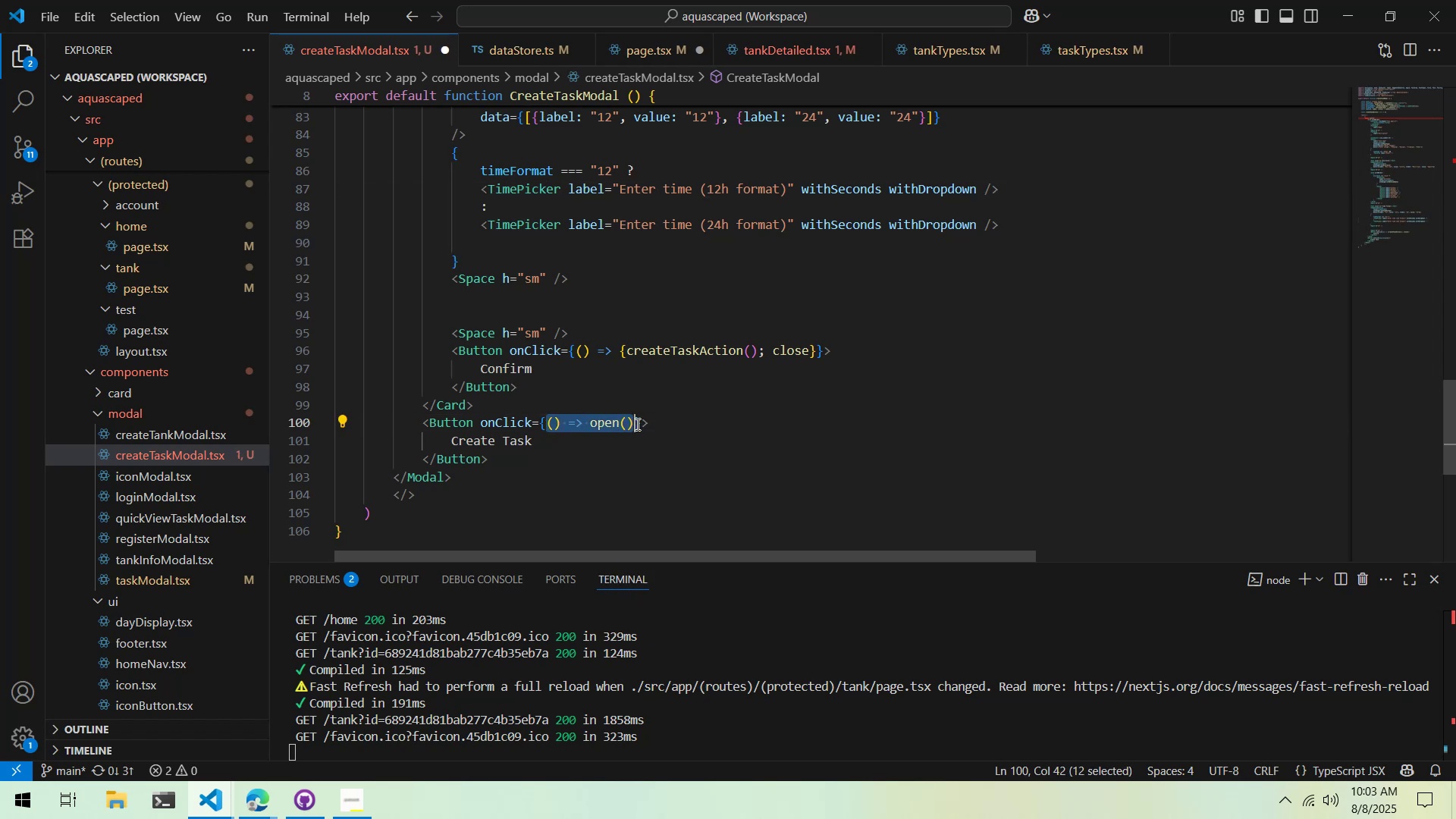 
type(open)
 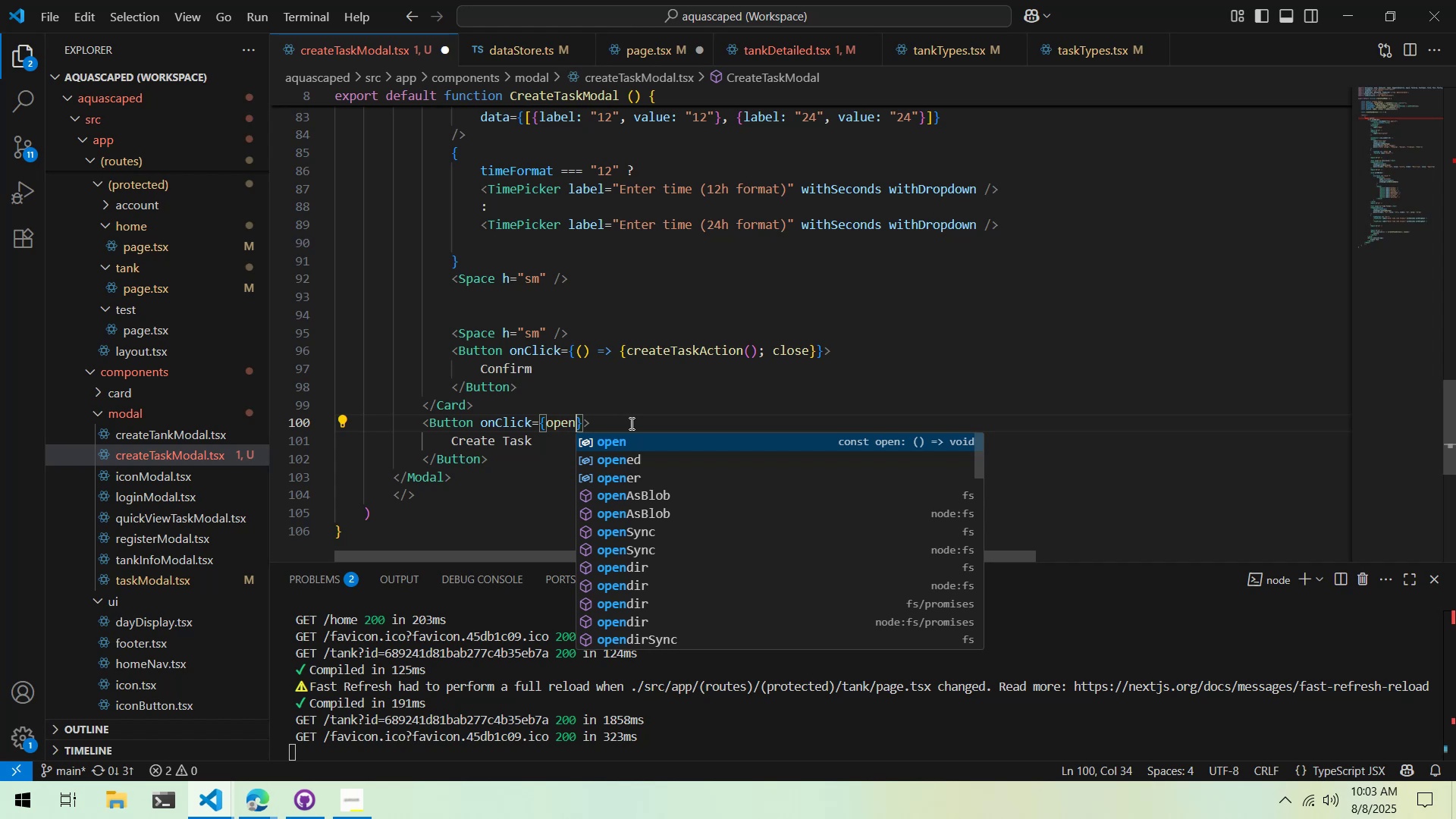 
left_click([630, 423])
 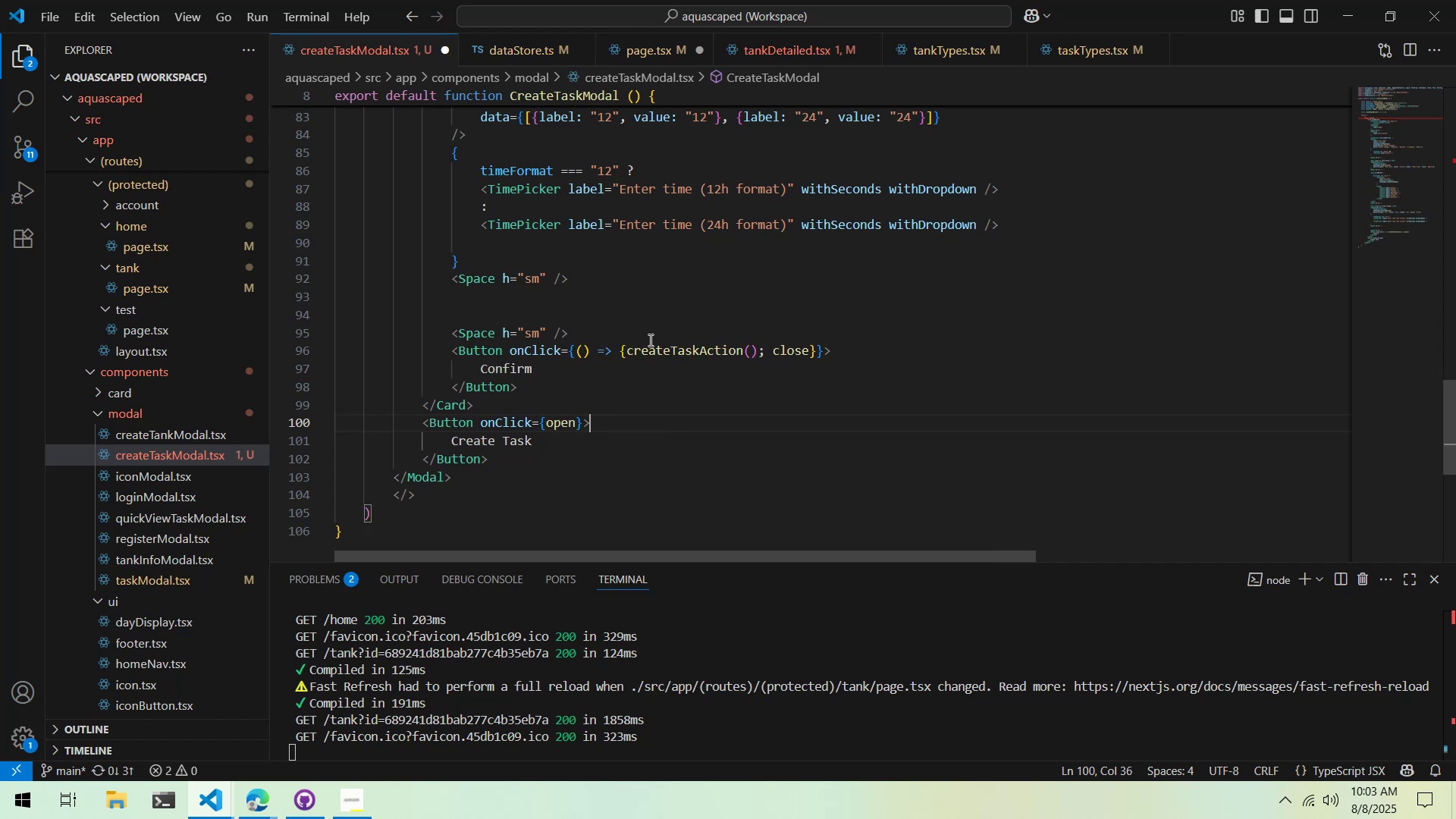 
key(Control+ControlLeft)
 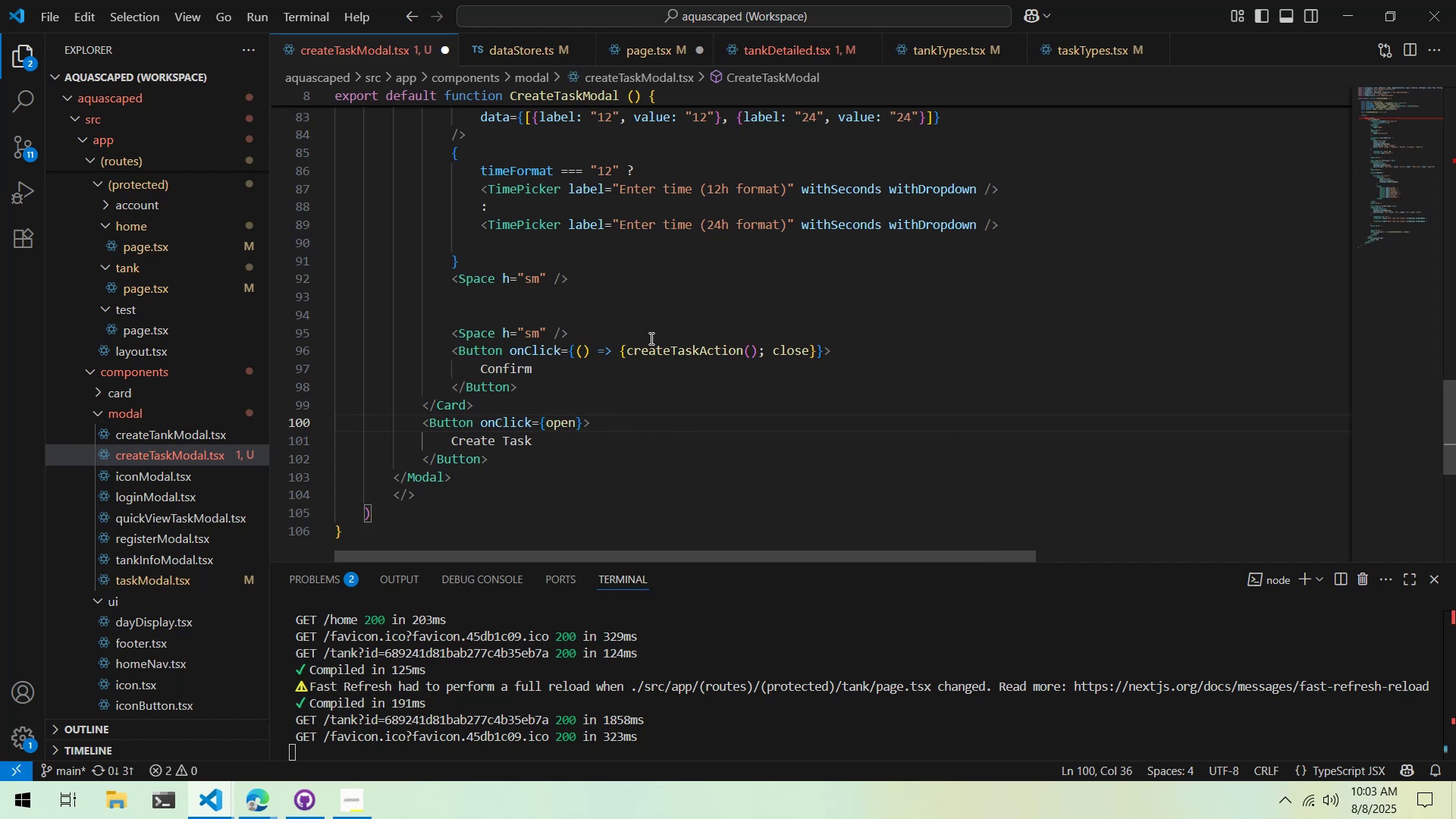 
key(Control+S)
 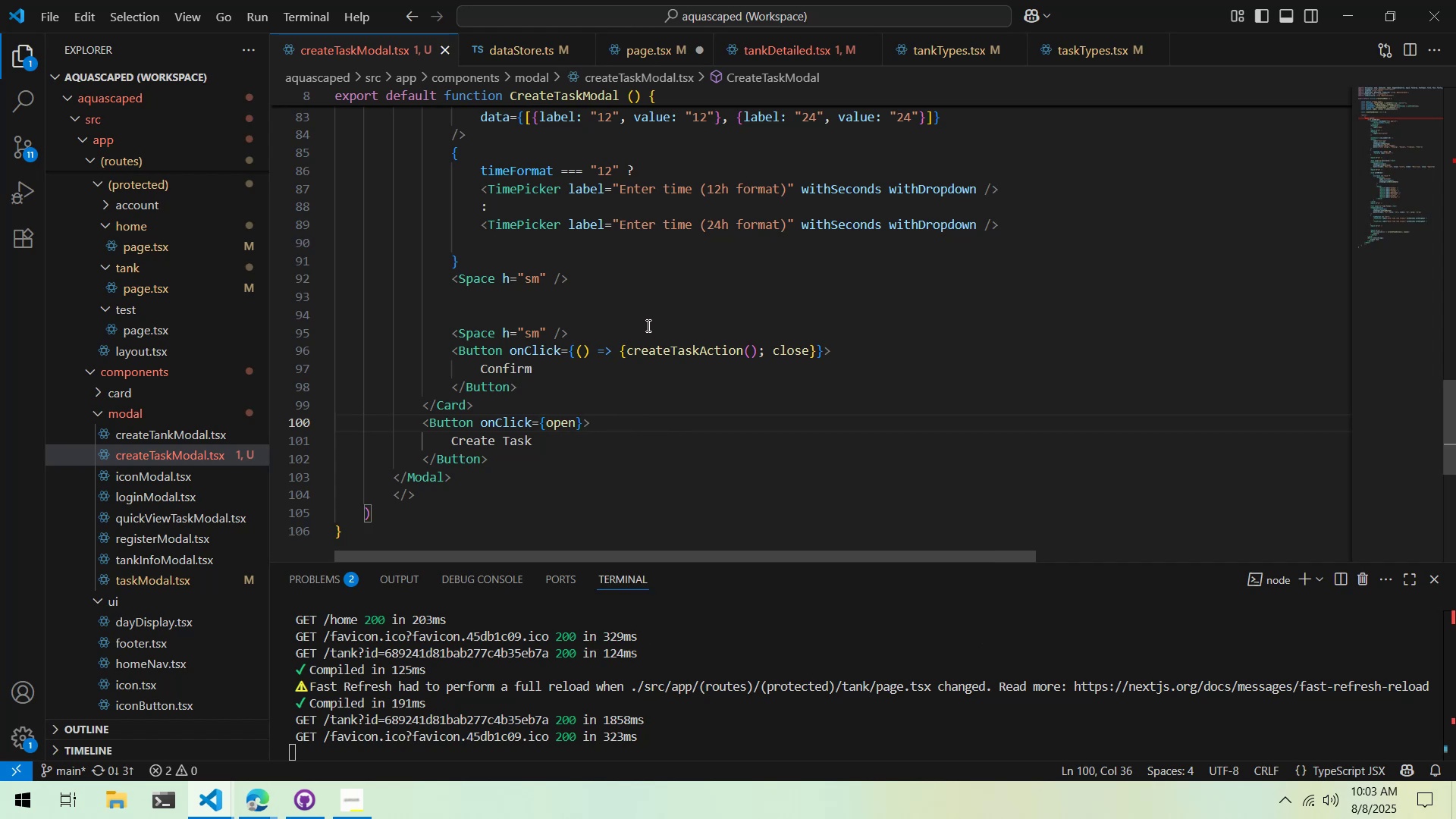 
scroll: coordinate [629, 297], scroll_direction: up, amount: 16.0
 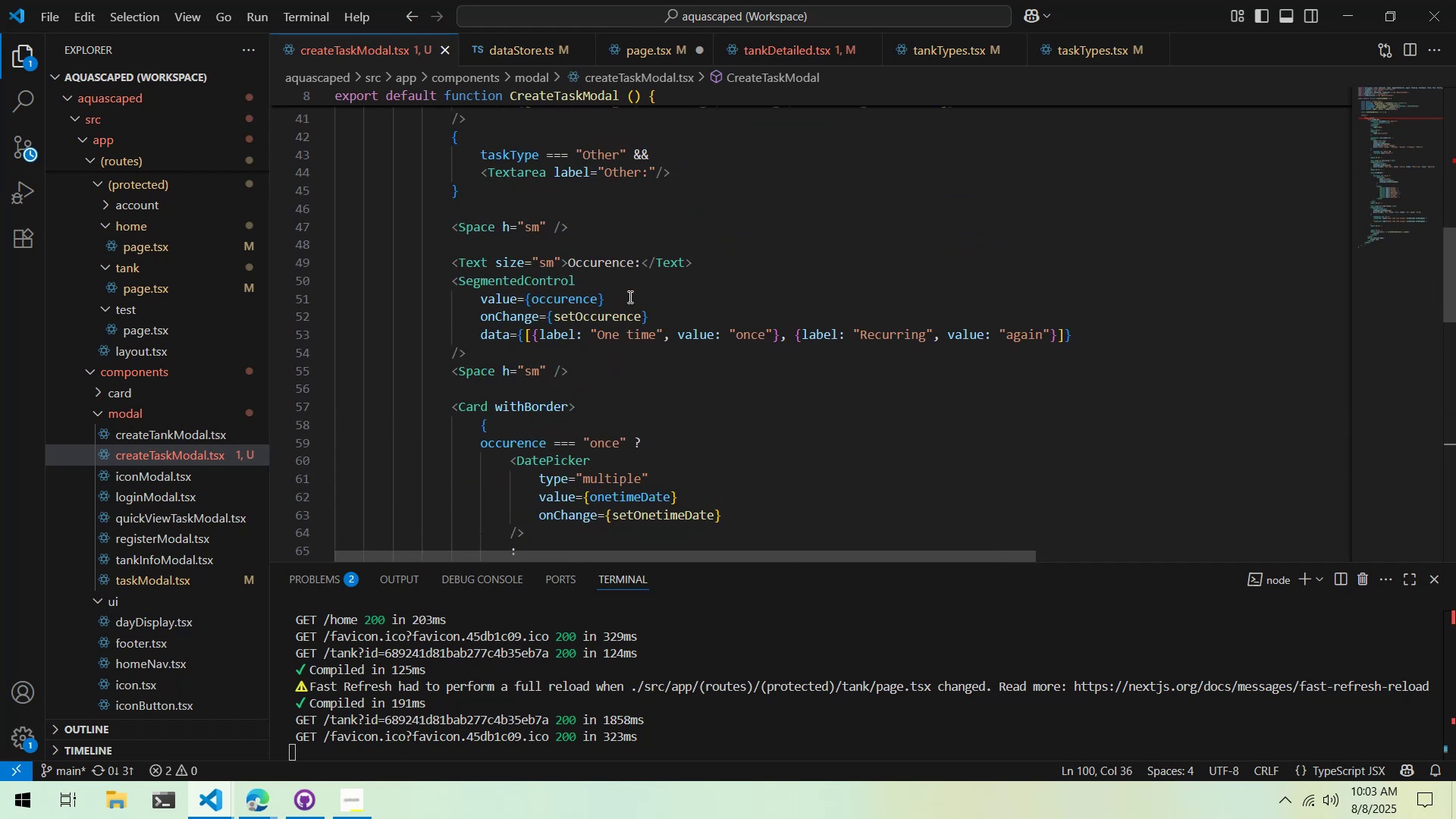 
scroll: coordinate [635, 282], scroll_direction: down, amount: 16.0
 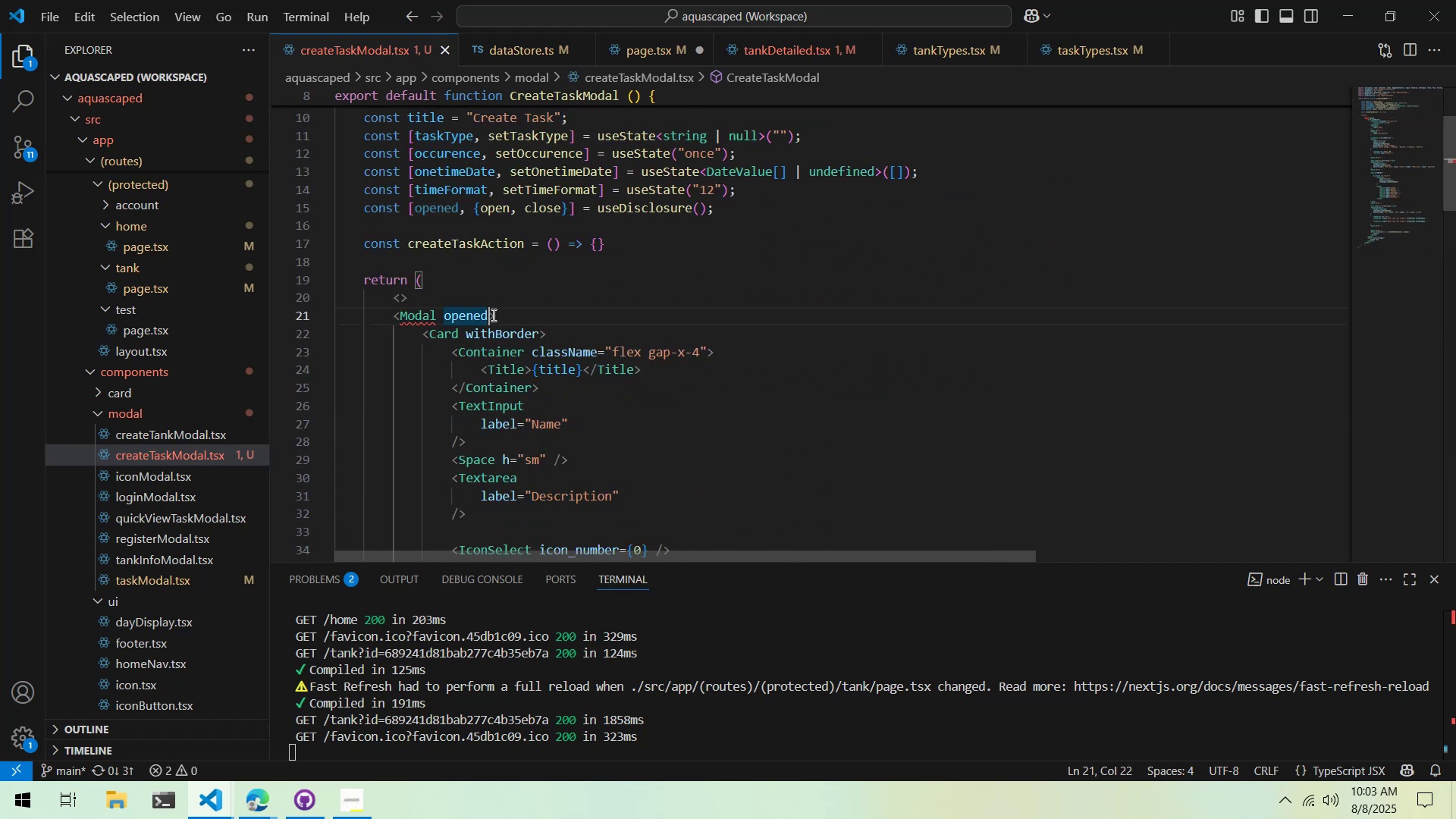 
key(Space)
 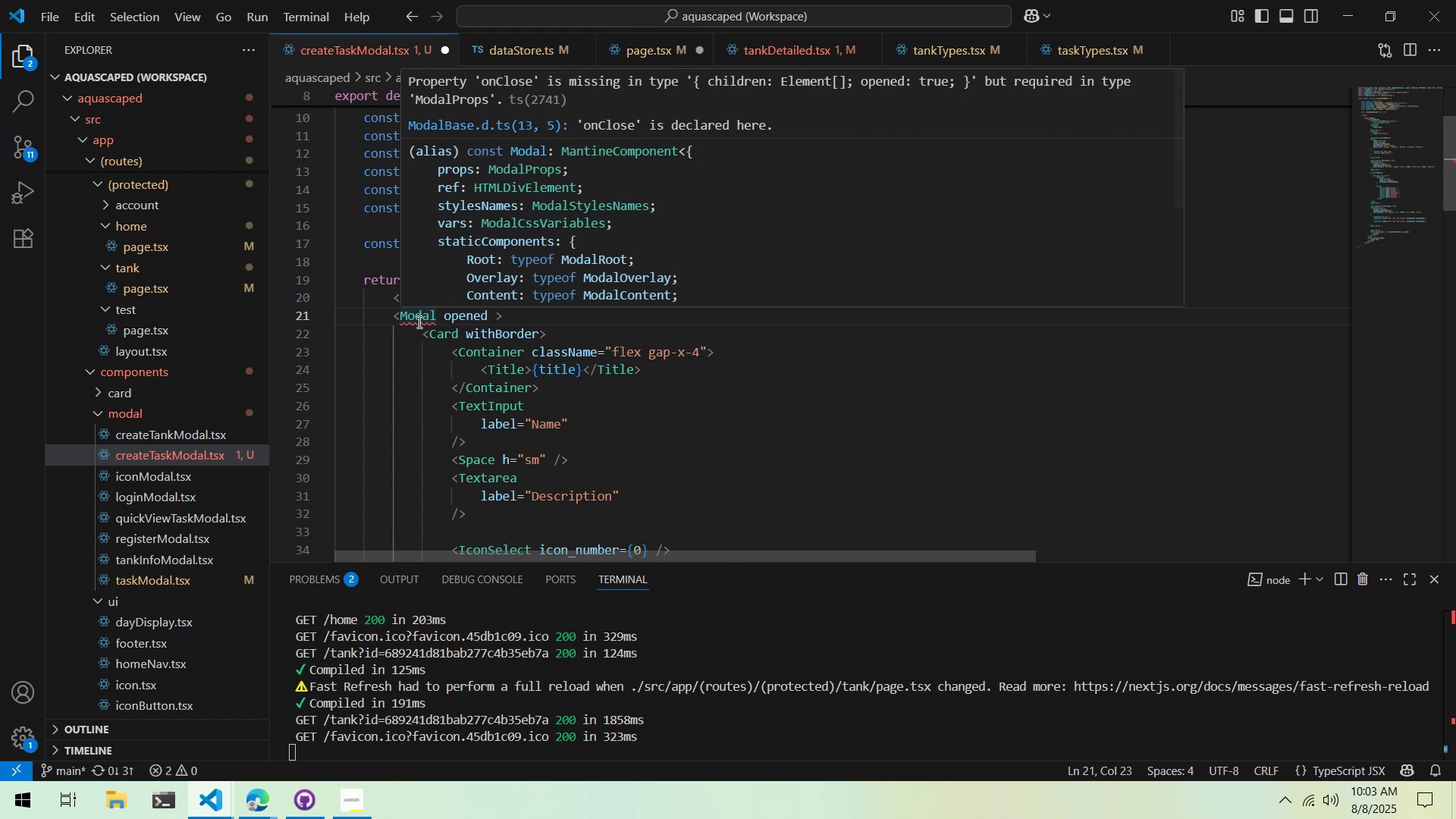 
type(\)
key(Backspace)
key(Backspace)
type(={opened)
 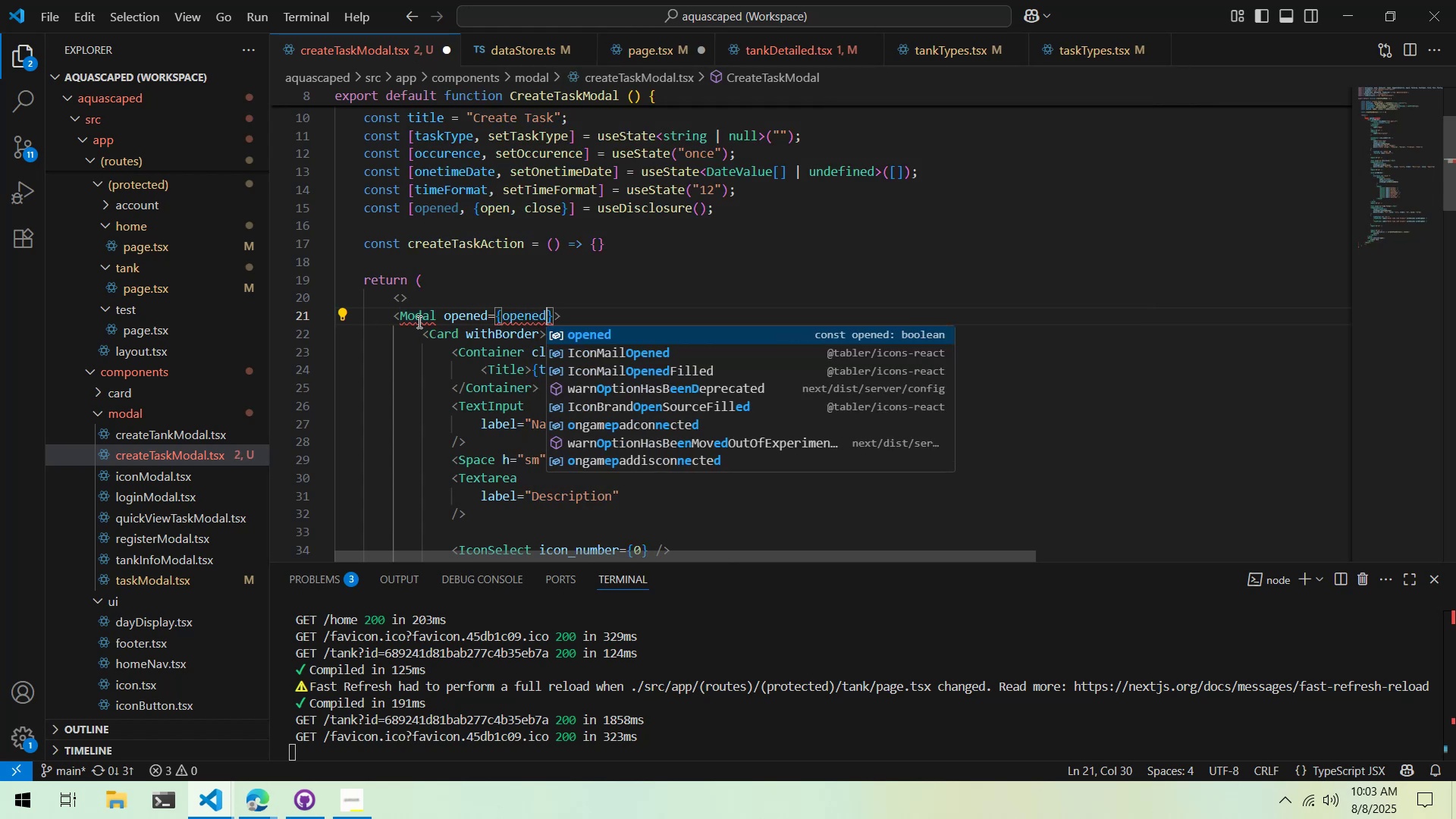 
key(Enter)
 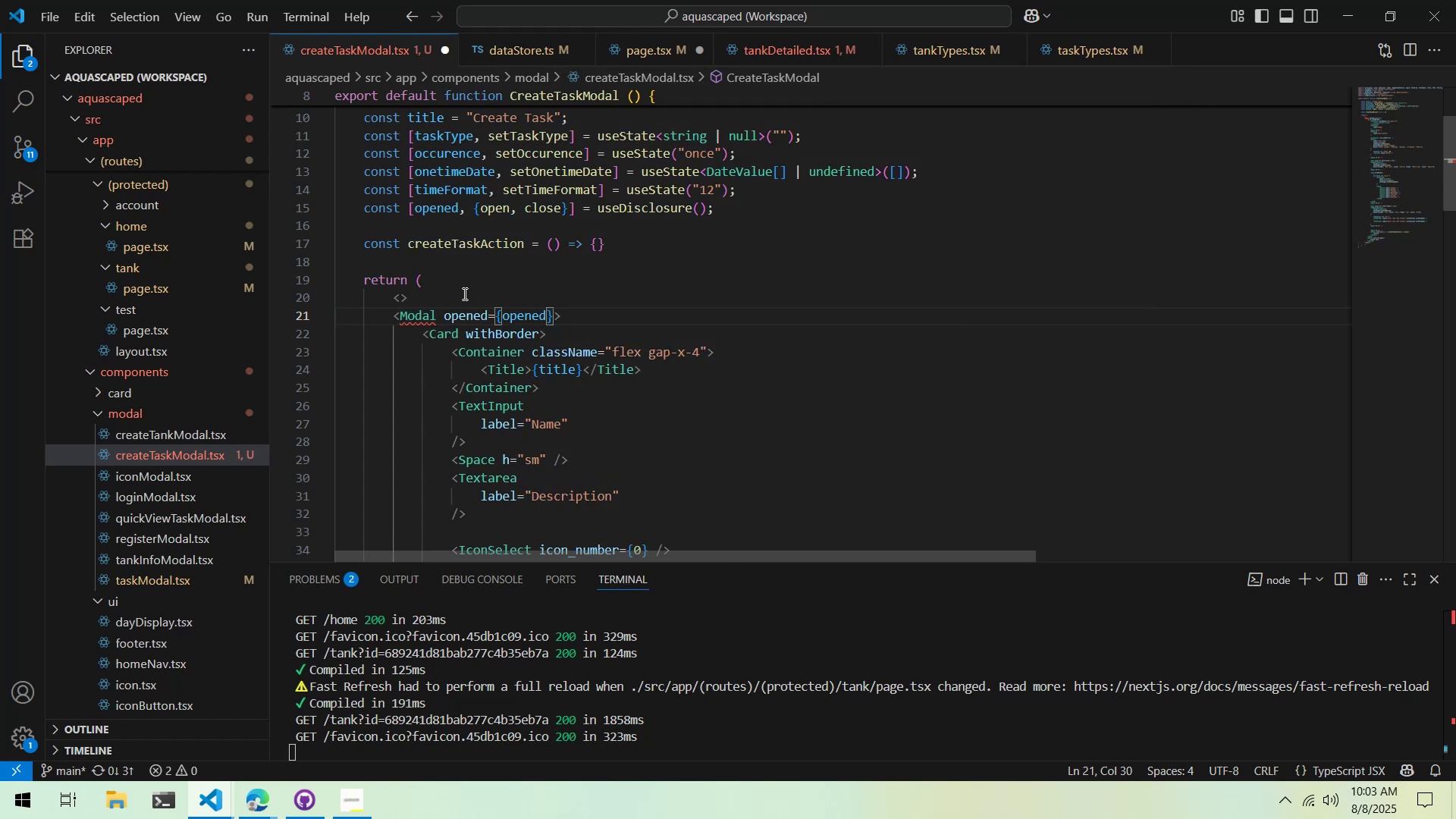 
left_click([444, 287])
 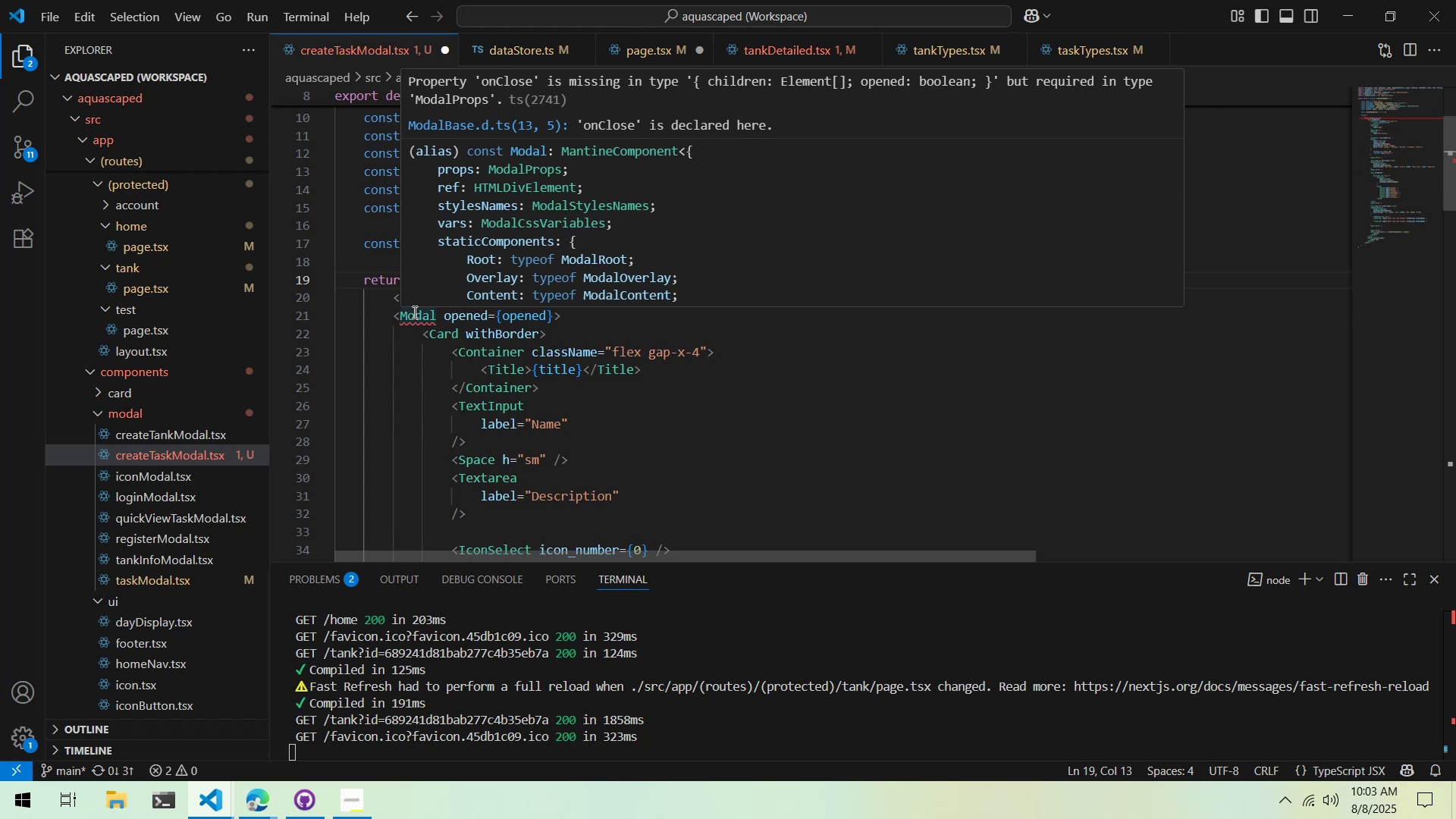 
wait(7.95)
 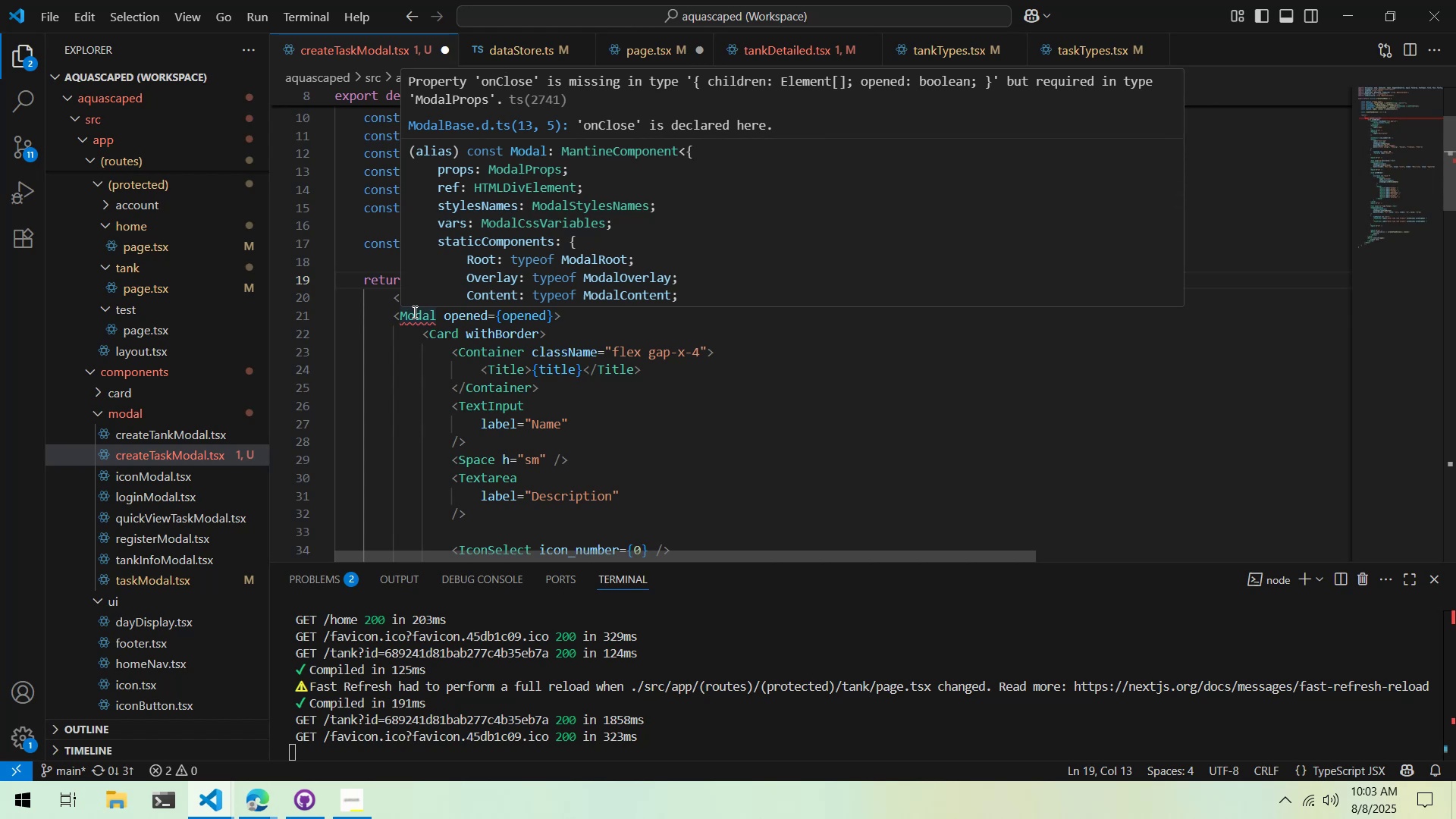 
left_click([632, 350])
 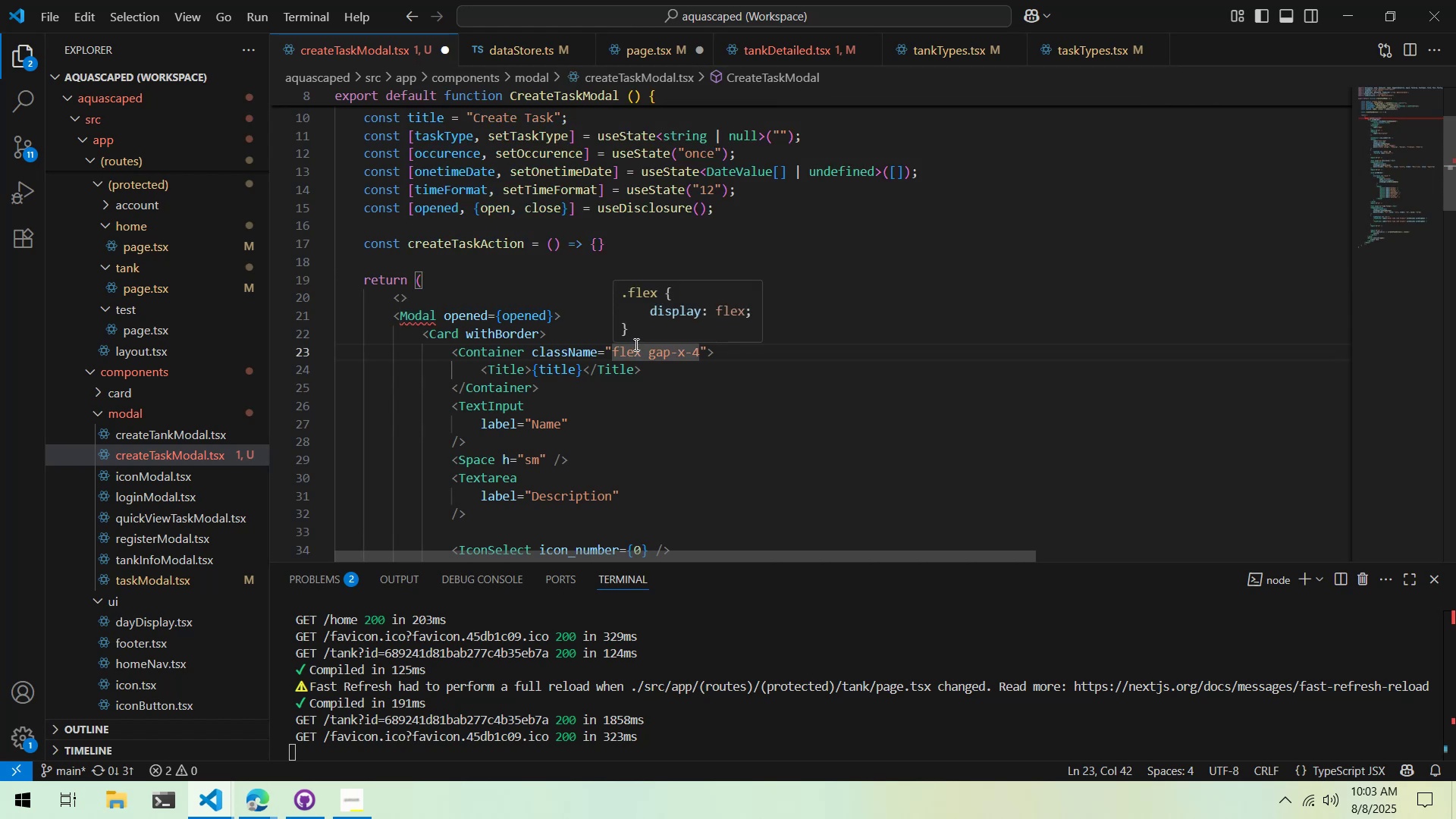 
scroll: coordinate [596, 328], scroll_direction: down, amount: 2.0
 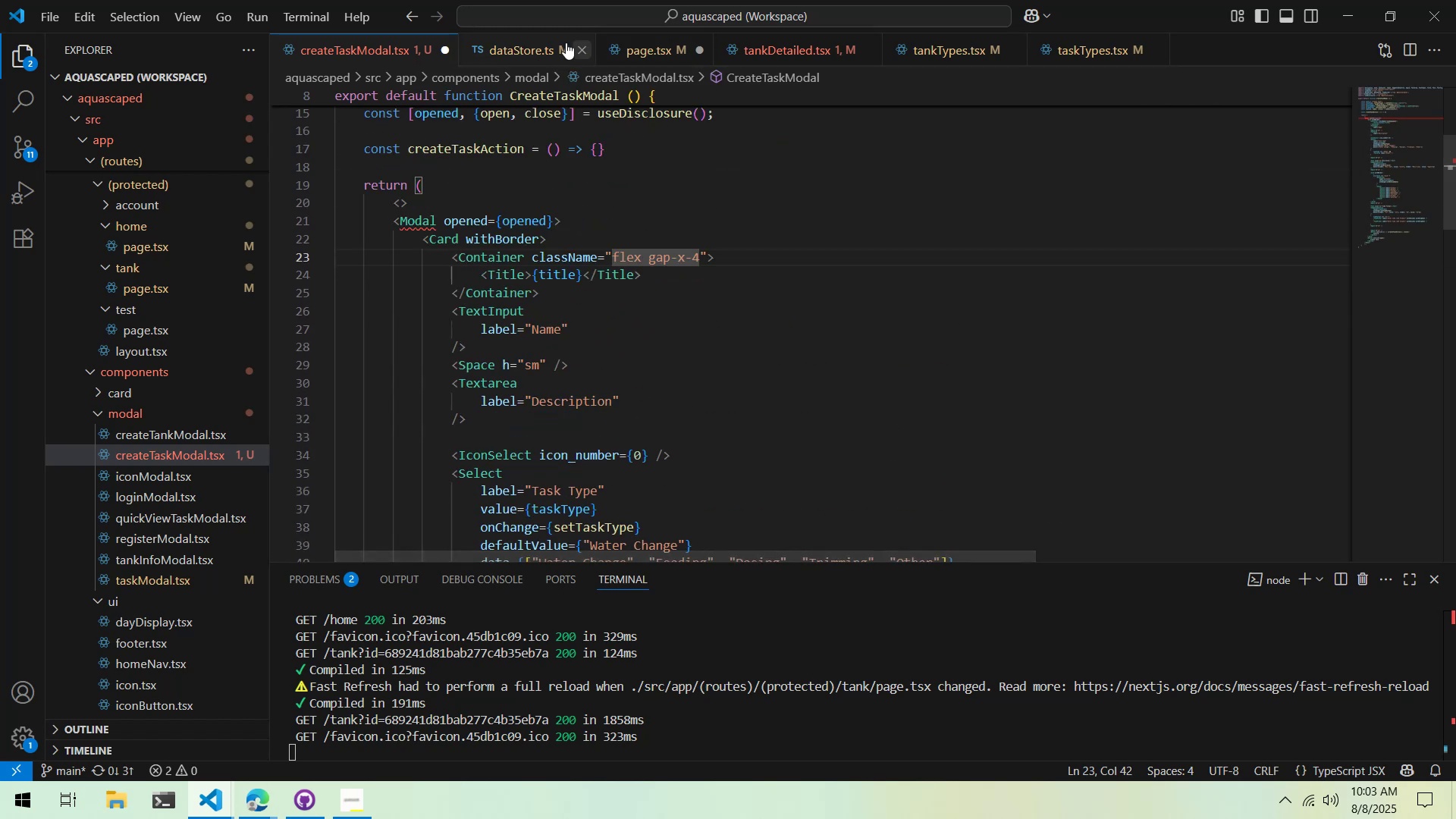 
left_click([529, 43])
 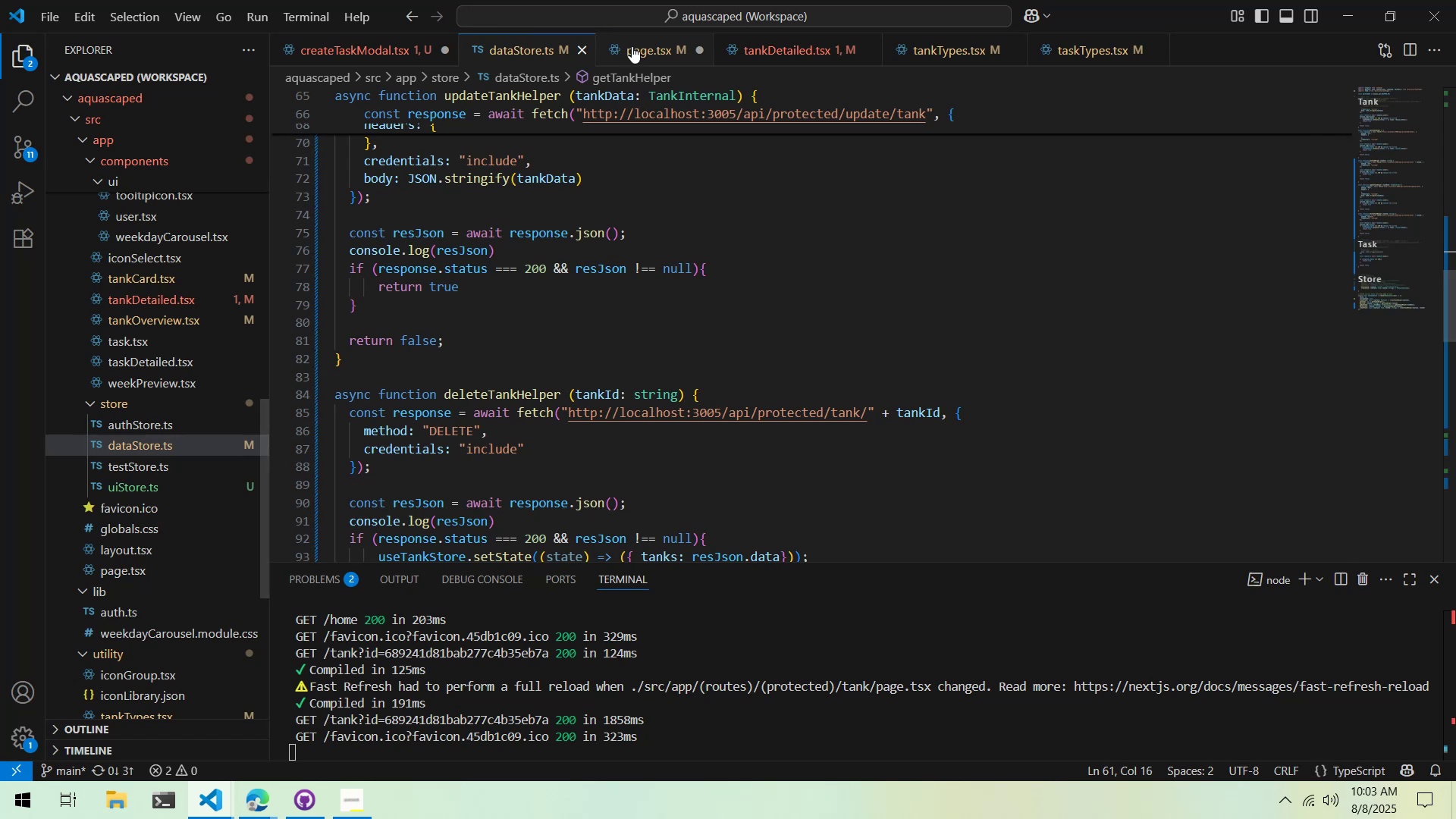 
left_click([632, 46])
 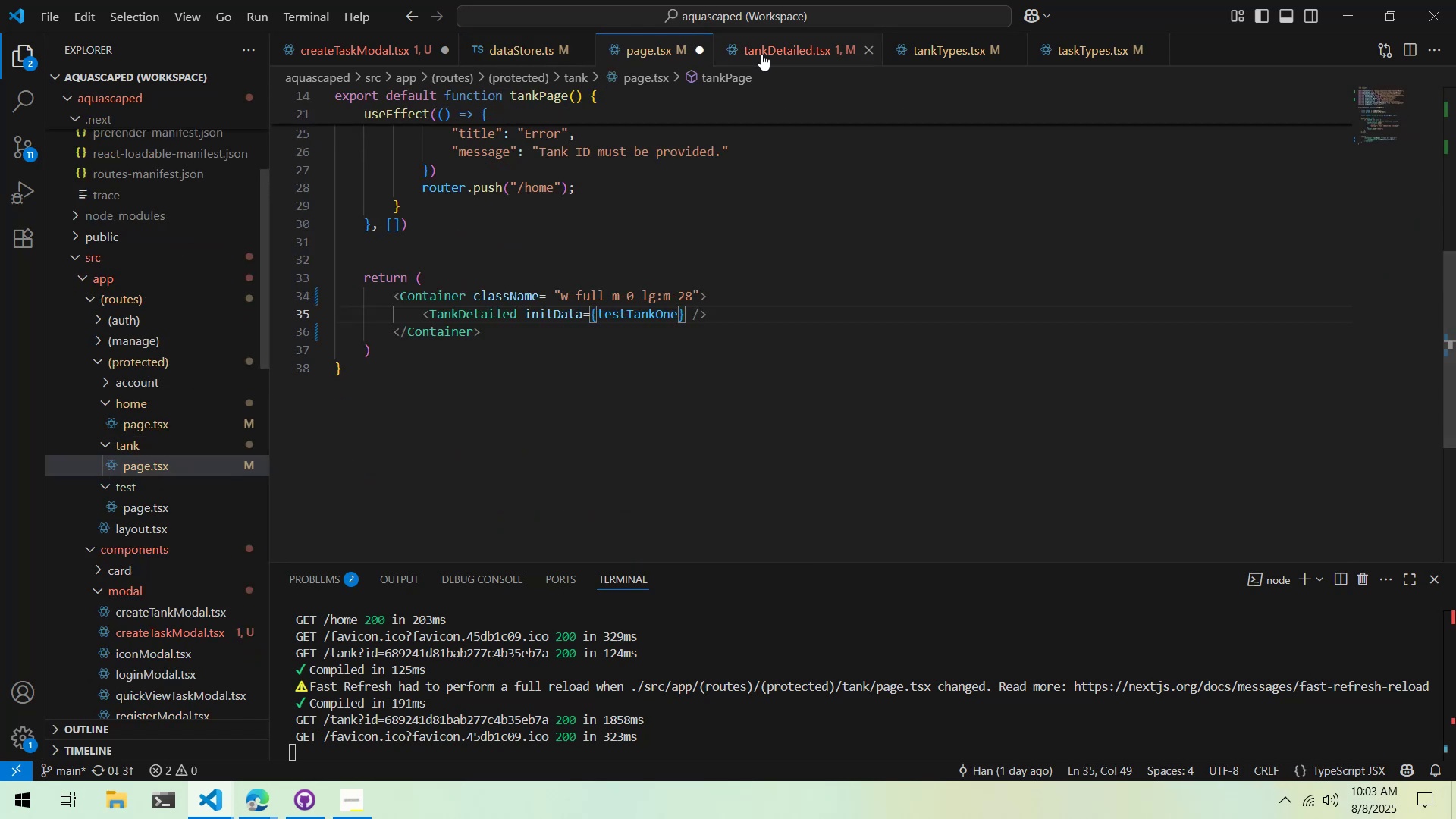 
left_click([761, 54])
 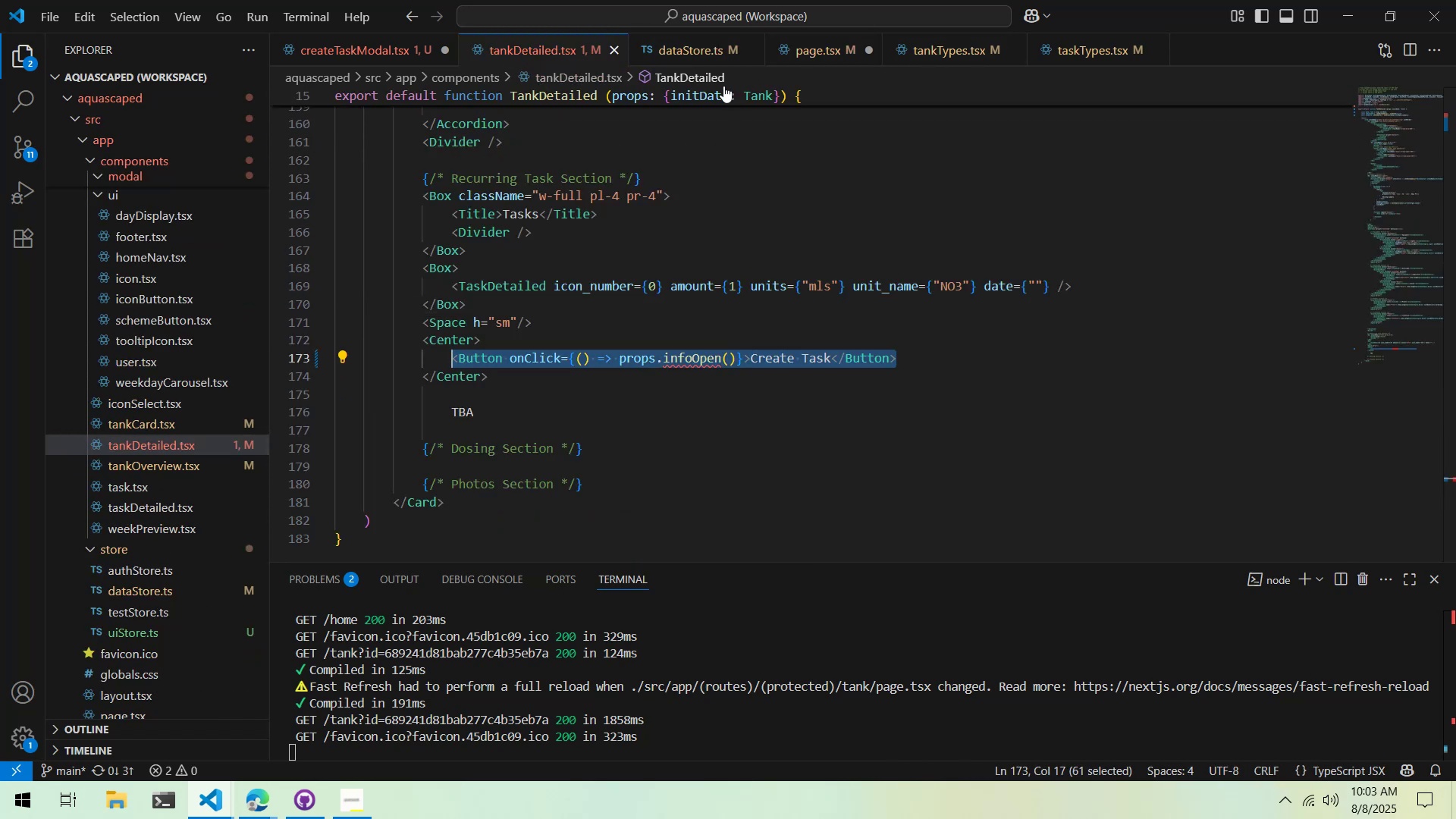 
wait(5.3)
 